 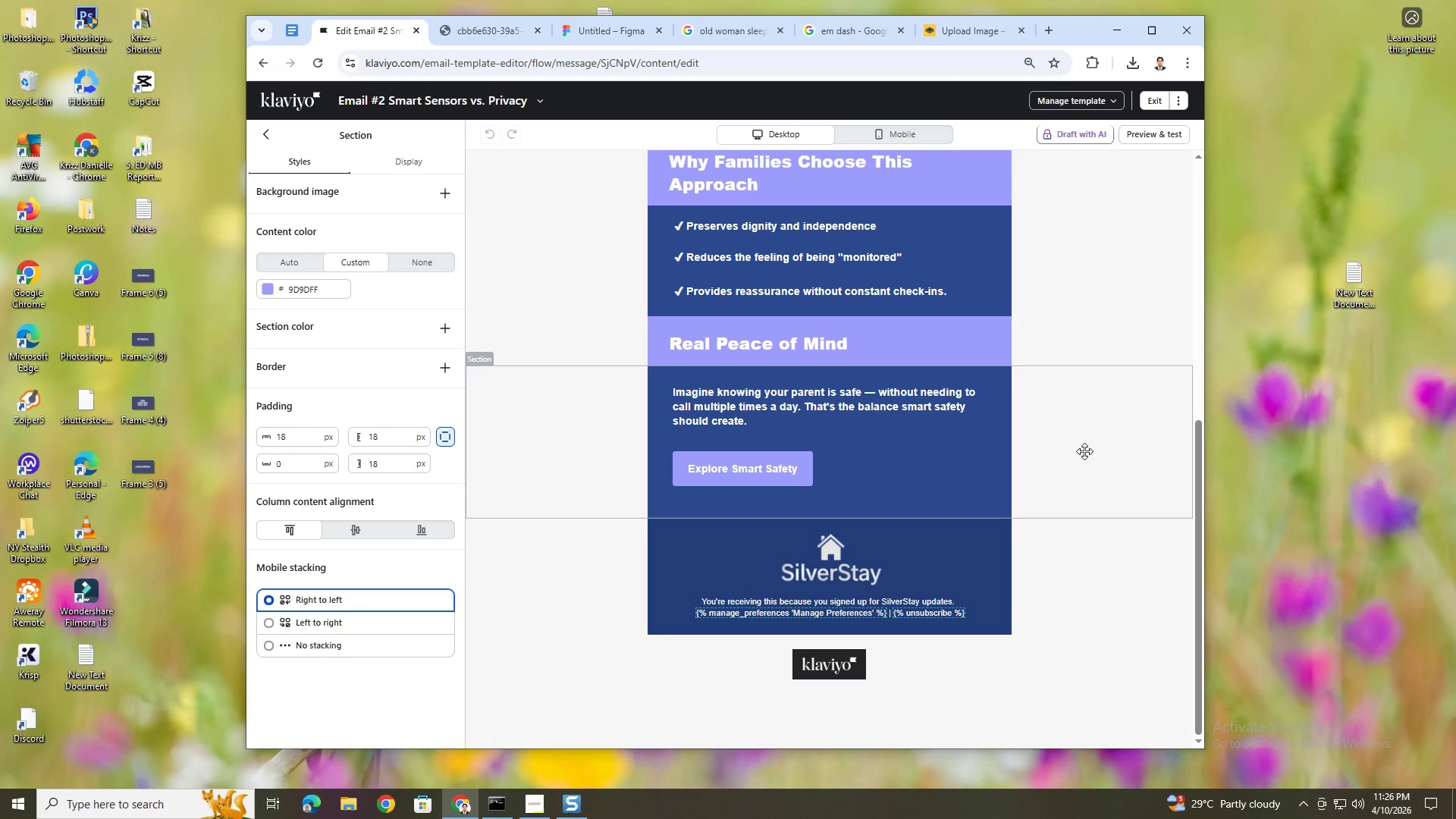 
left_click([856, 561])
 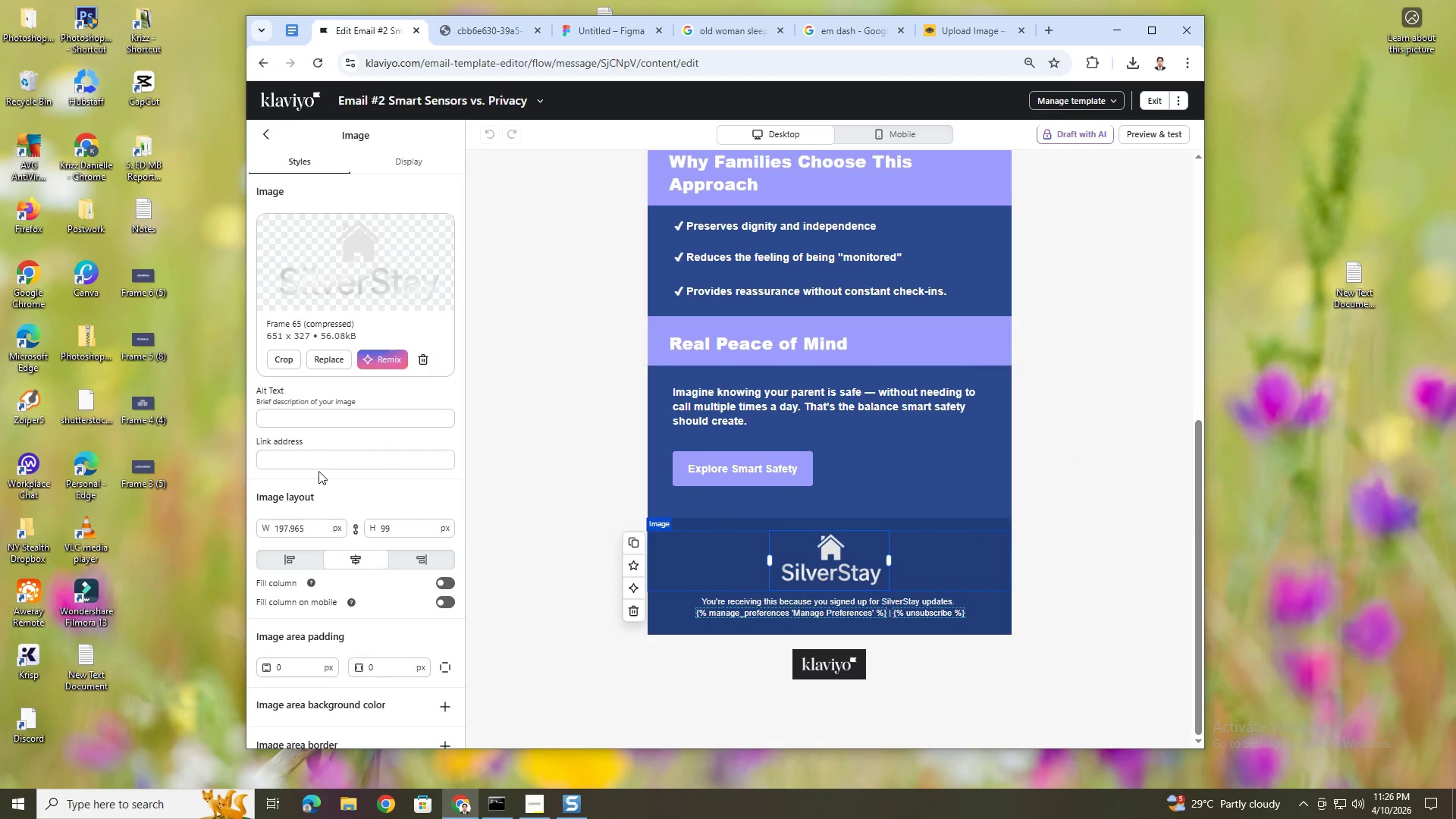 
left_click([325, 418])
 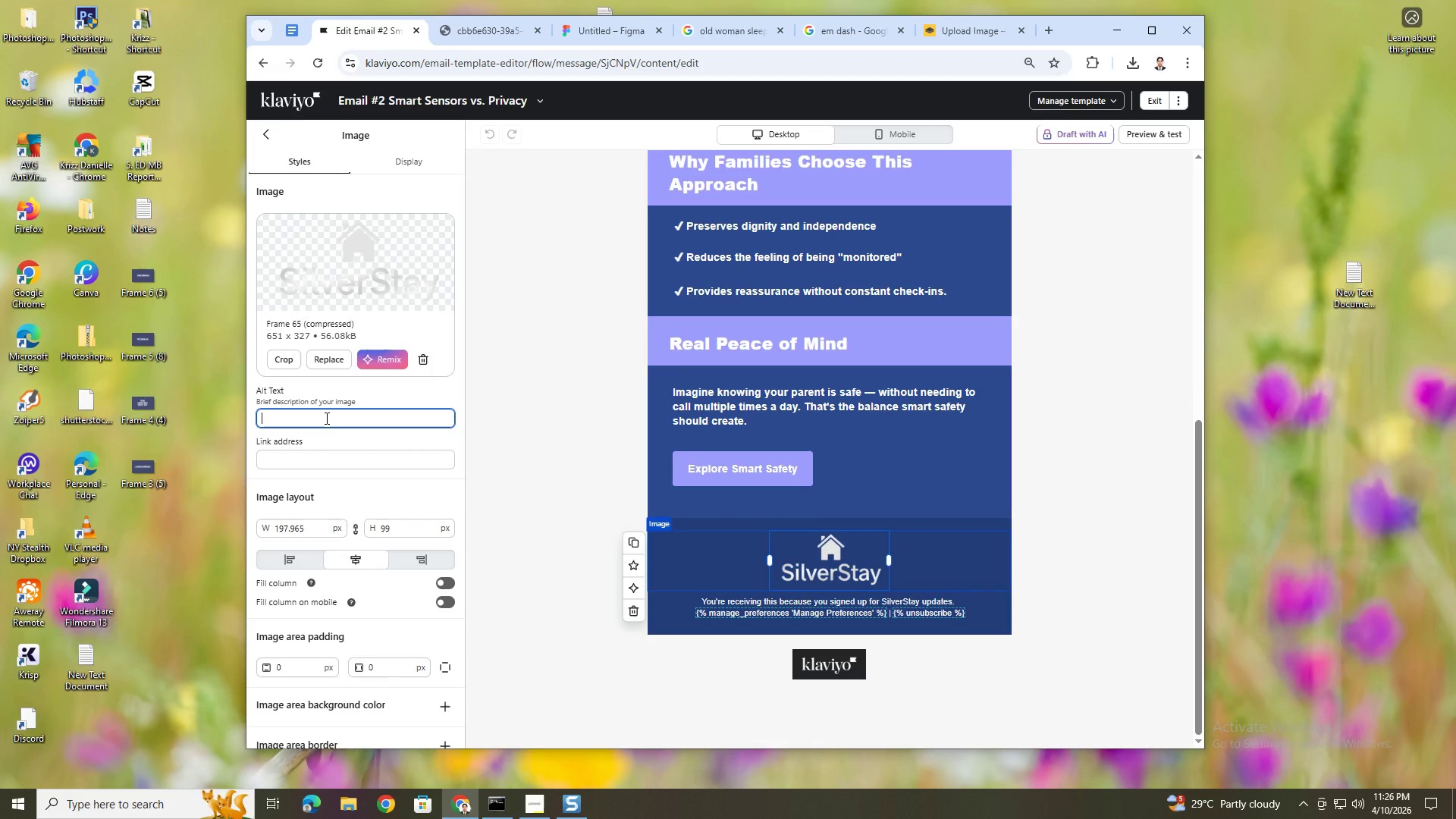 
type(SIlver)
key(Backspace)
key(Backspace)
key(Backspace)
key(Backspace)
key(Backspace)
type(ilverSyat)
key(Backspace)
key(Backspace)
key(Backspace)
type(tay logo)
 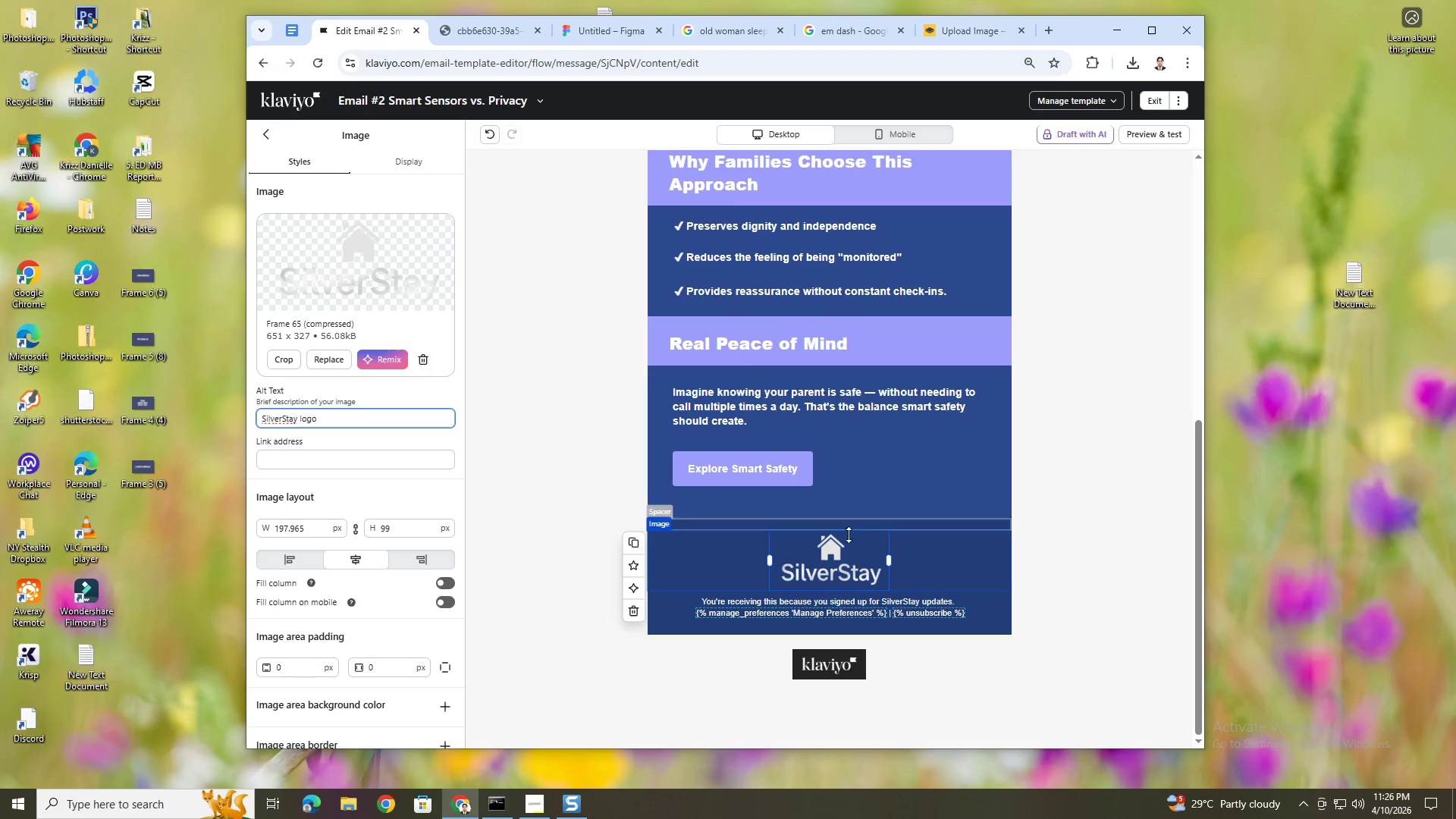 
left_click([1052, 610])
 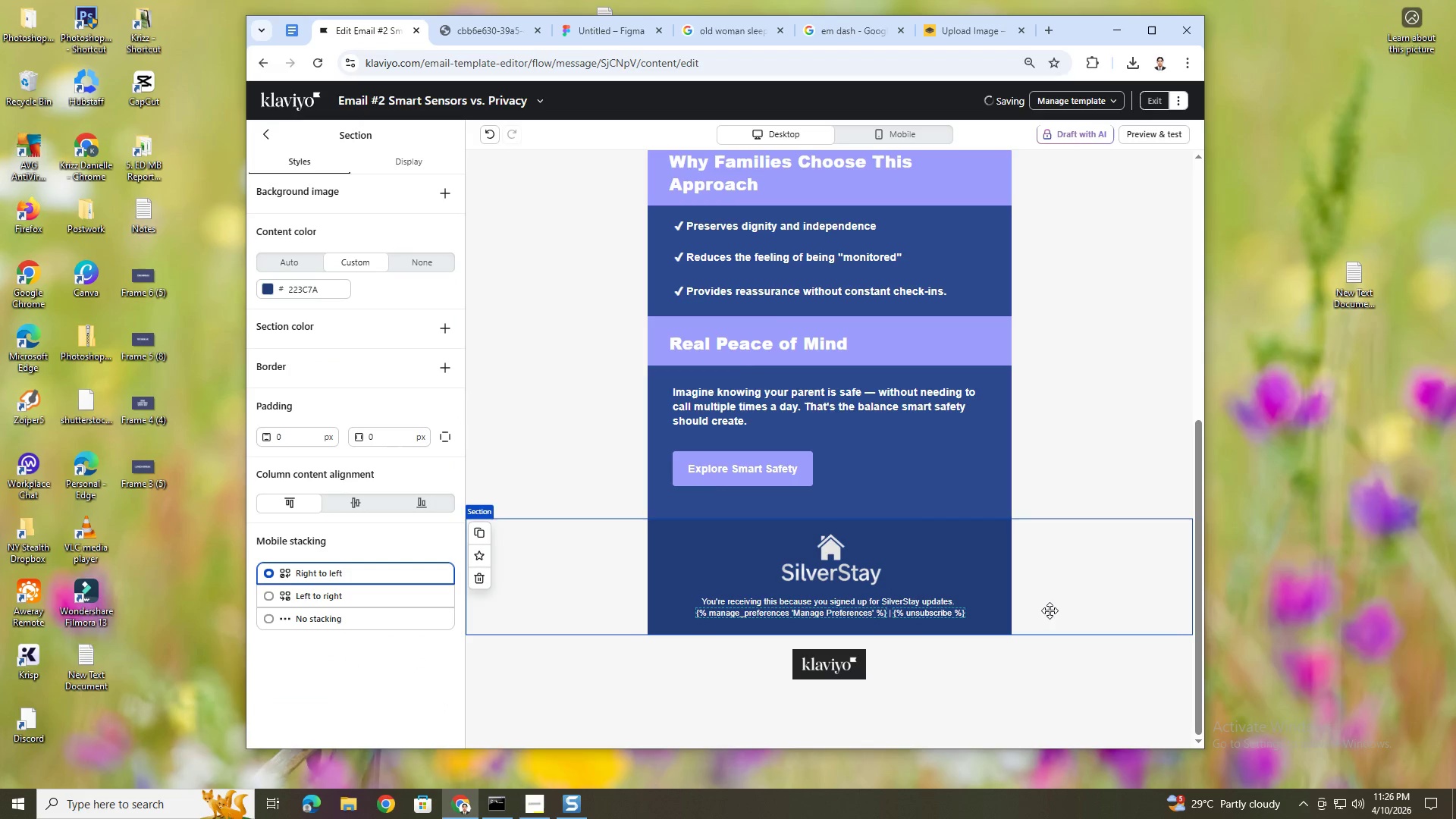 
scroll: coordinate [1068, 613], scroll_direction: up, amount: 10.0
 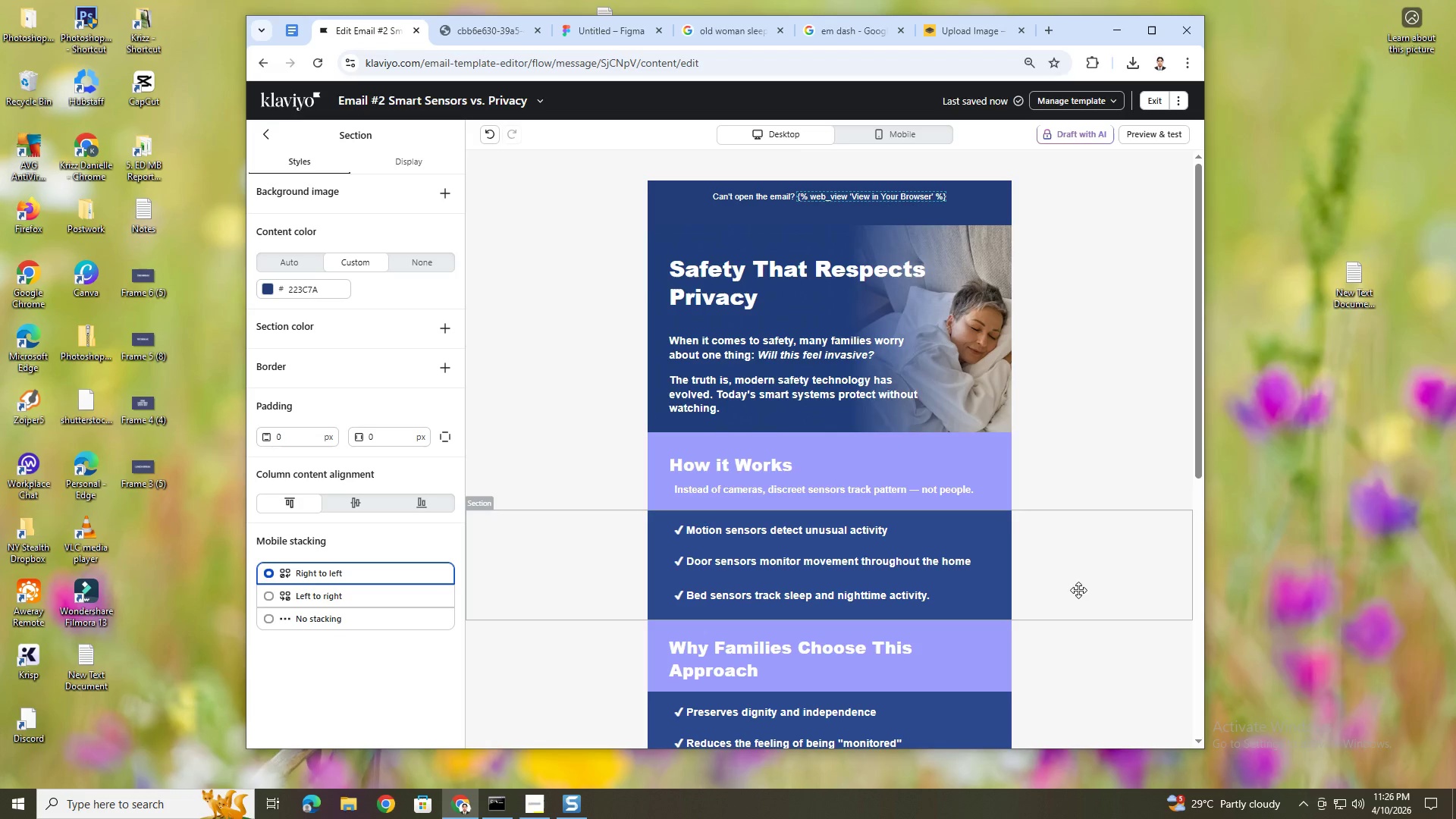 
hold_key(key=ControlLeft, duration=1.51)
scroll: coordinate [1077, 590], scroll_direction: down, amount: 4.0
 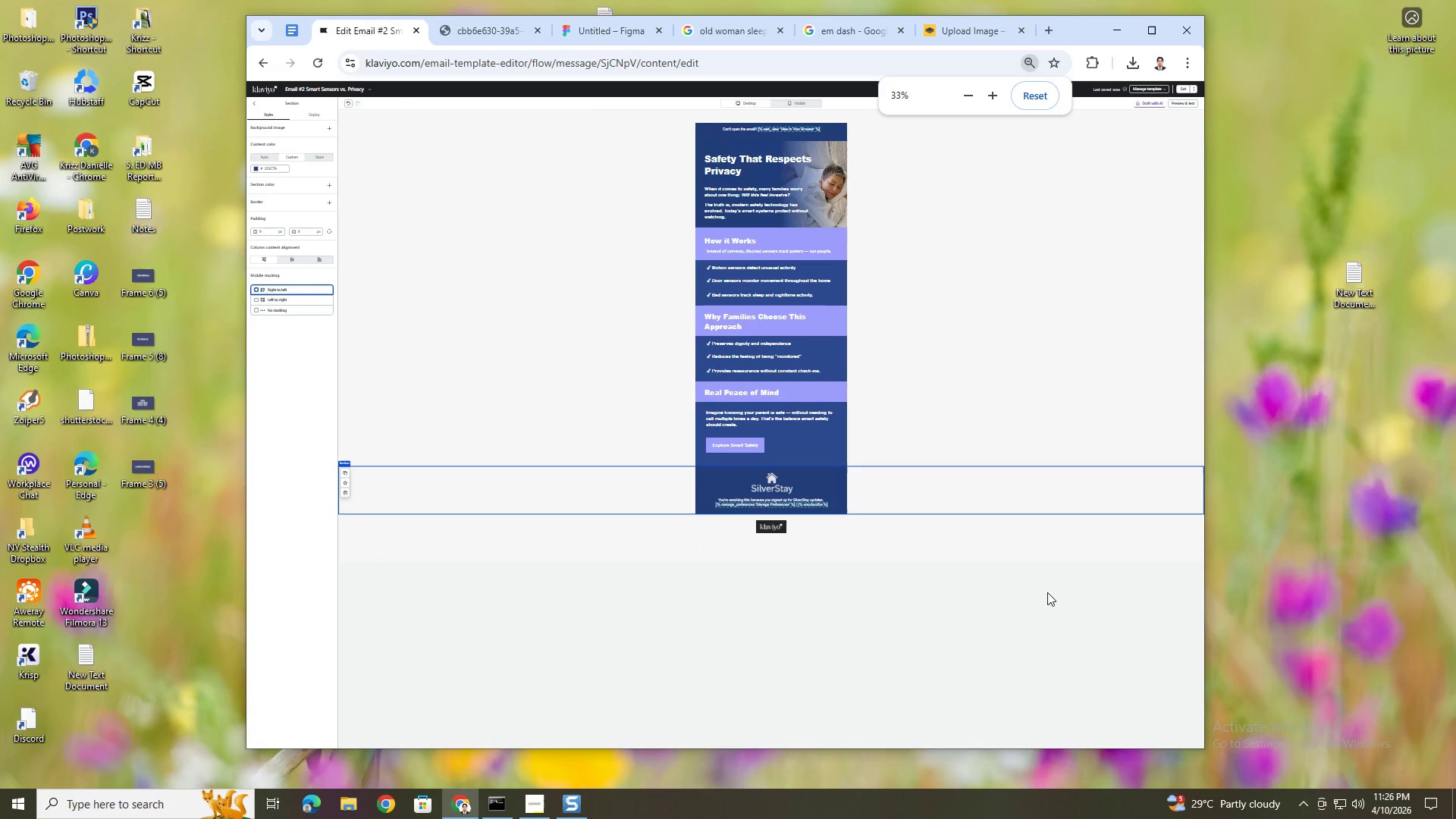 
scroll: coordinate [1028, 587], scroll_direction: up, amount: 2.0
 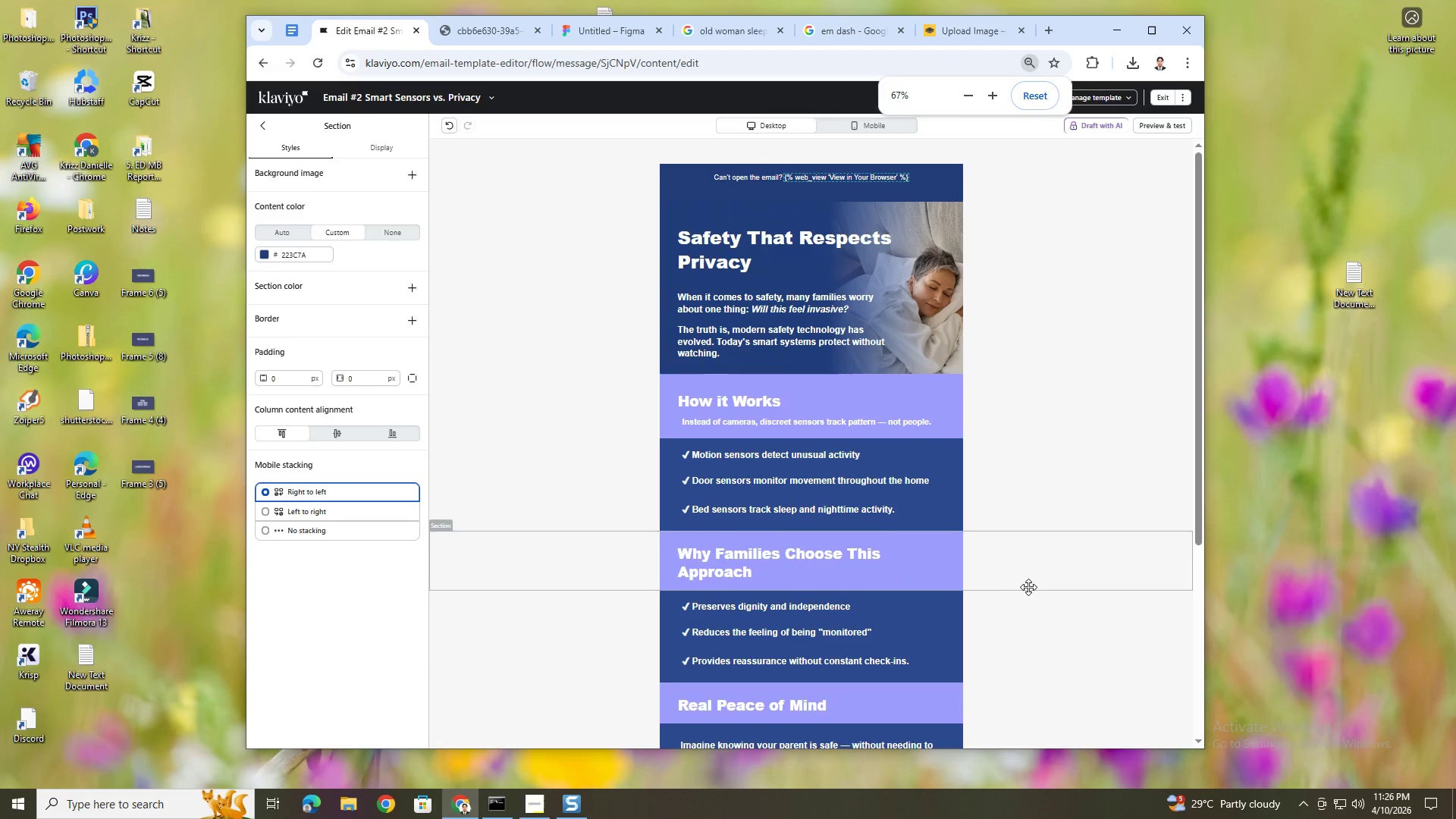 
scroll: coordinate [1029, 588], scroll_direction: down, amount: 2.0
 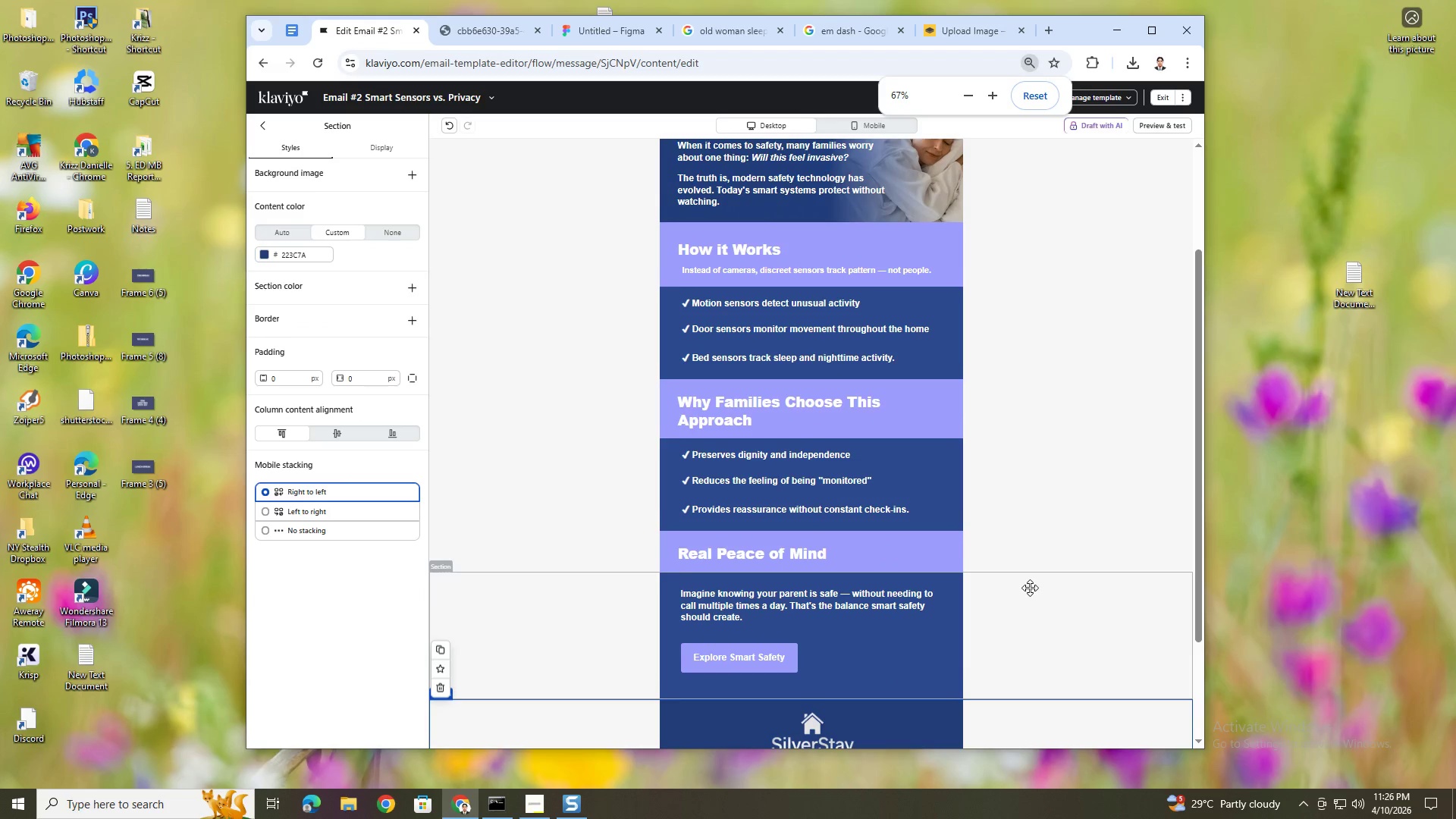 
scroll: coordinate [1030, 588], scroll_direction: up, amount: 2.0
 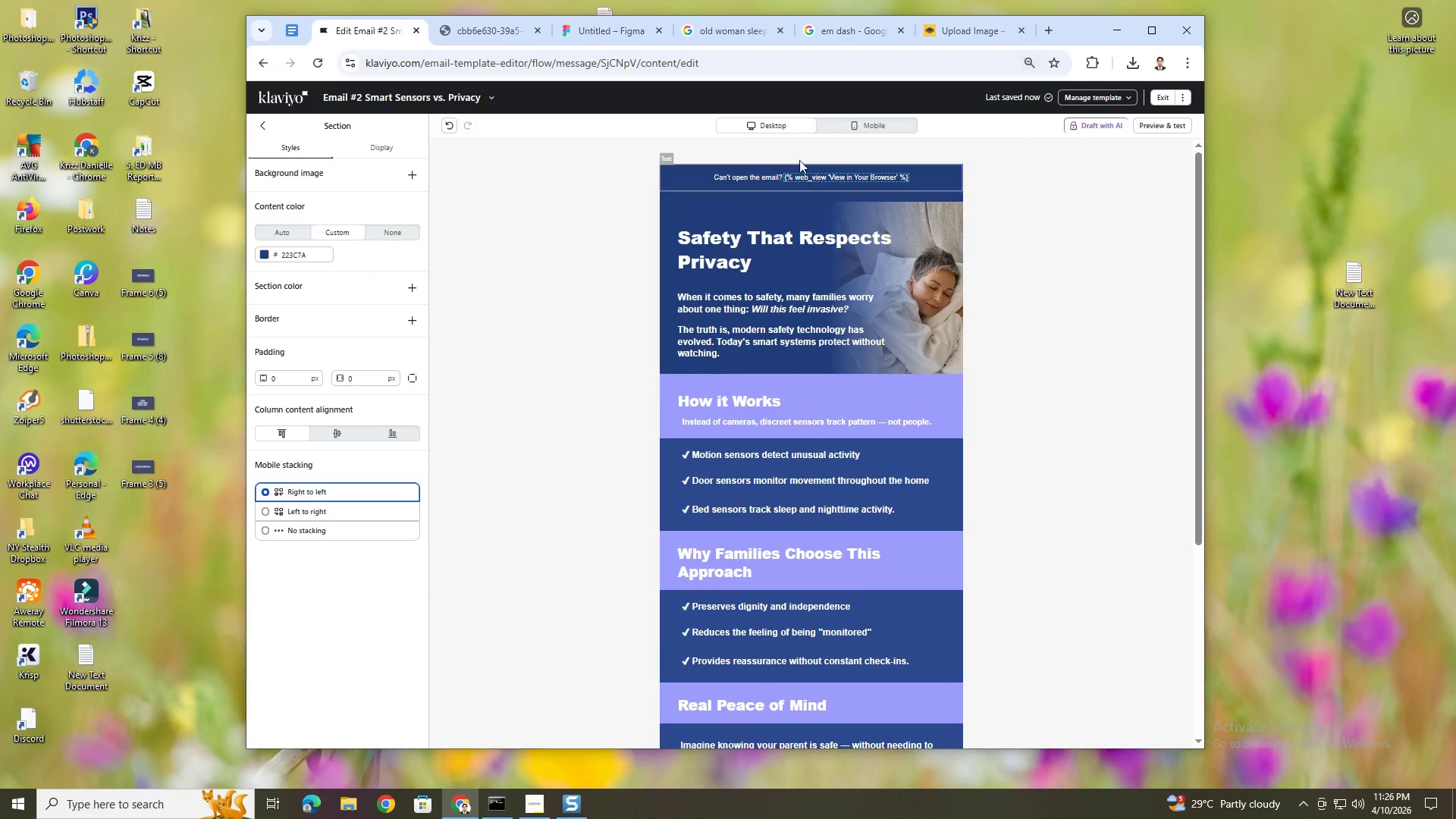 
left_click([796, 126])
 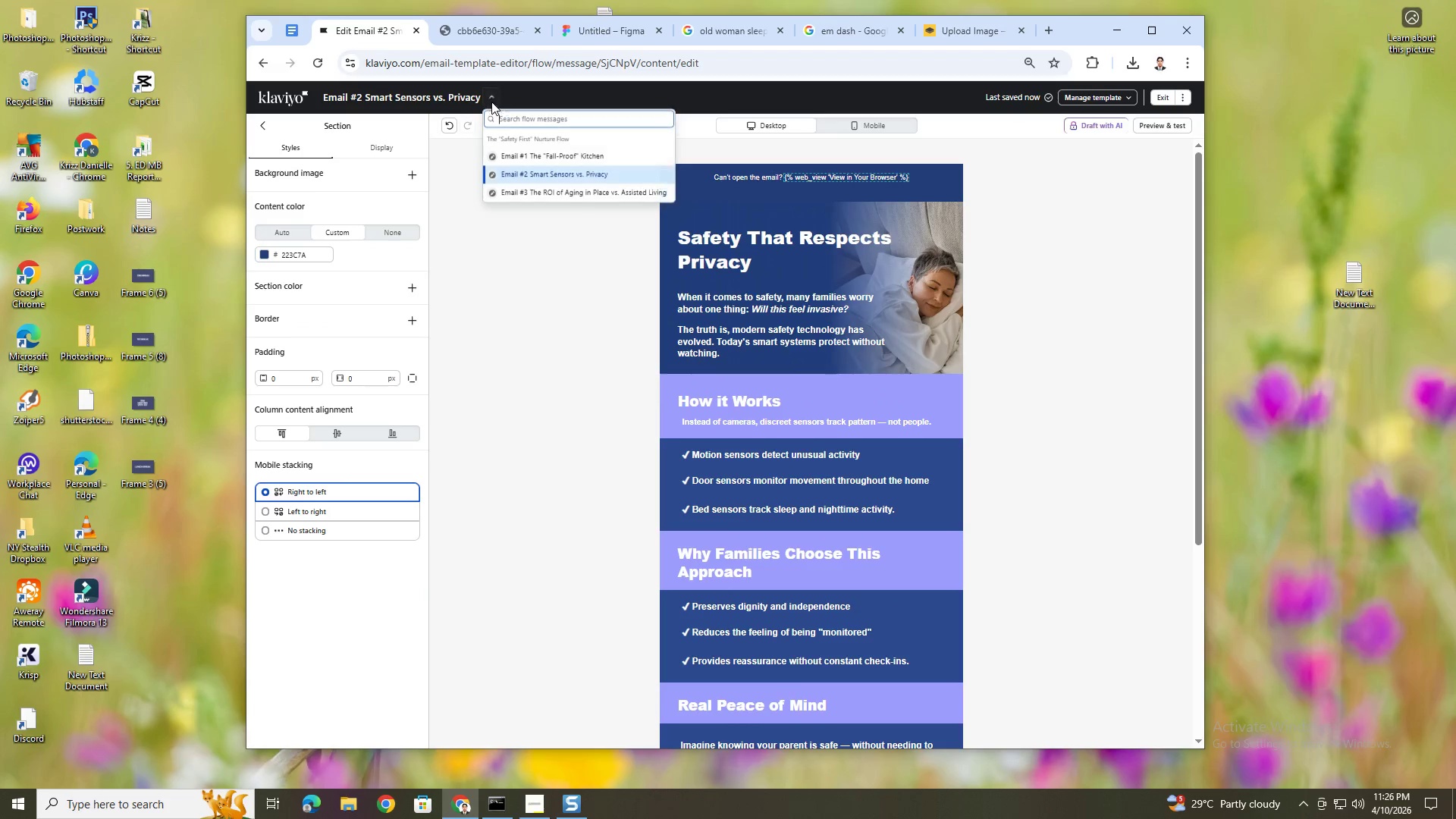 
left_click([546, 193])
 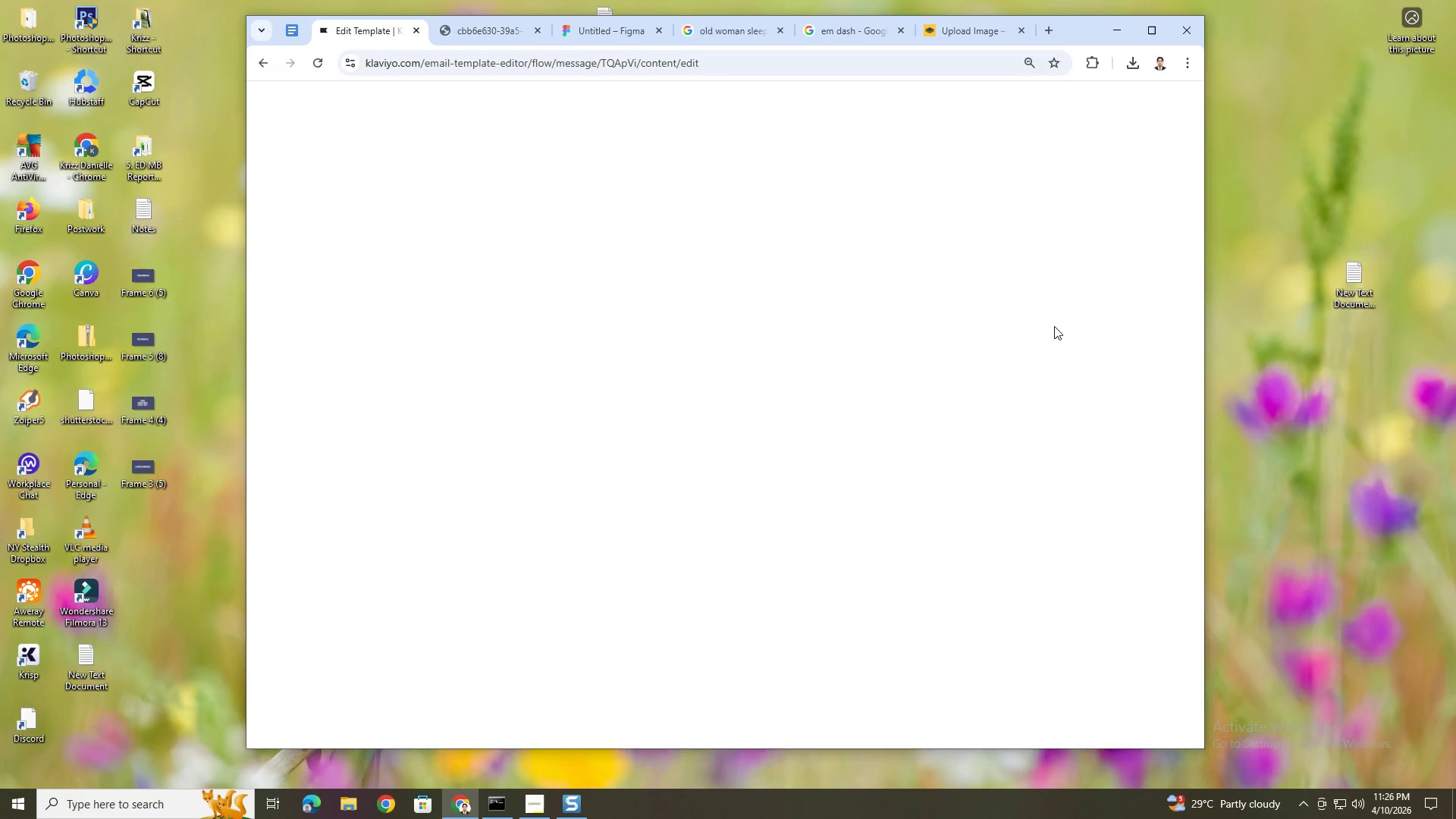 
wait(8.17)
 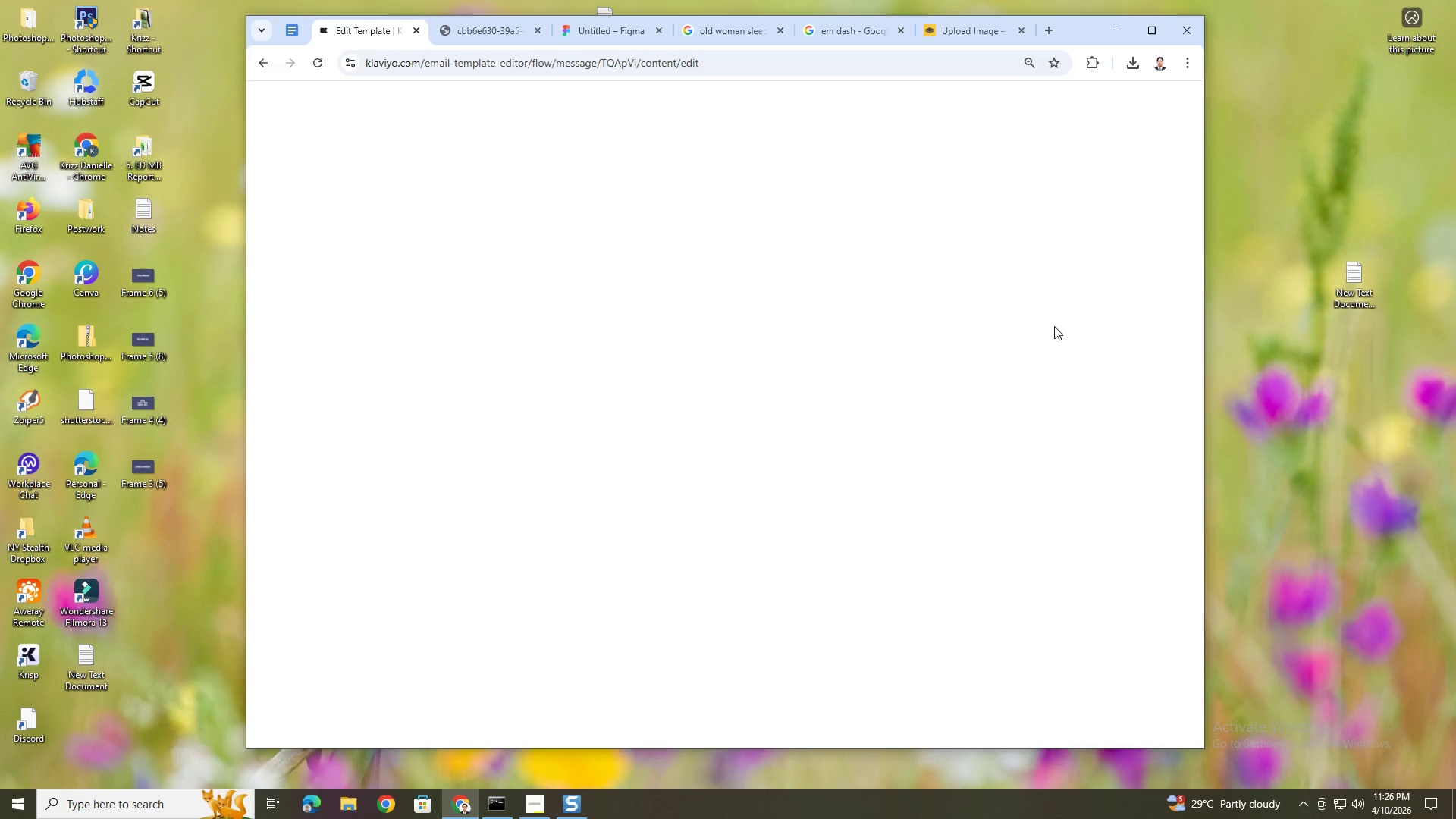 
scroll: coordinate [1074, 413], scroll_direction: down, amount: 10.0
 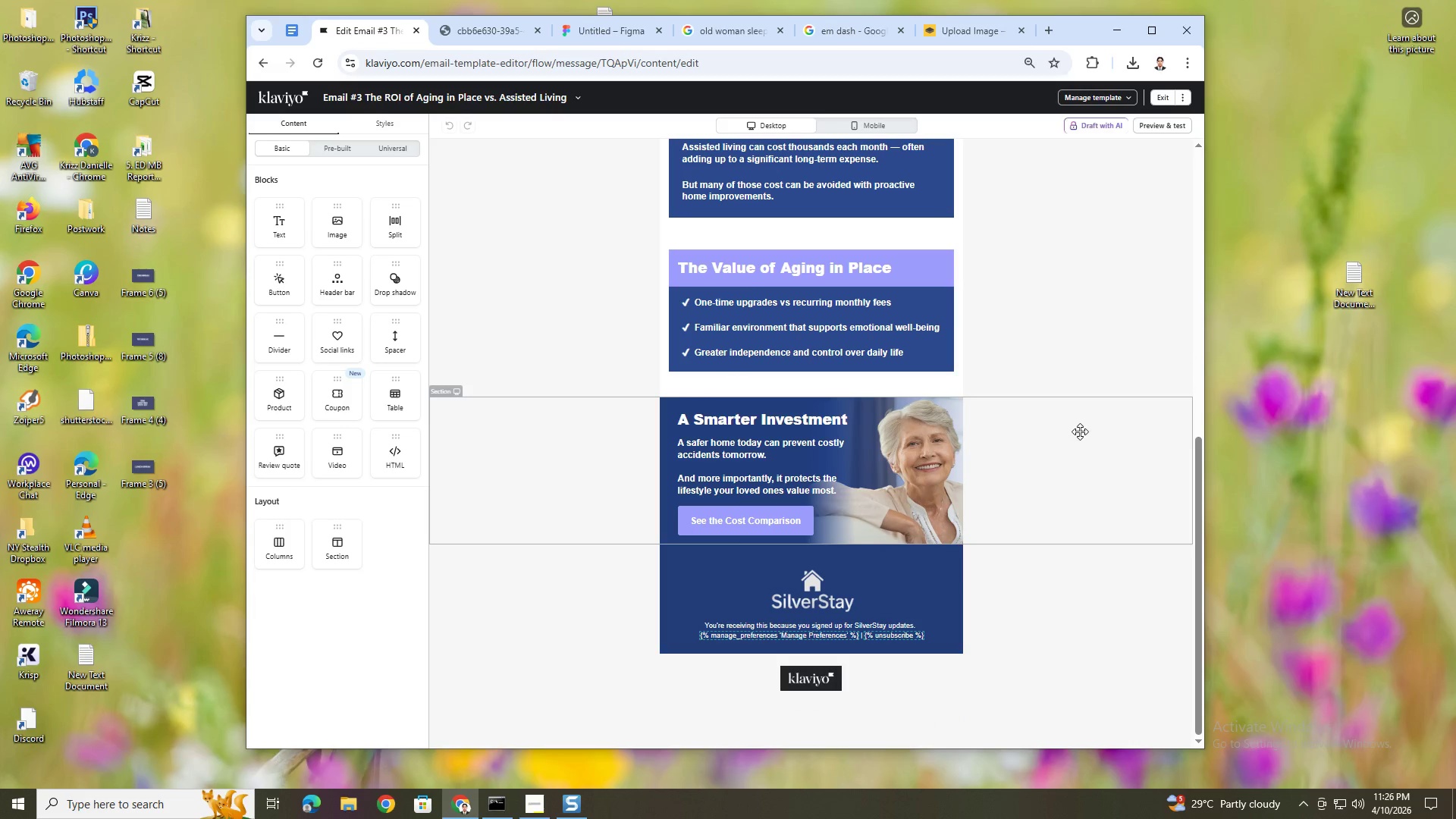 
scroll: coordinate [1093, 433], scroll_direction: up, amount: 9.0
 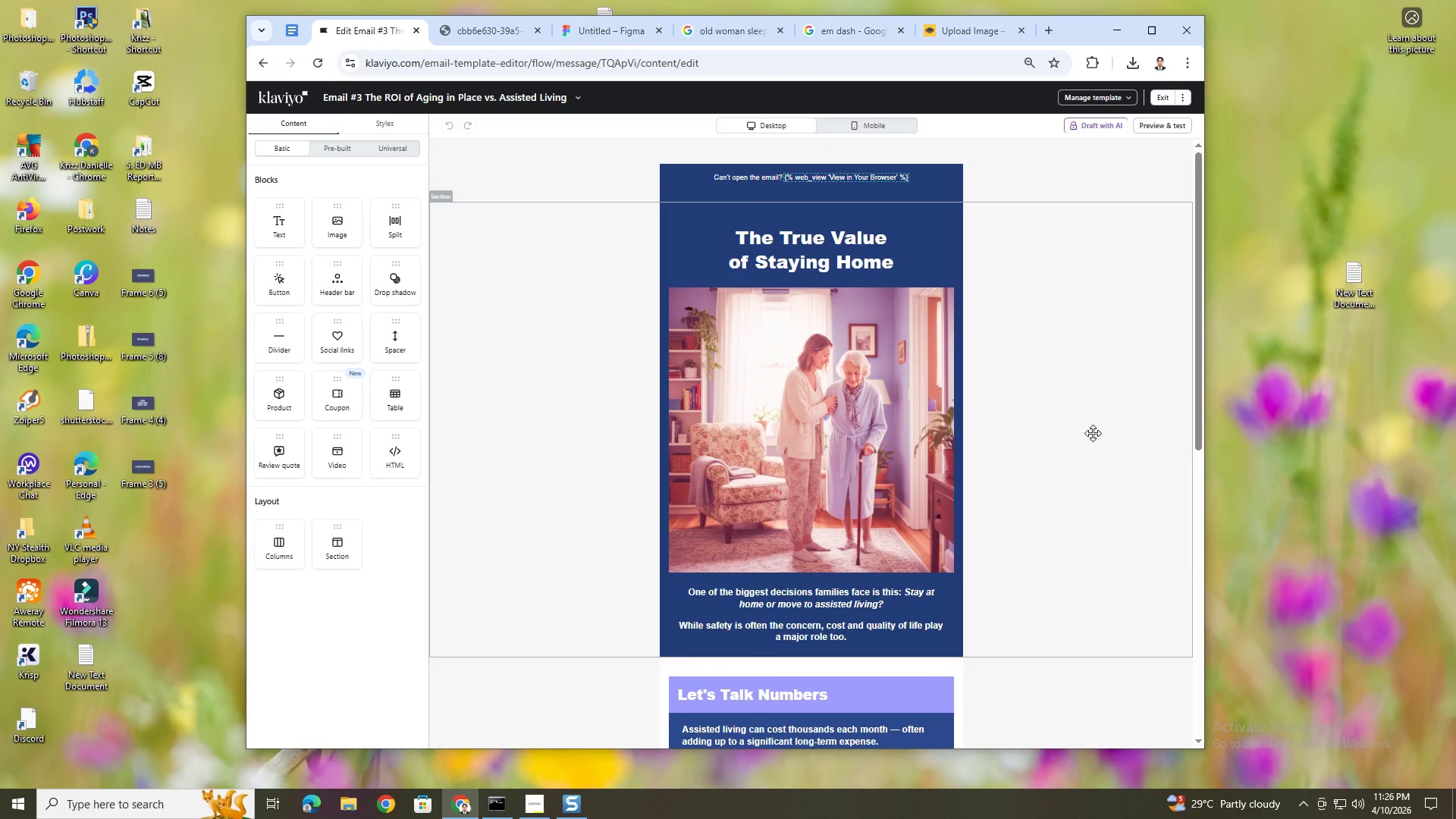 
hold_key(key=ControlLeft, duration=1.5)
scroll: coordinate [1093, 433], scroll_direction: down, amount: 4.0
 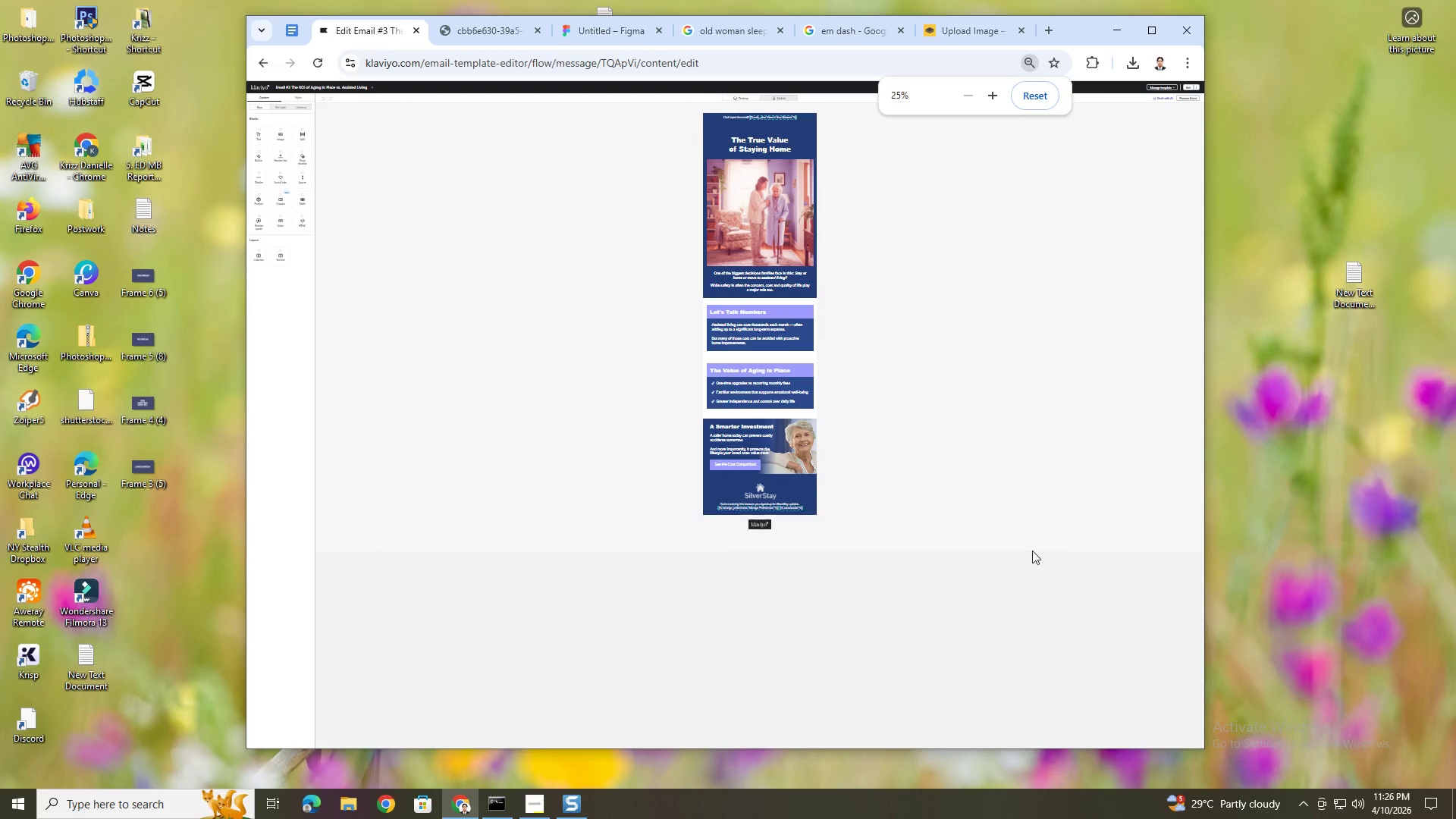 
hold_key(key=ControlLeft, duration=0.66)
scroll: coordinate [996, 550], scroll_direction: up, amount: 4.0
 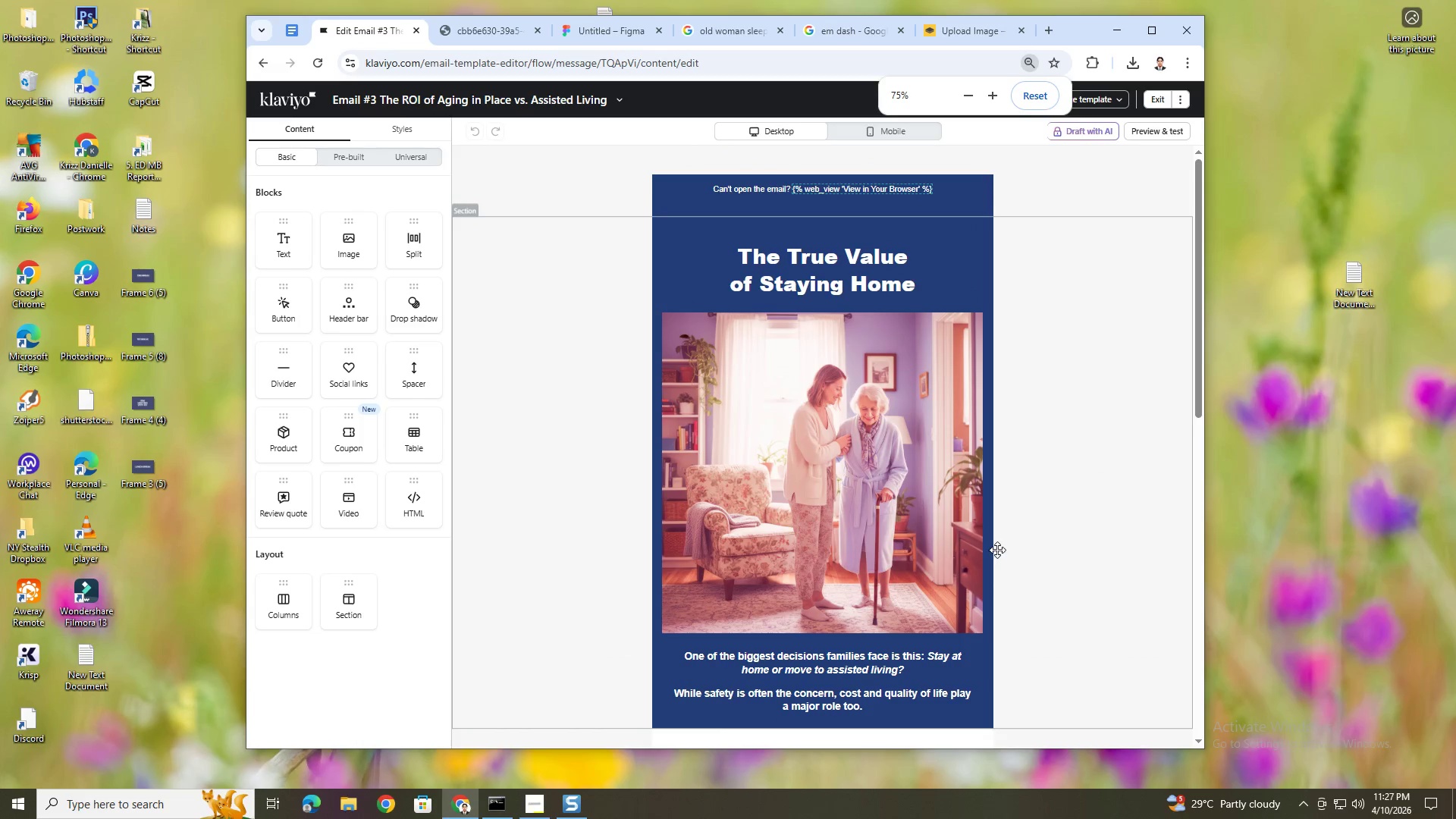 
scroll: coordinate [999, 550], scroll_direction: down, amount: 5.0
 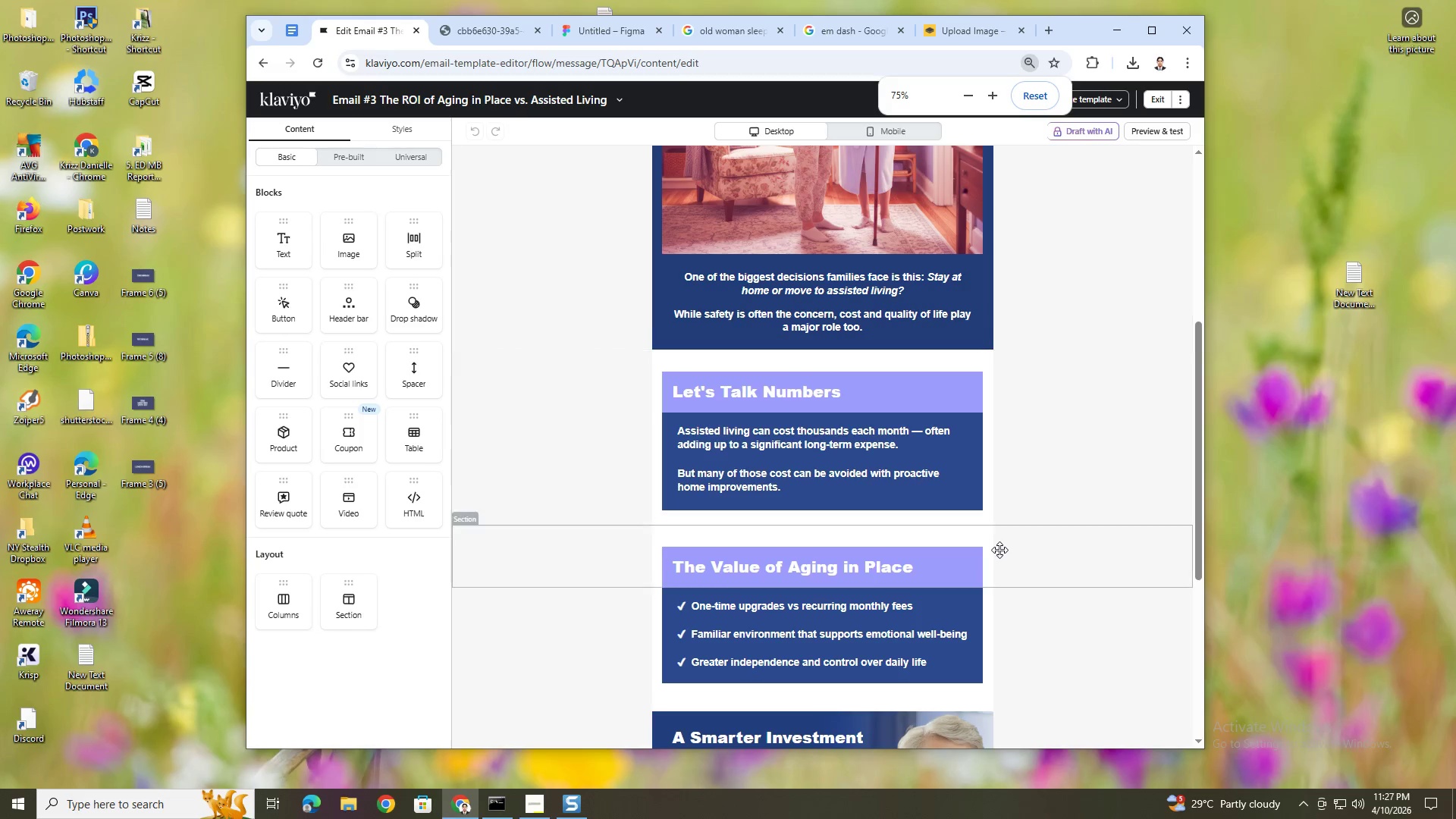 
hold_key(key=ControlLeft, duration=1.52)
scroll: coordinate [1001, 551], scroll_direction: down, amount: 5.0
 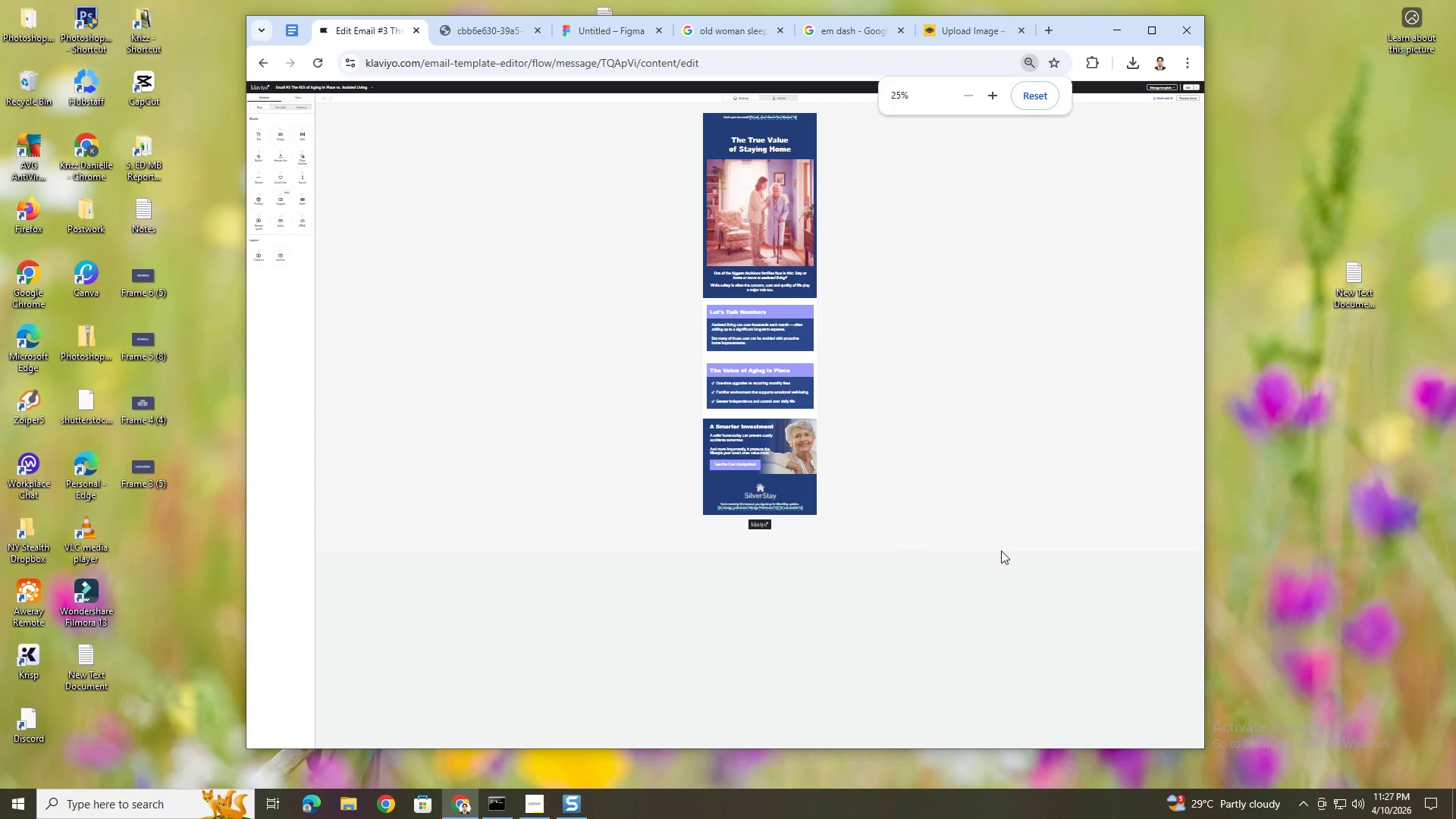 
hold_key(key=ControlLeft, duration=1.33)
scroll: coordinate [1001, 551], scroll_direction: up, amount: 3.0
 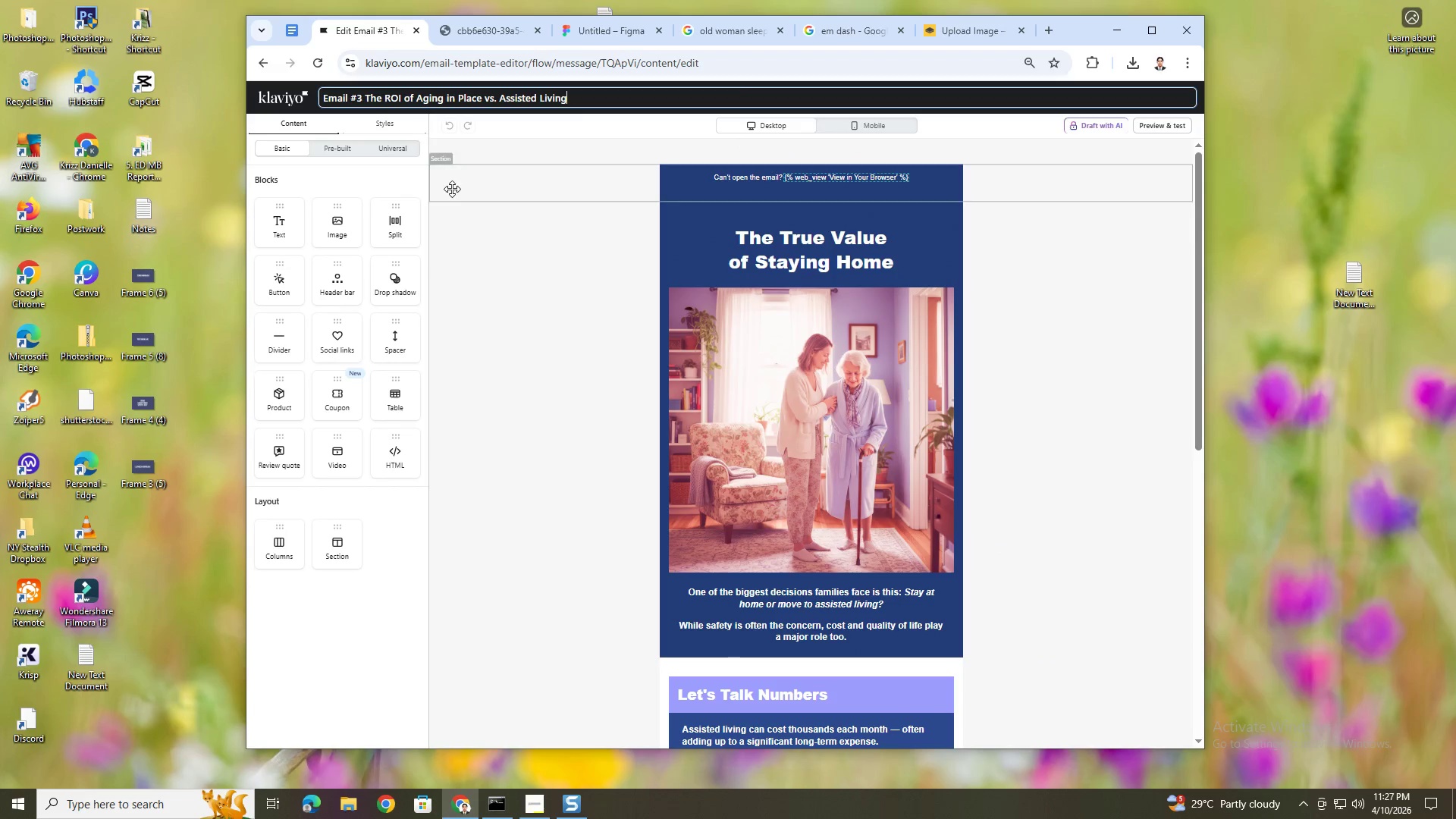 
left_click([510, 190])
 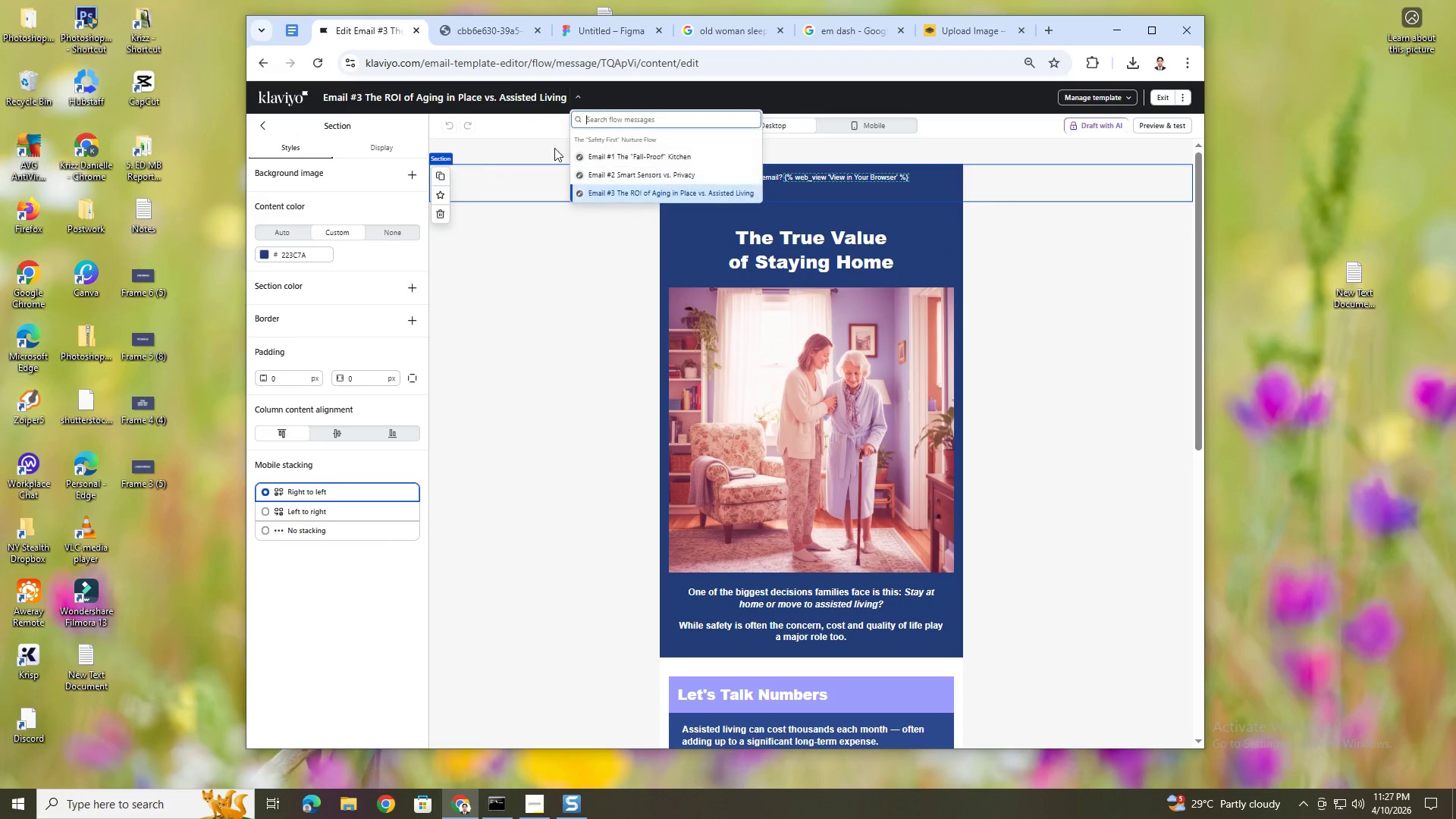 
left_click([592, 179])
 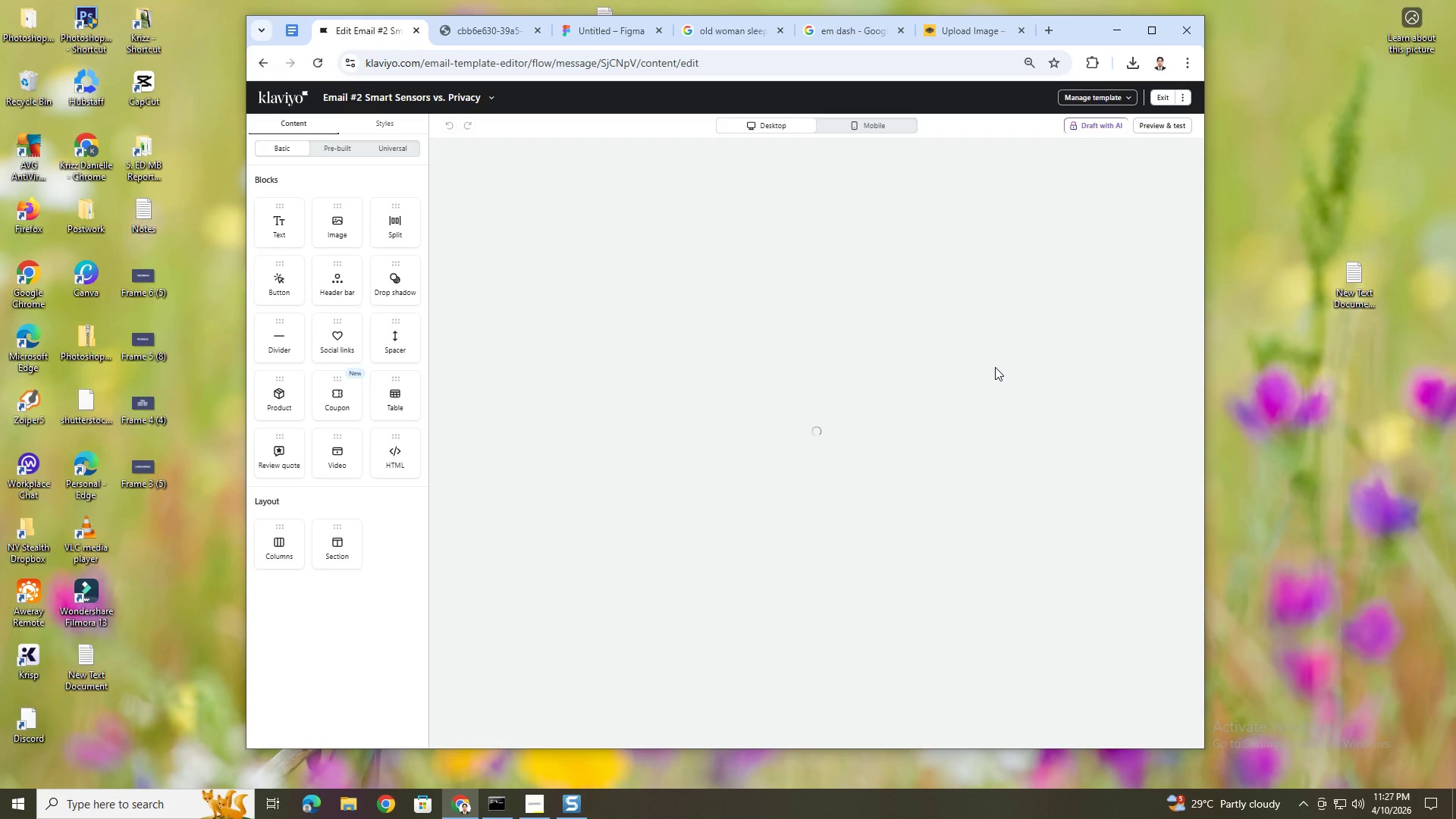 
wait(6.31)
 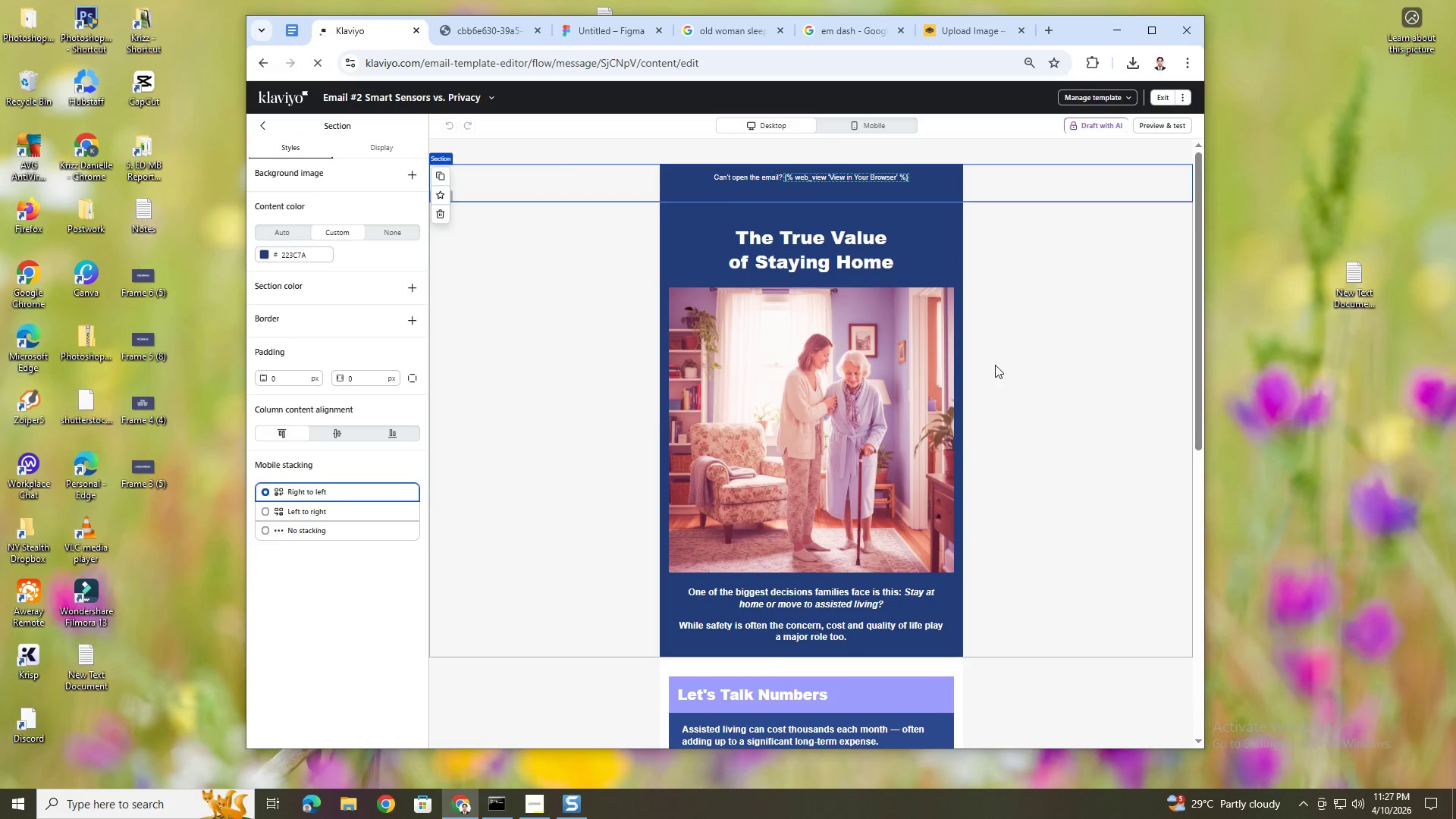 
hold_key(key=ControlLeft, duration=1.5)
scroll: coordinate [995, 369], scroll_direction: down, amount: 4.0
 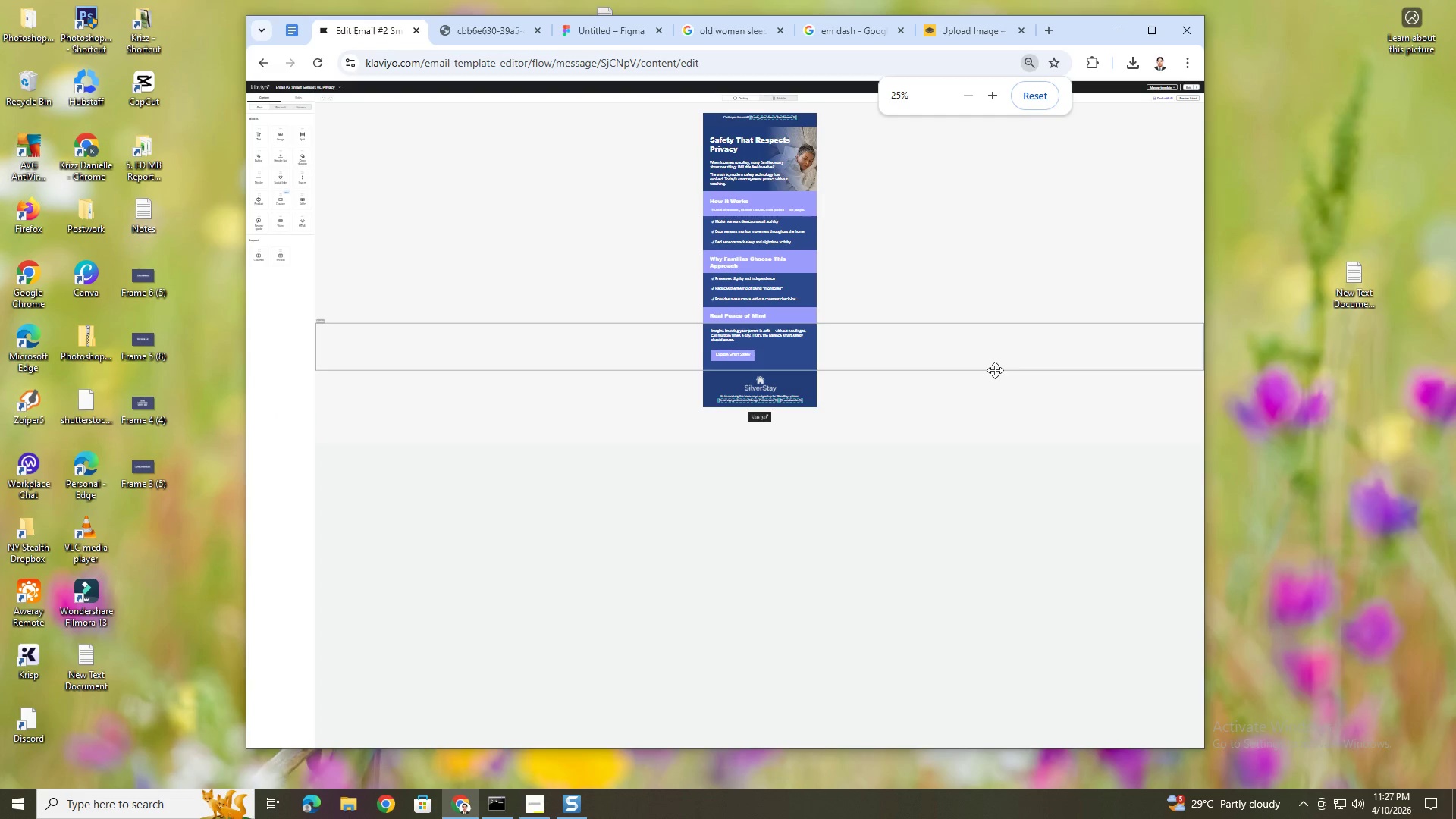 
key(Control+ControlLeft)
 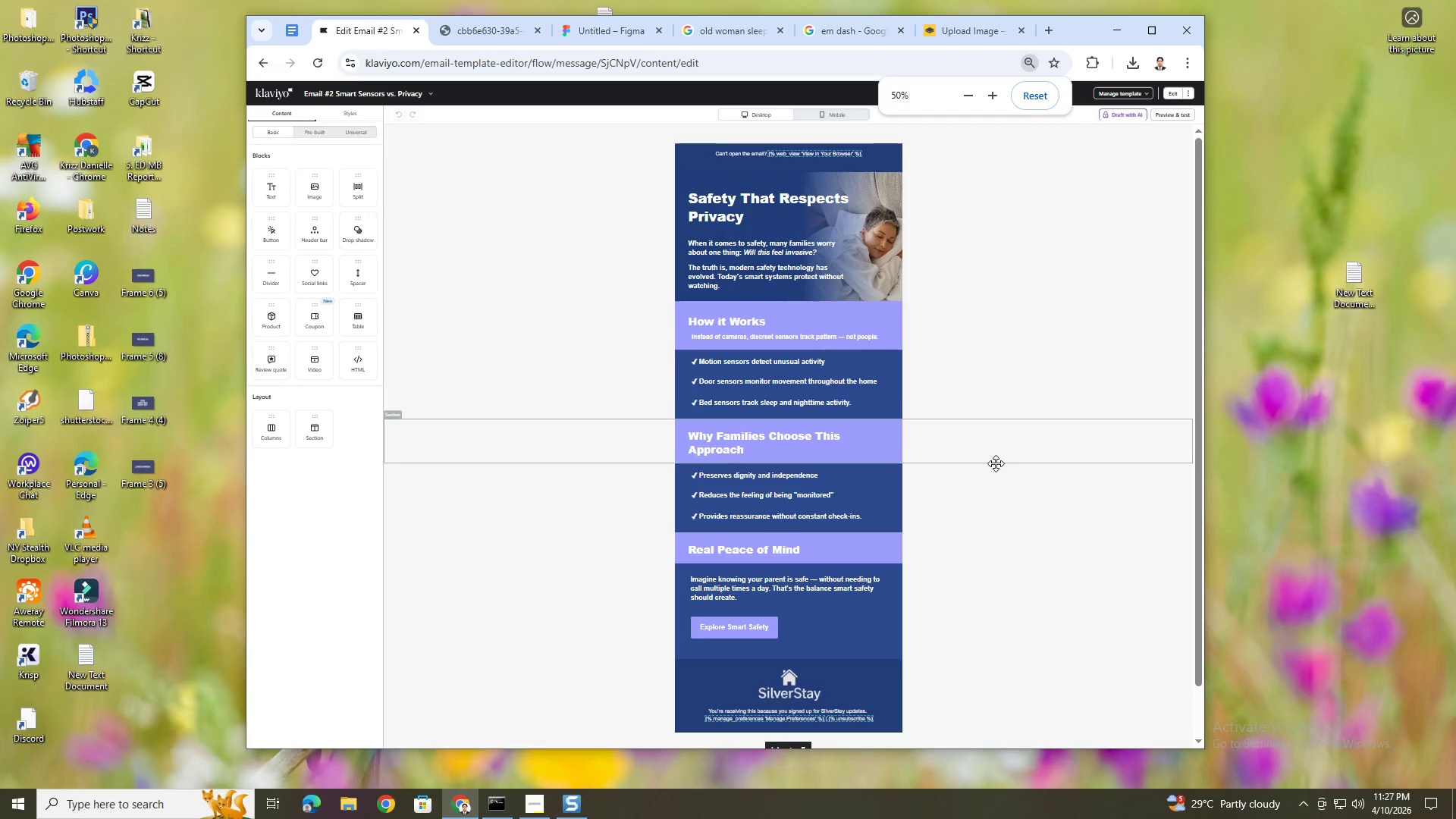 
key(Control+ControlLeft)
 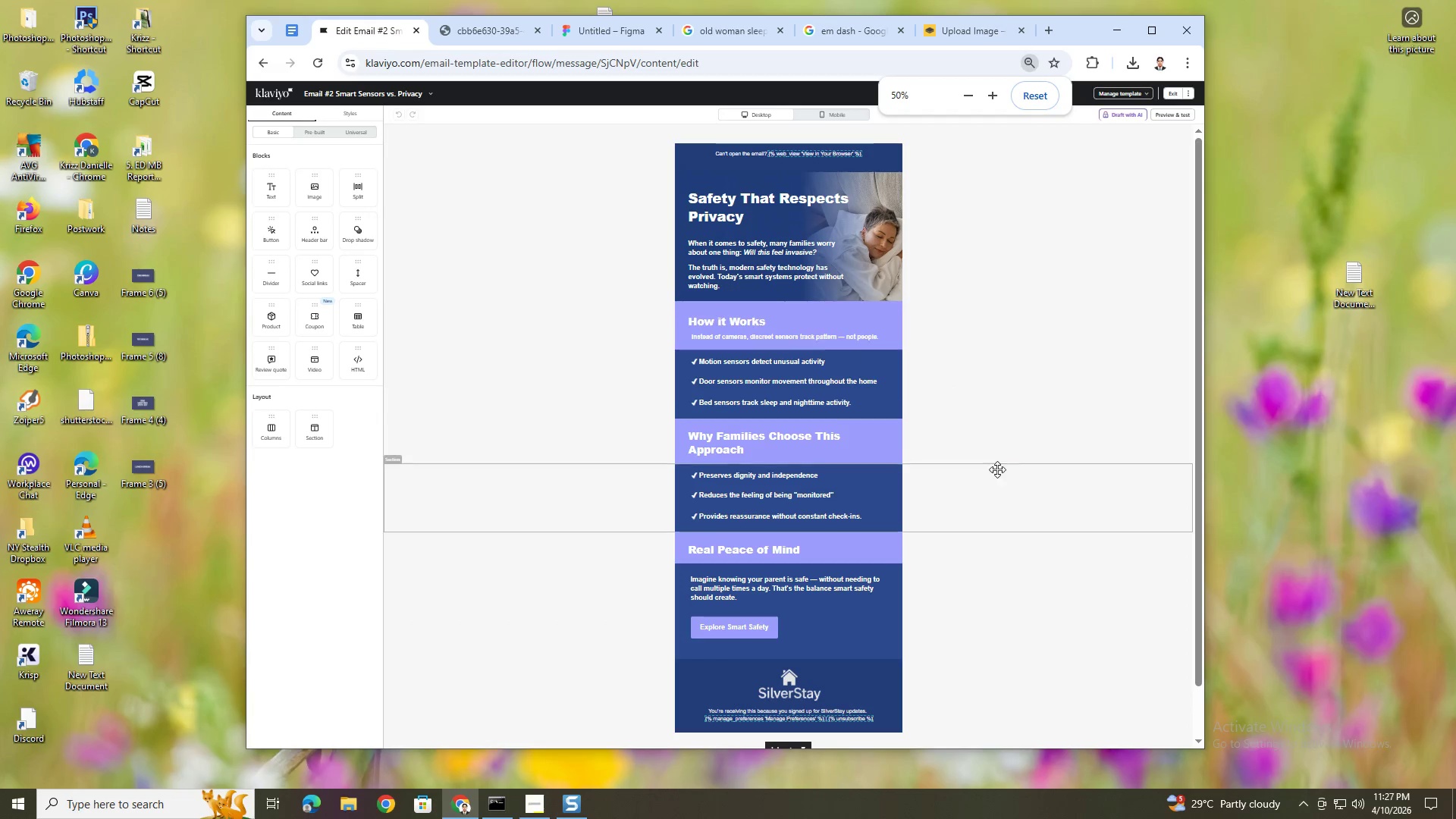 
key(Control+ControlLeft)
 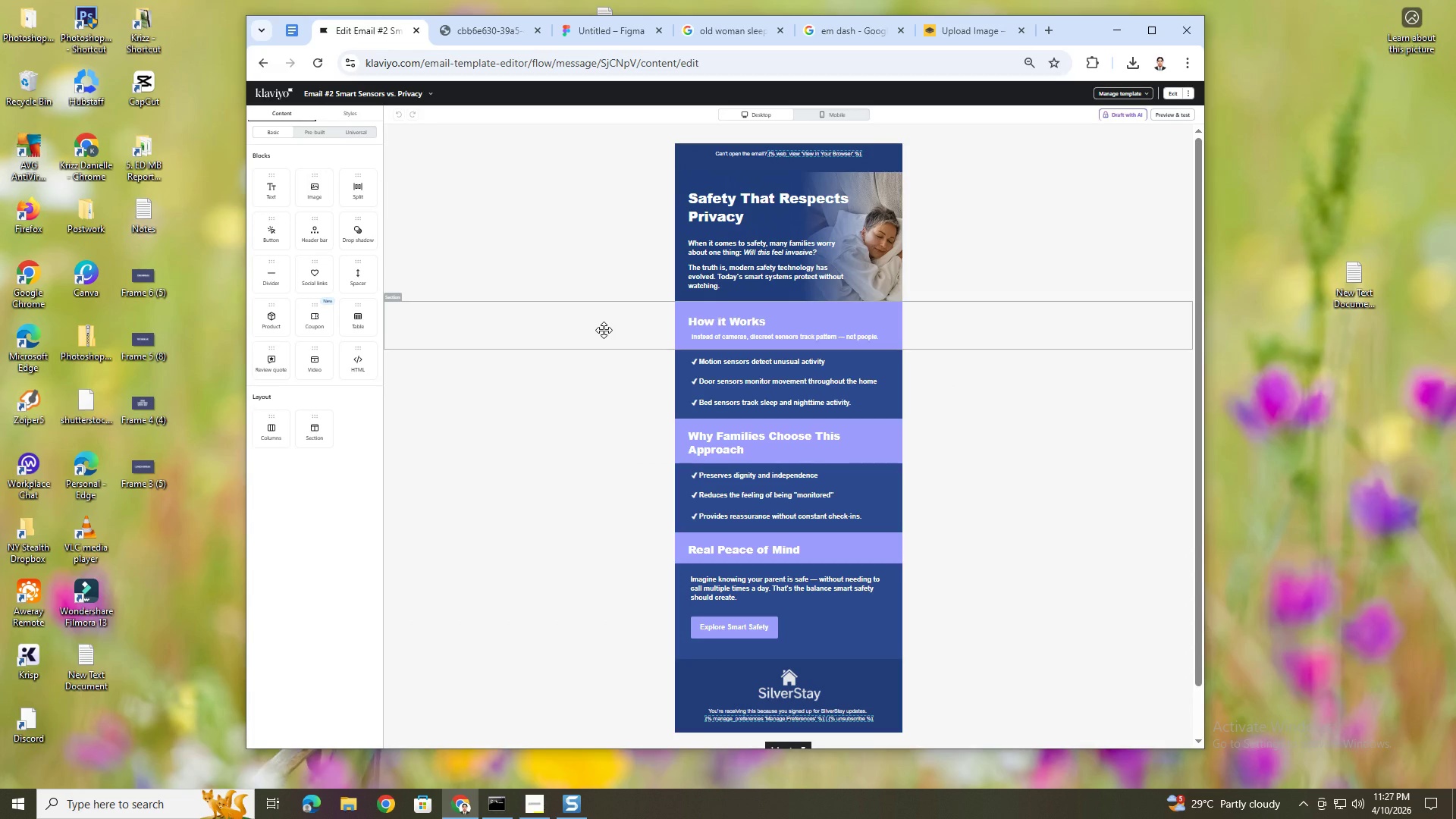 
scroll: coordinate [995, 452], scroll_direction: up, amount: 2.0
 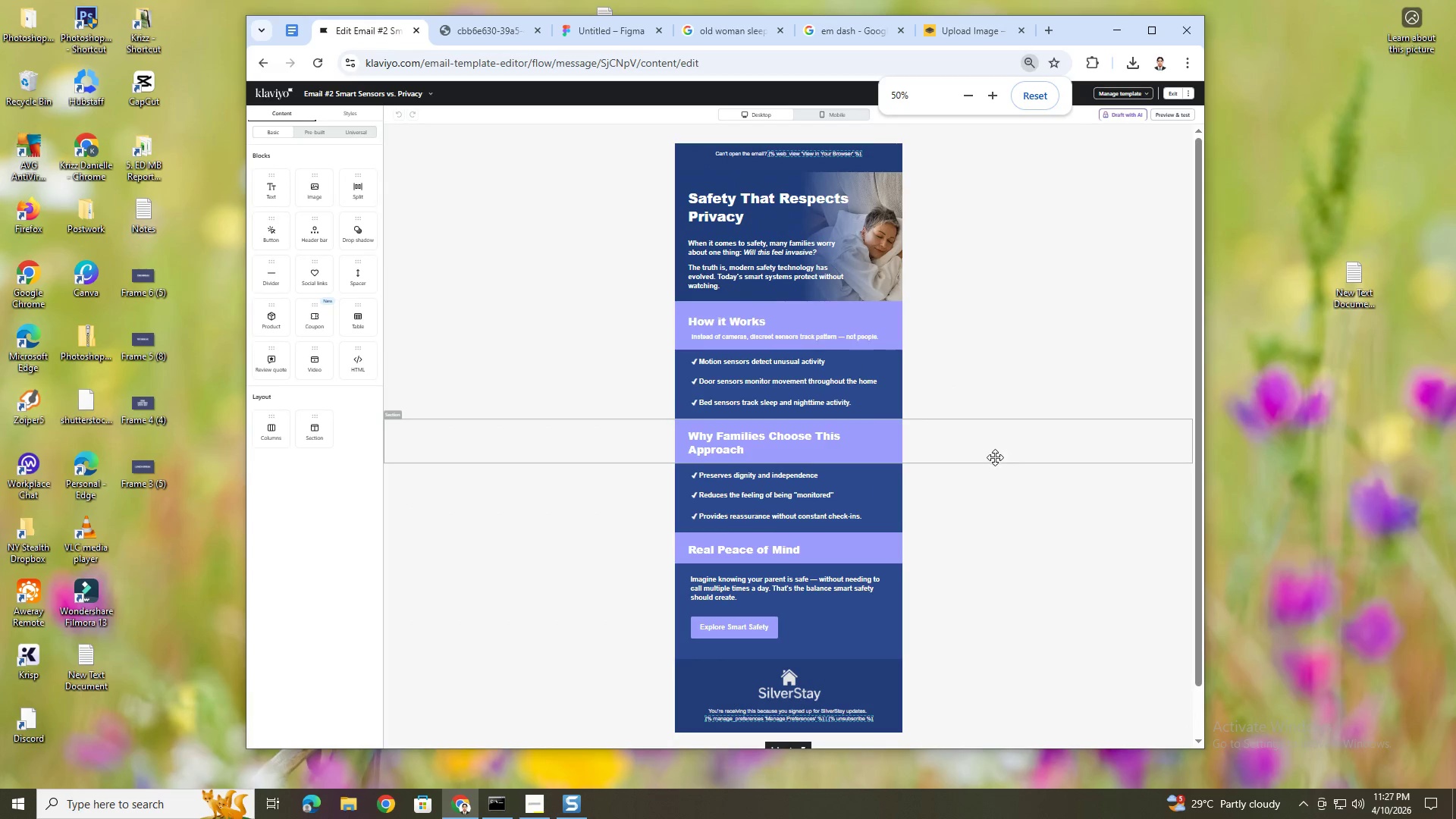 
wait(12.32)
 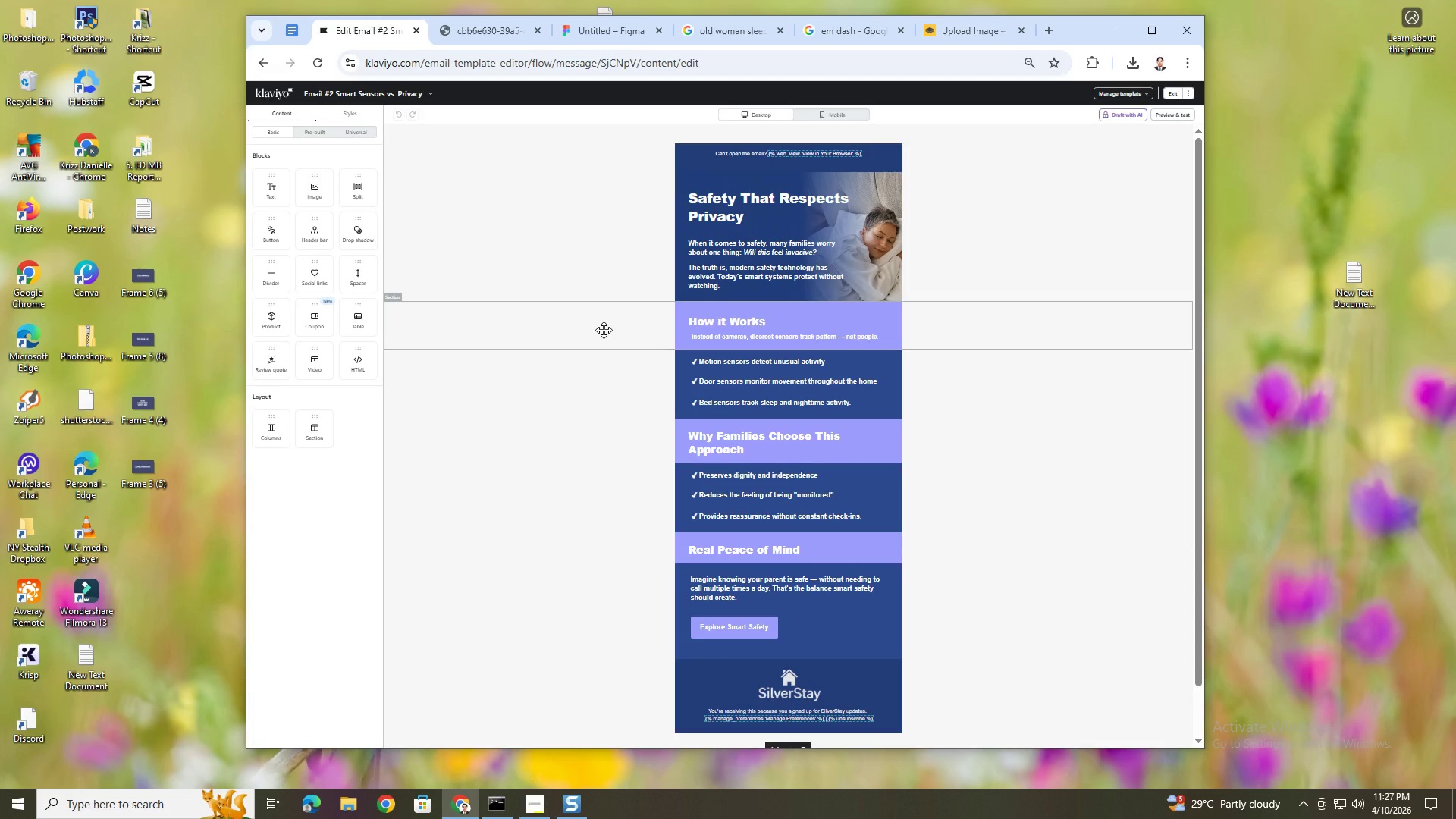 
left_click([651, 551])
 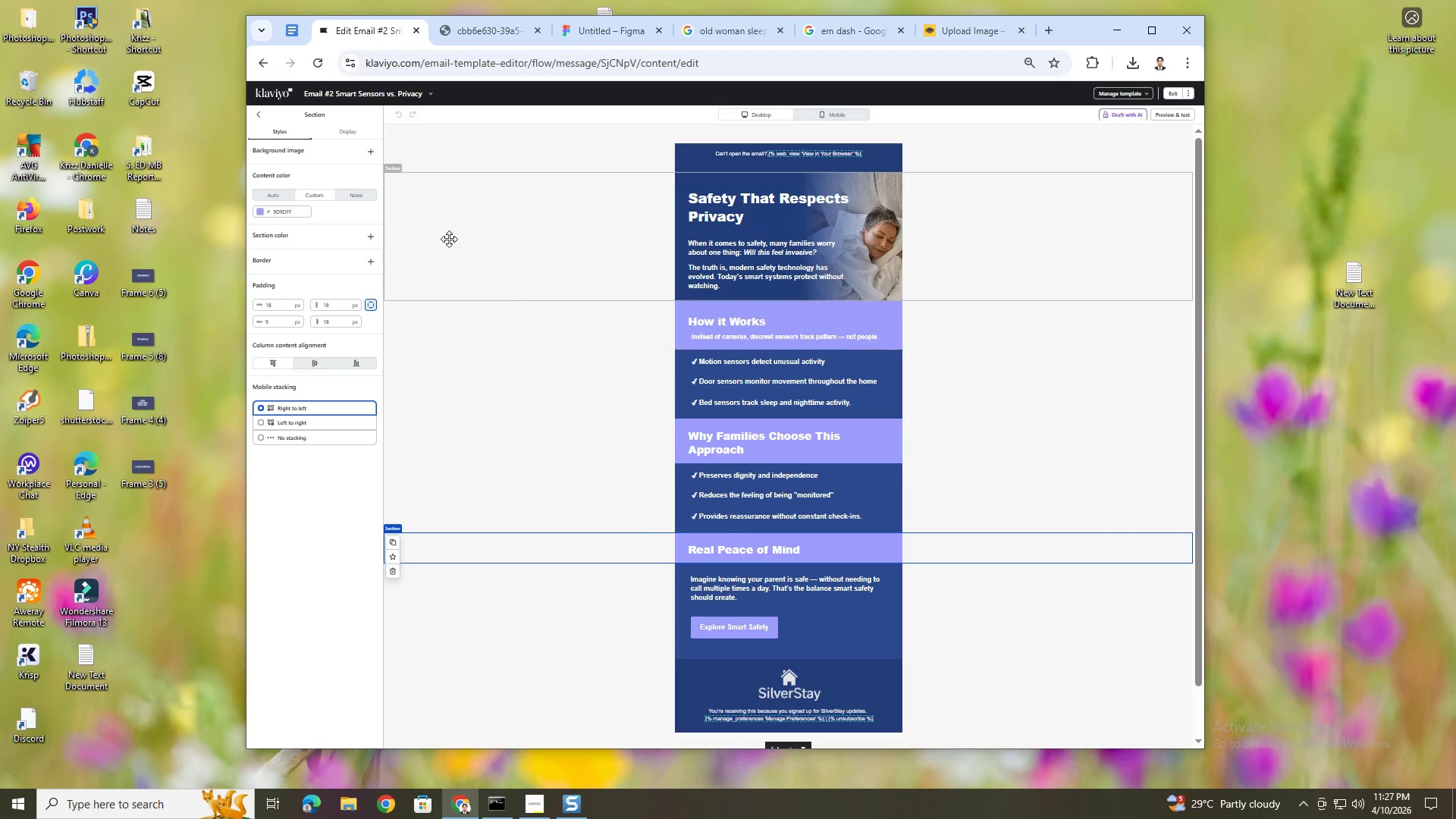 
key(Control+ControlLeft)
 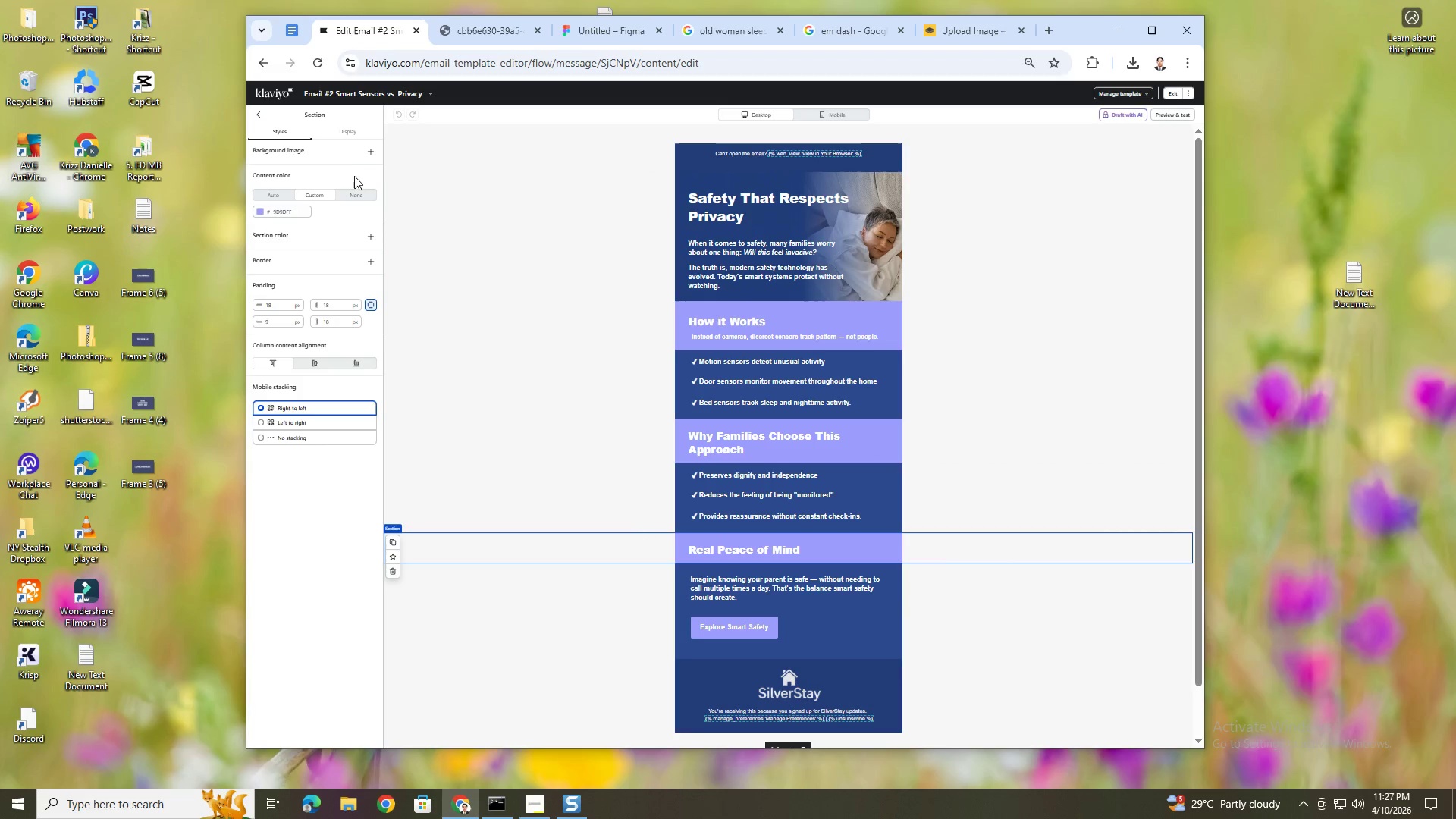 
left_click([268, 194])
 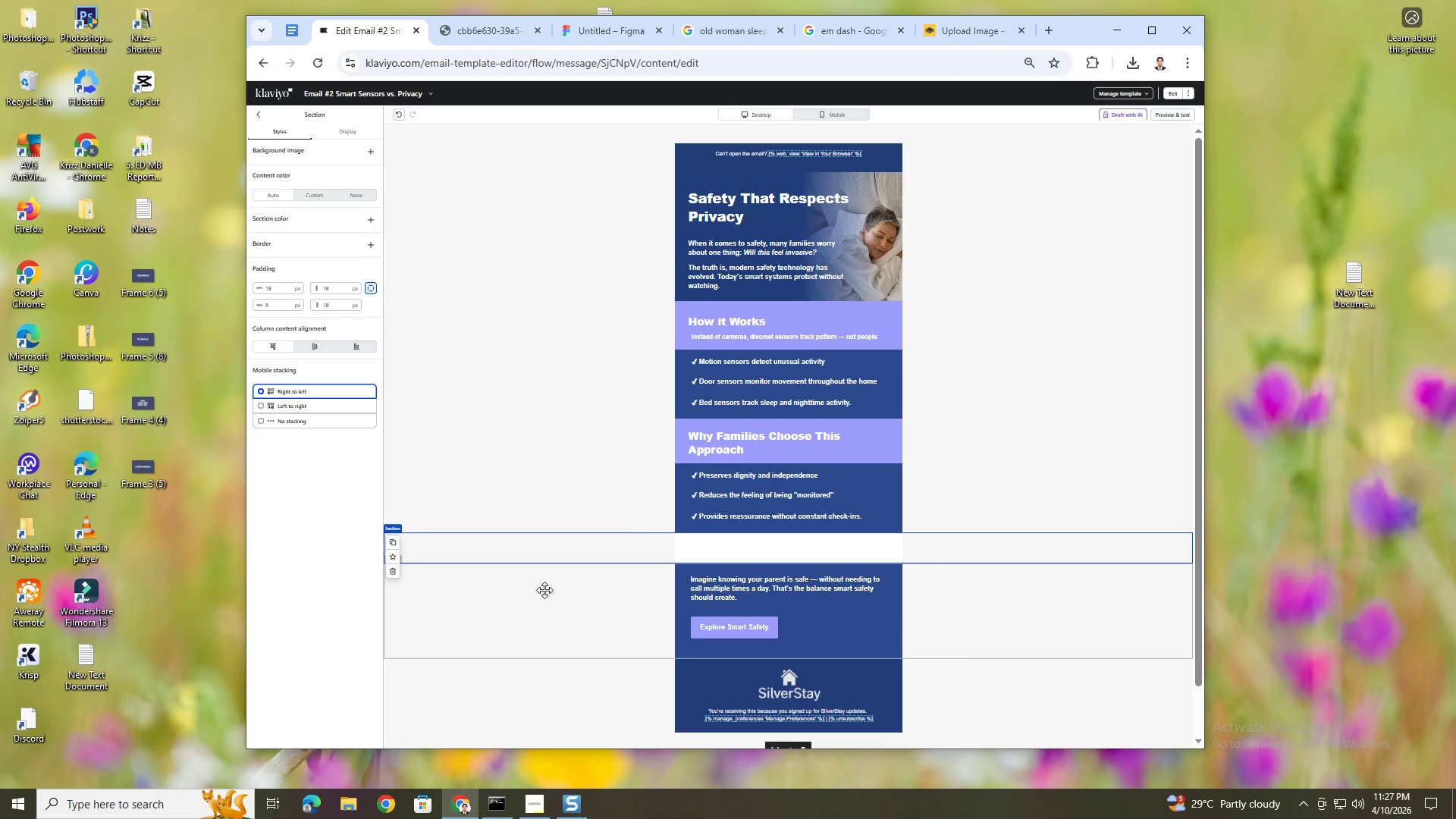 
left_click([536, 586])
 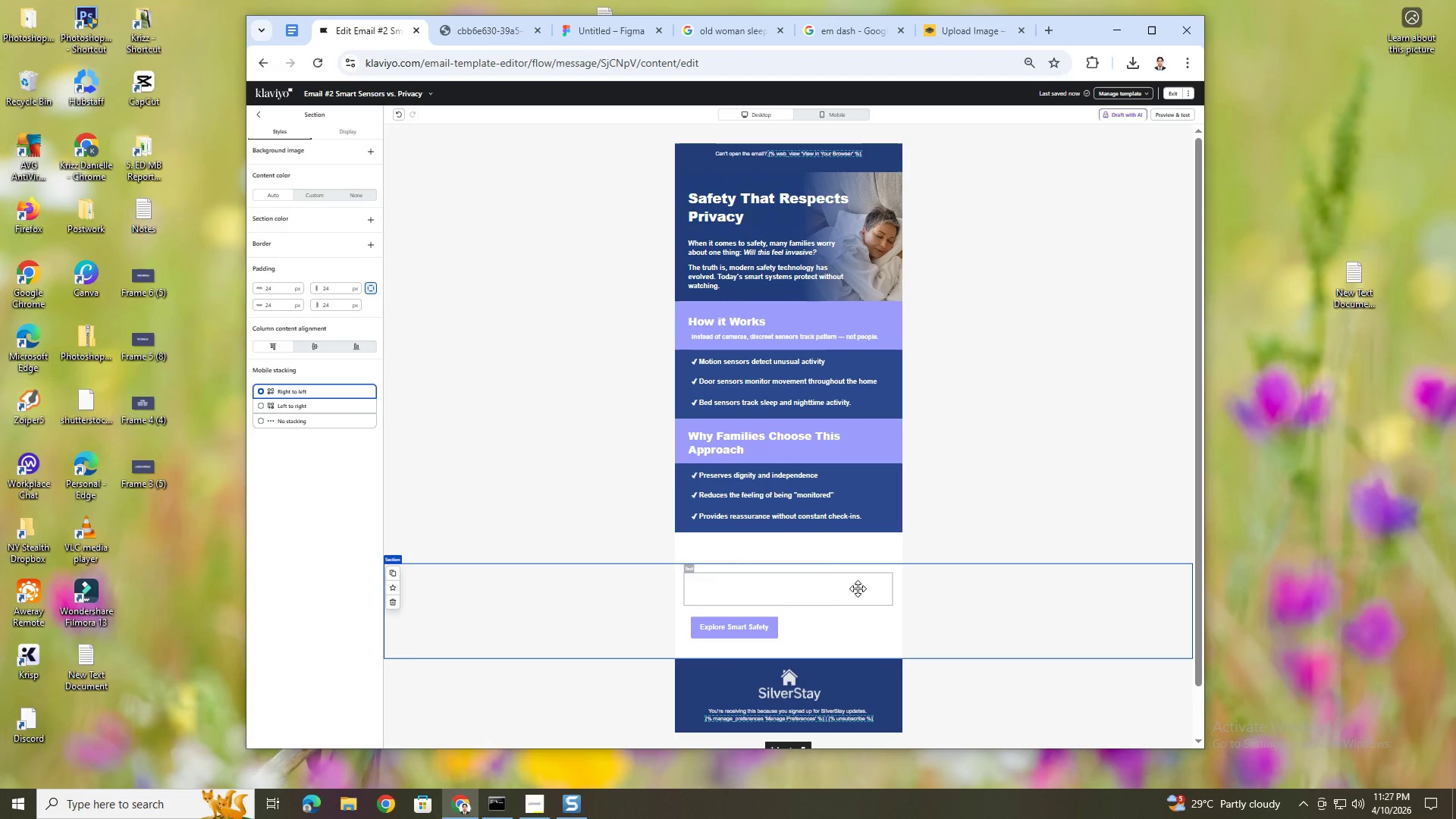 
double_click([786, 554])
 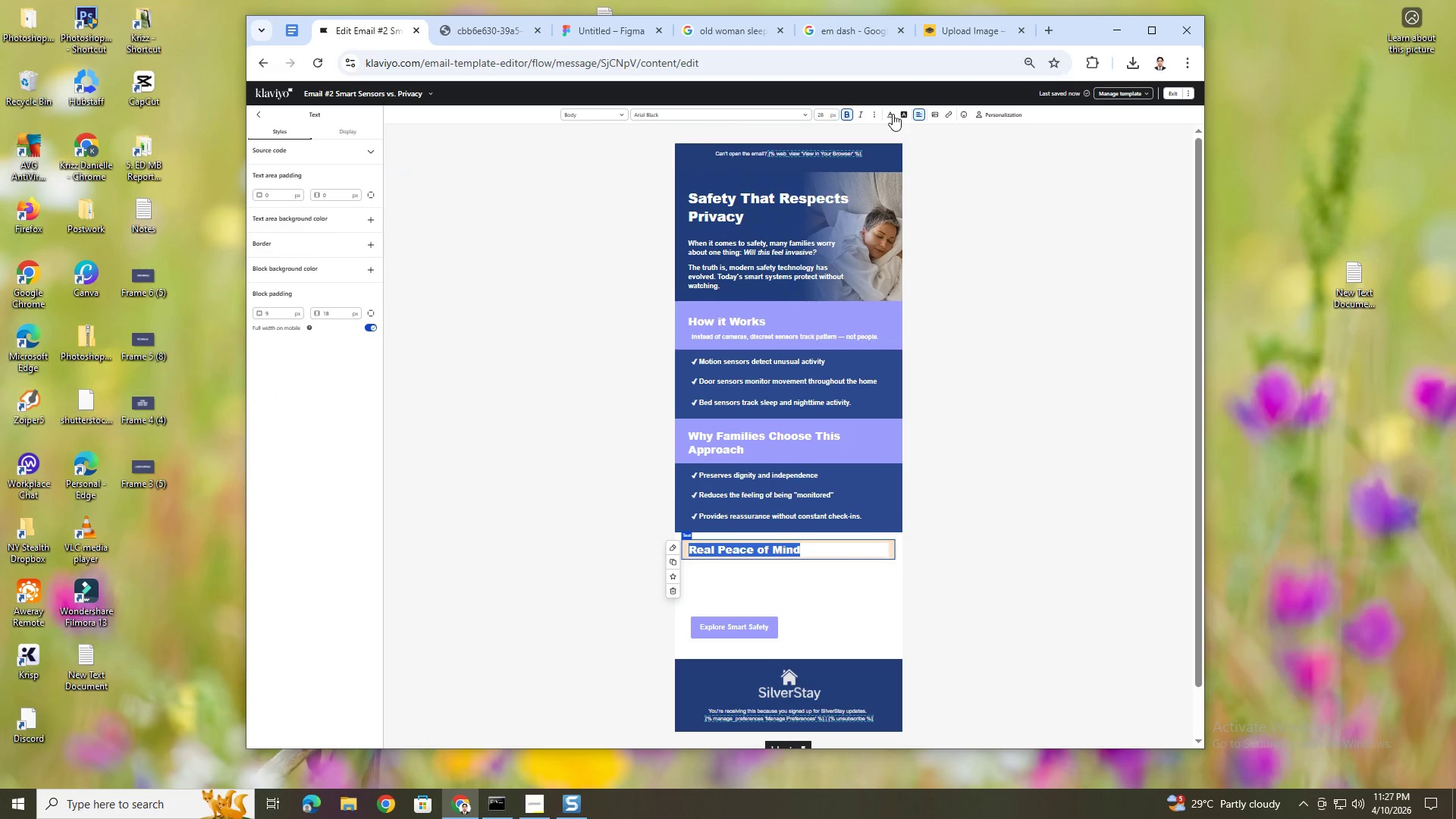 
left_click([894, 111])
 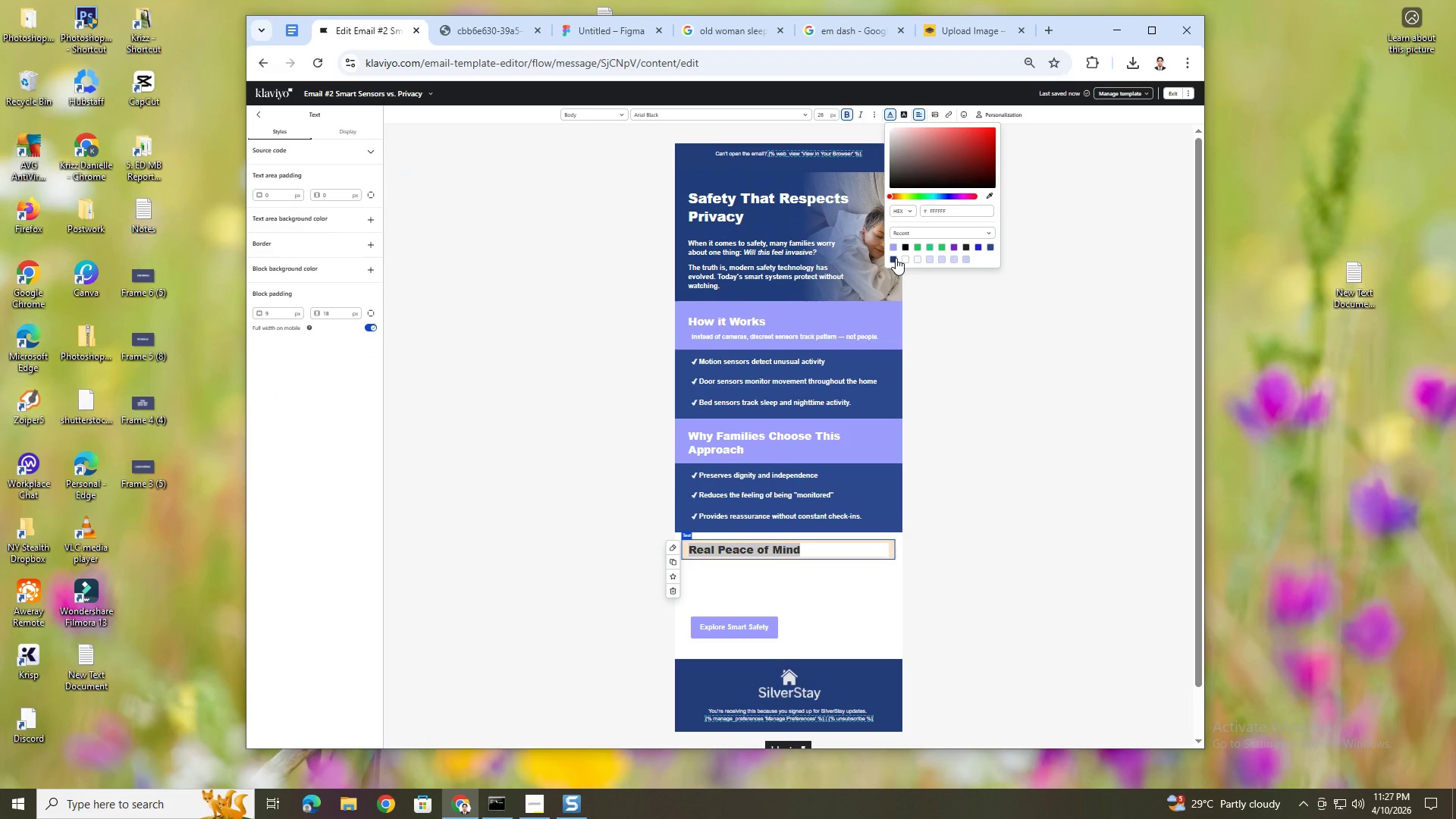 
left_click([896, 258])
 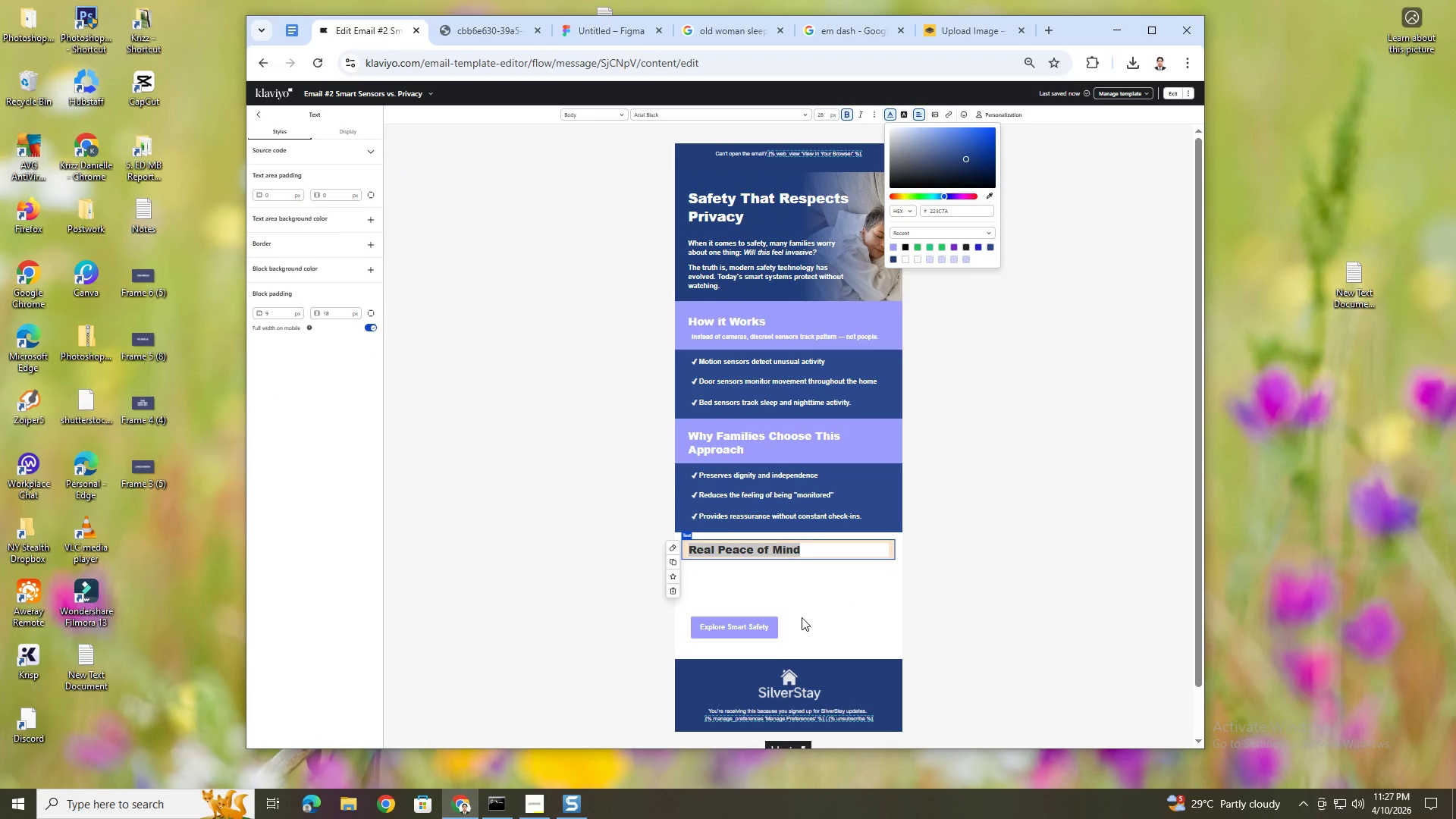 
left_click([782, 579])
 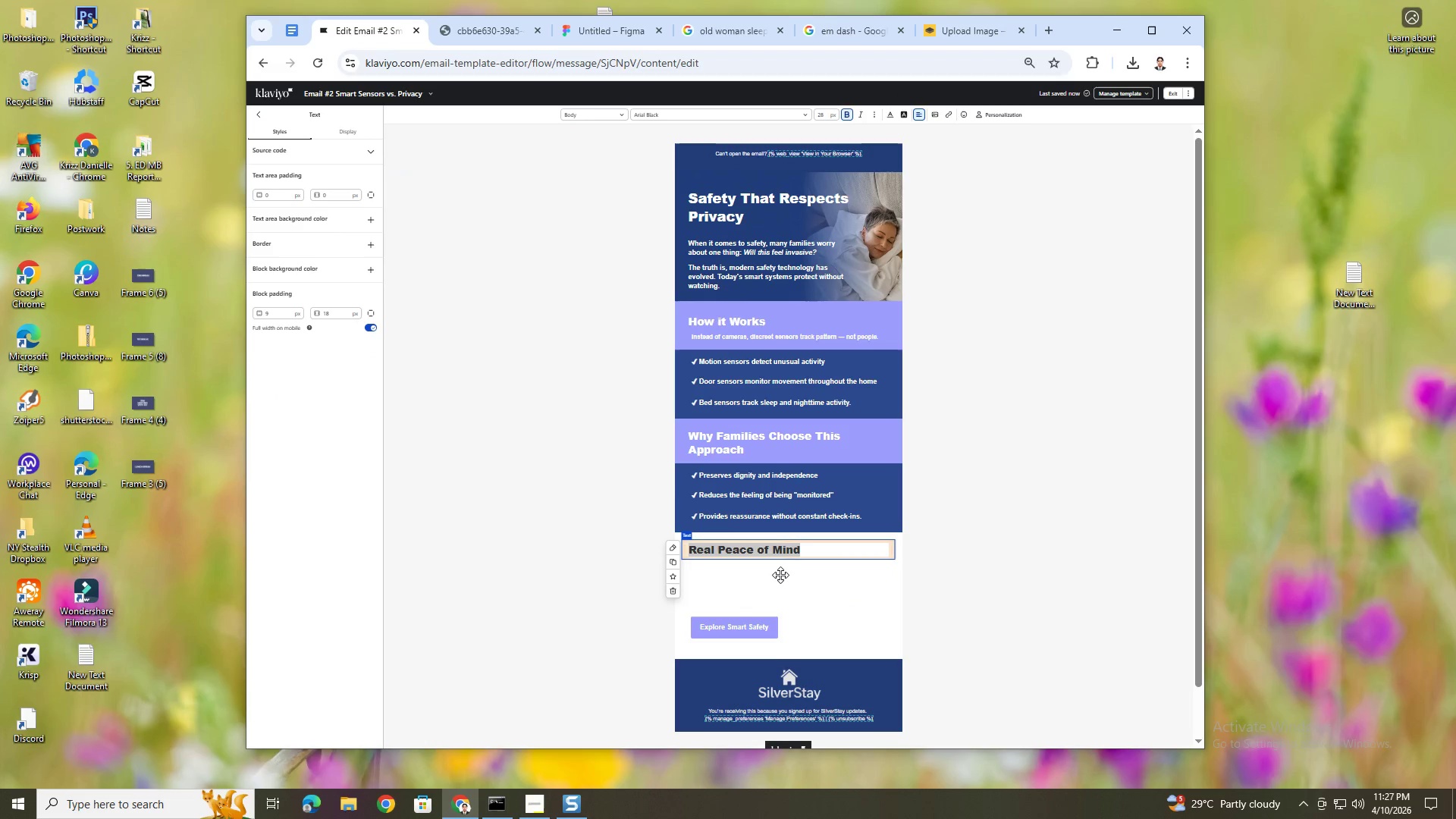 
left_click([780, 575])
 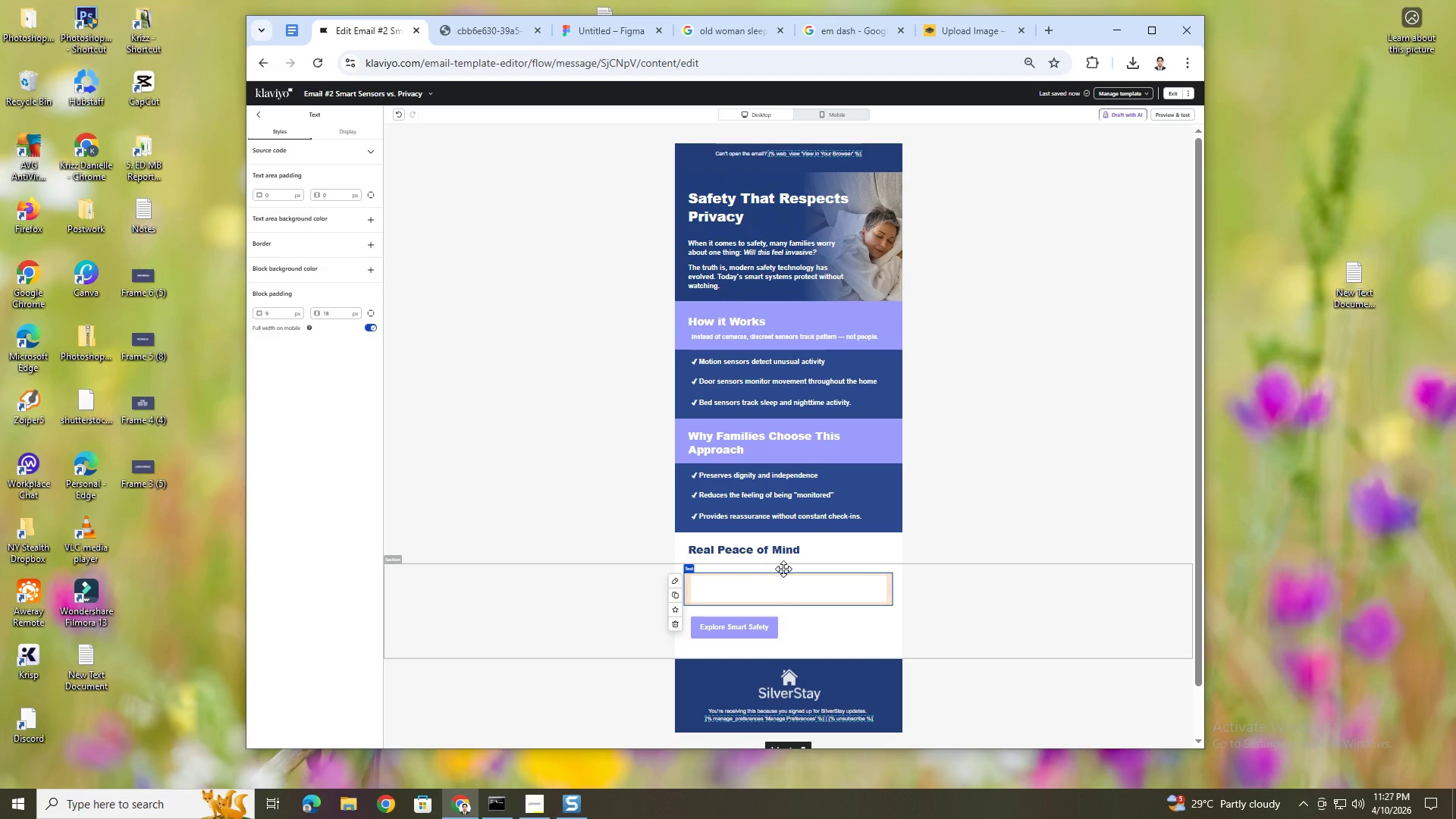 
double_click([786, 580])
 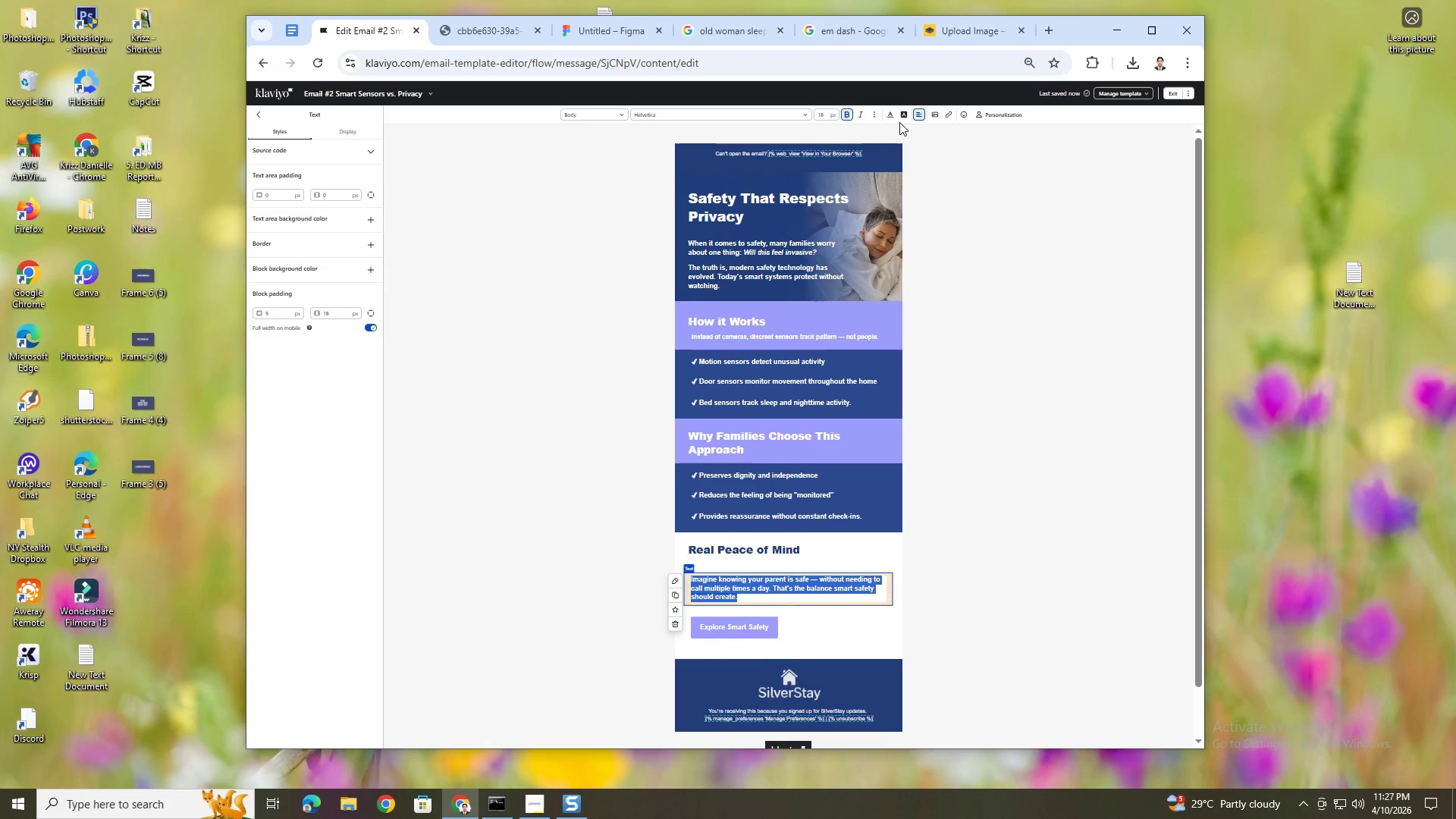 
left_click([886, 115])
 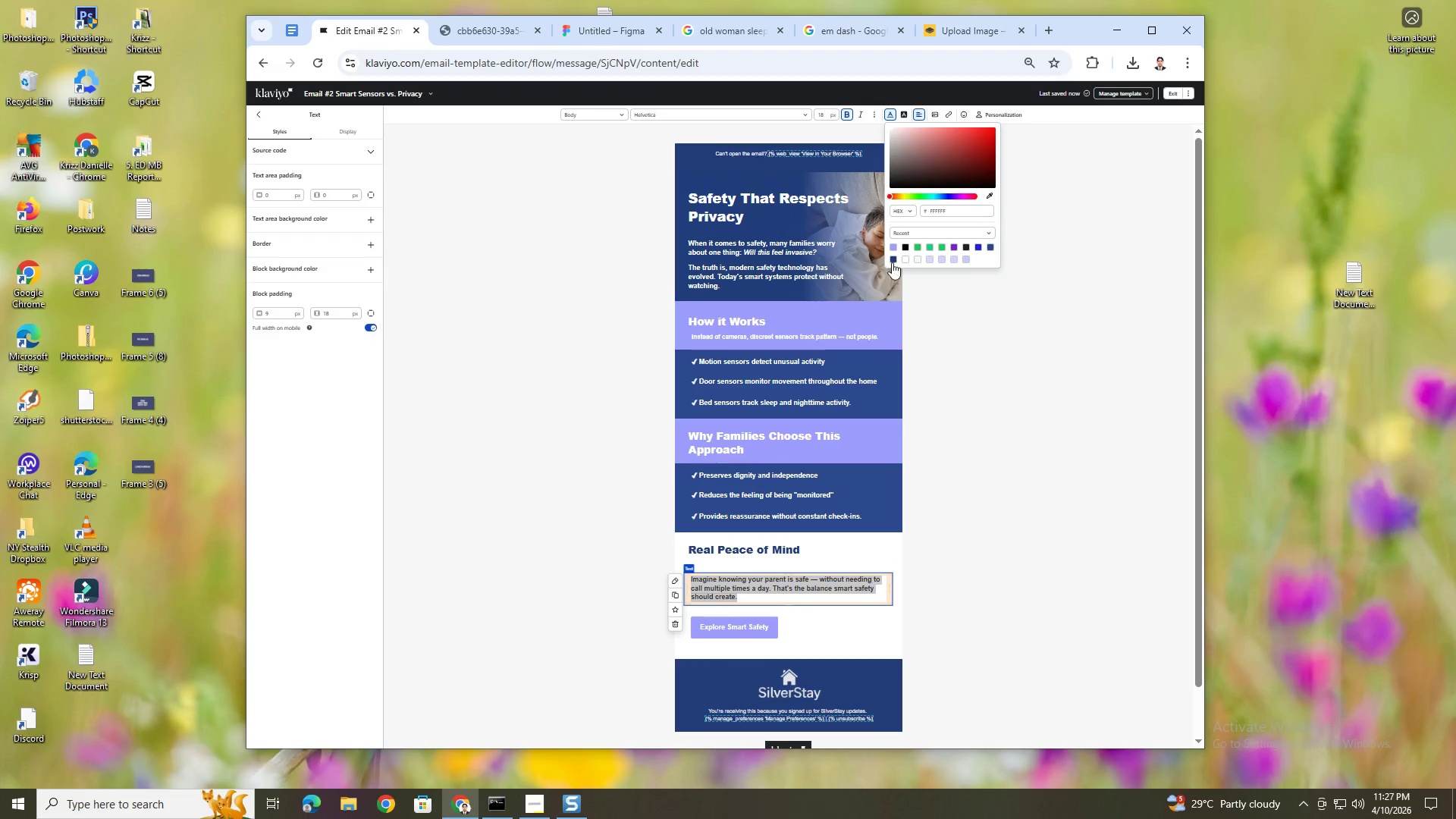 
left_click([893, 259])
 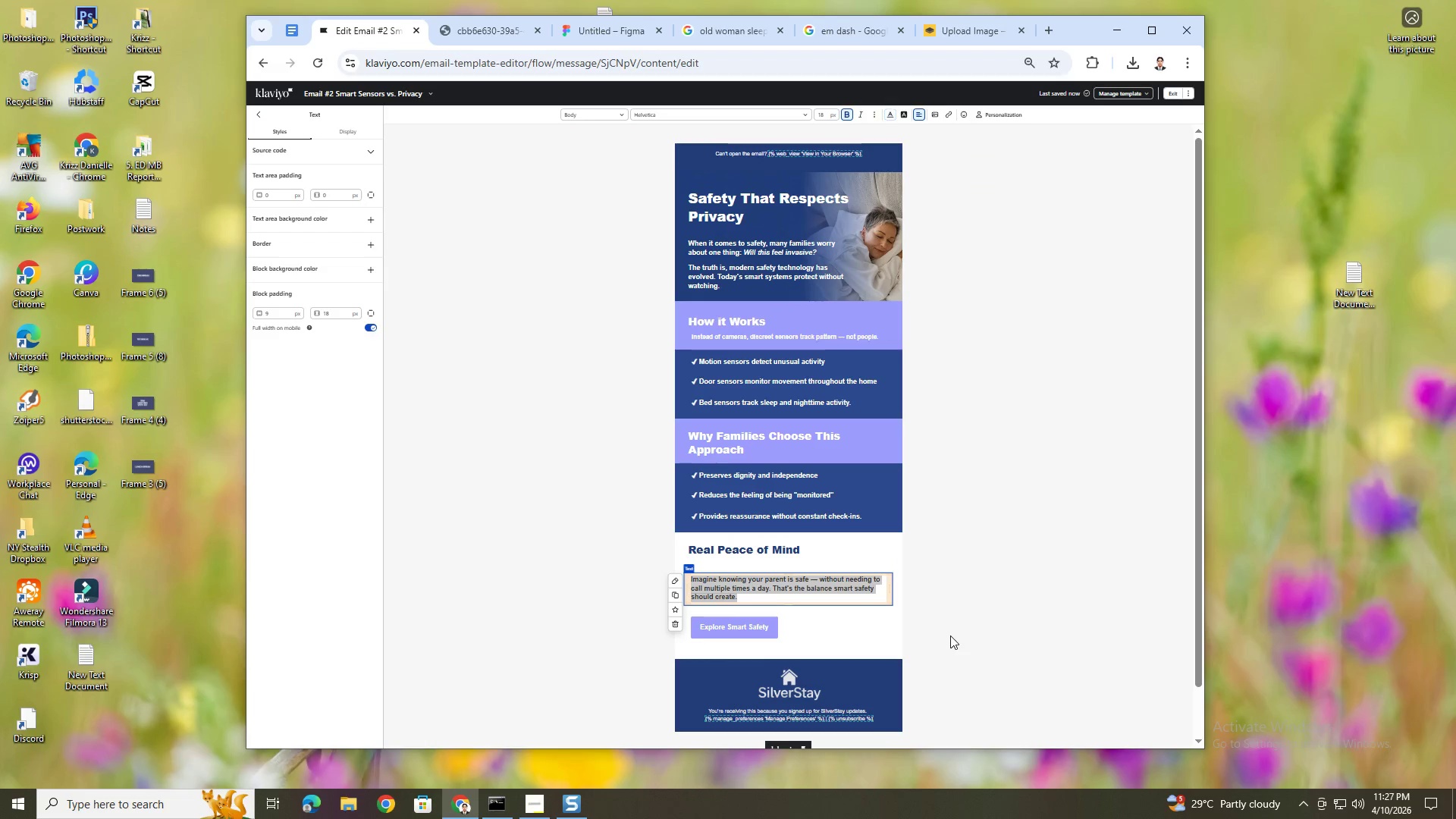 
double_click([950, 635])
 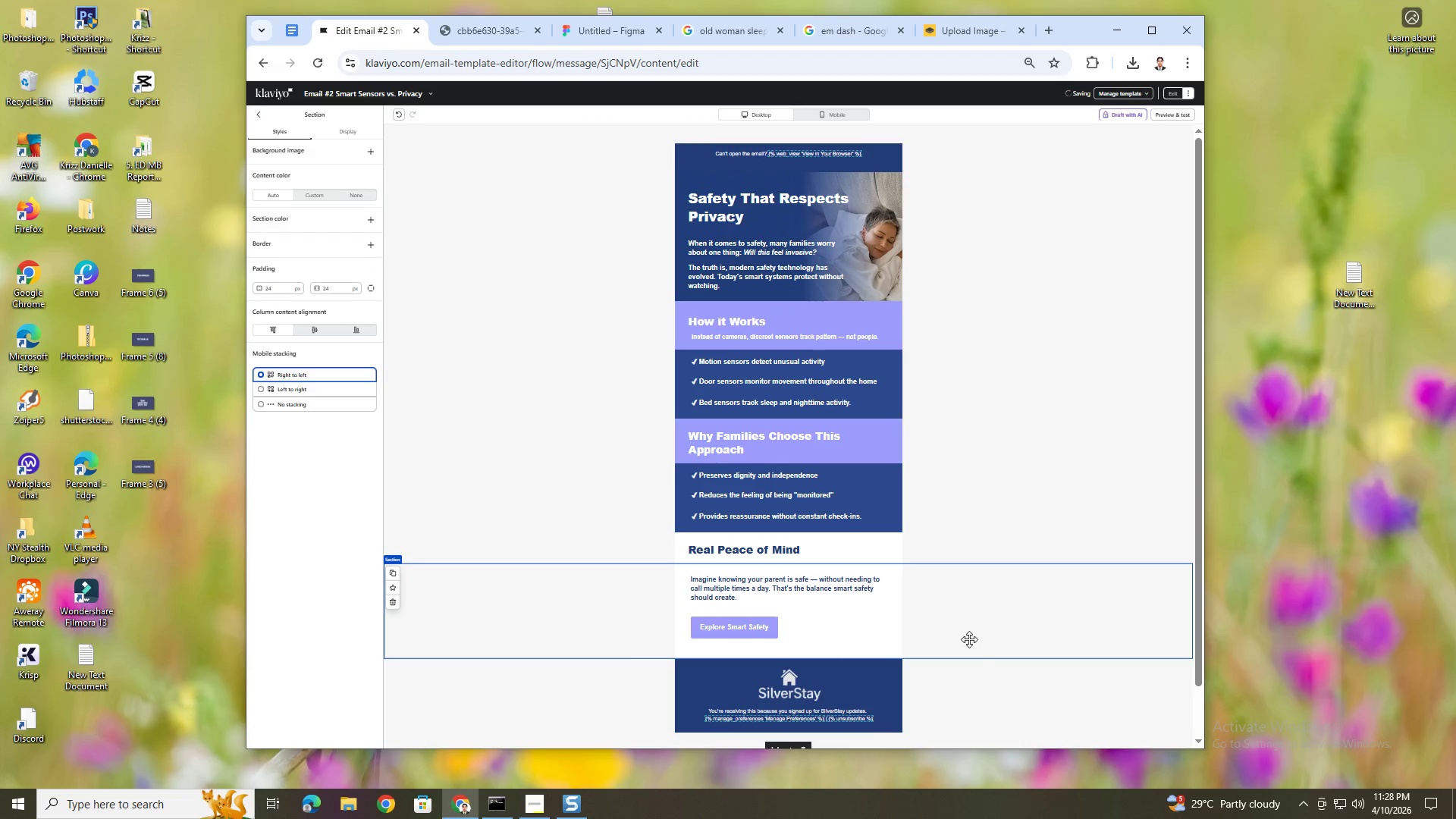 
hold_key(key=ControlLeft, duration=0.34)
scroll: coordinate [1012, 646], scroll_direction: down, amount: 3.0
 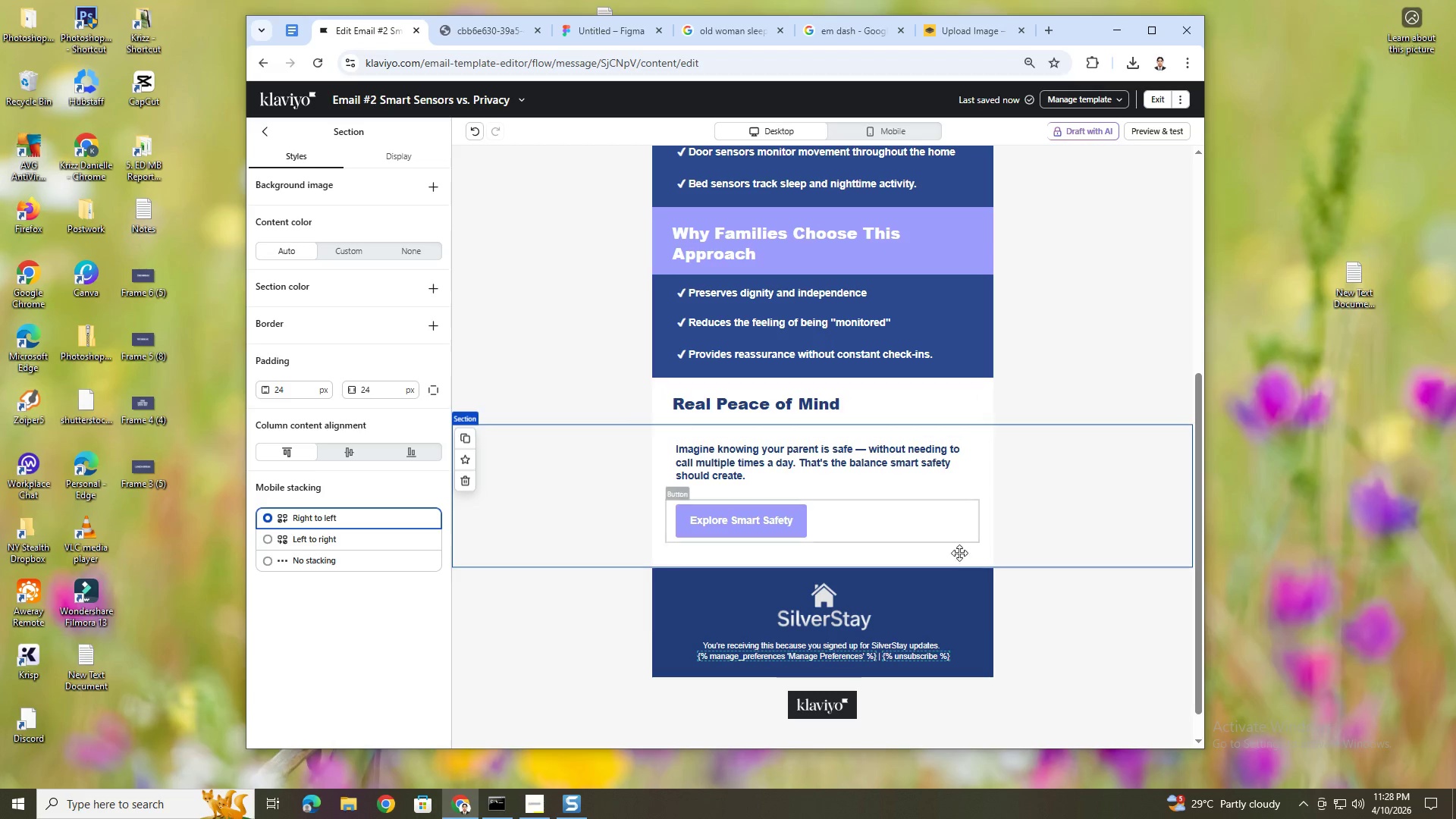 
left_click([1057, 640])
 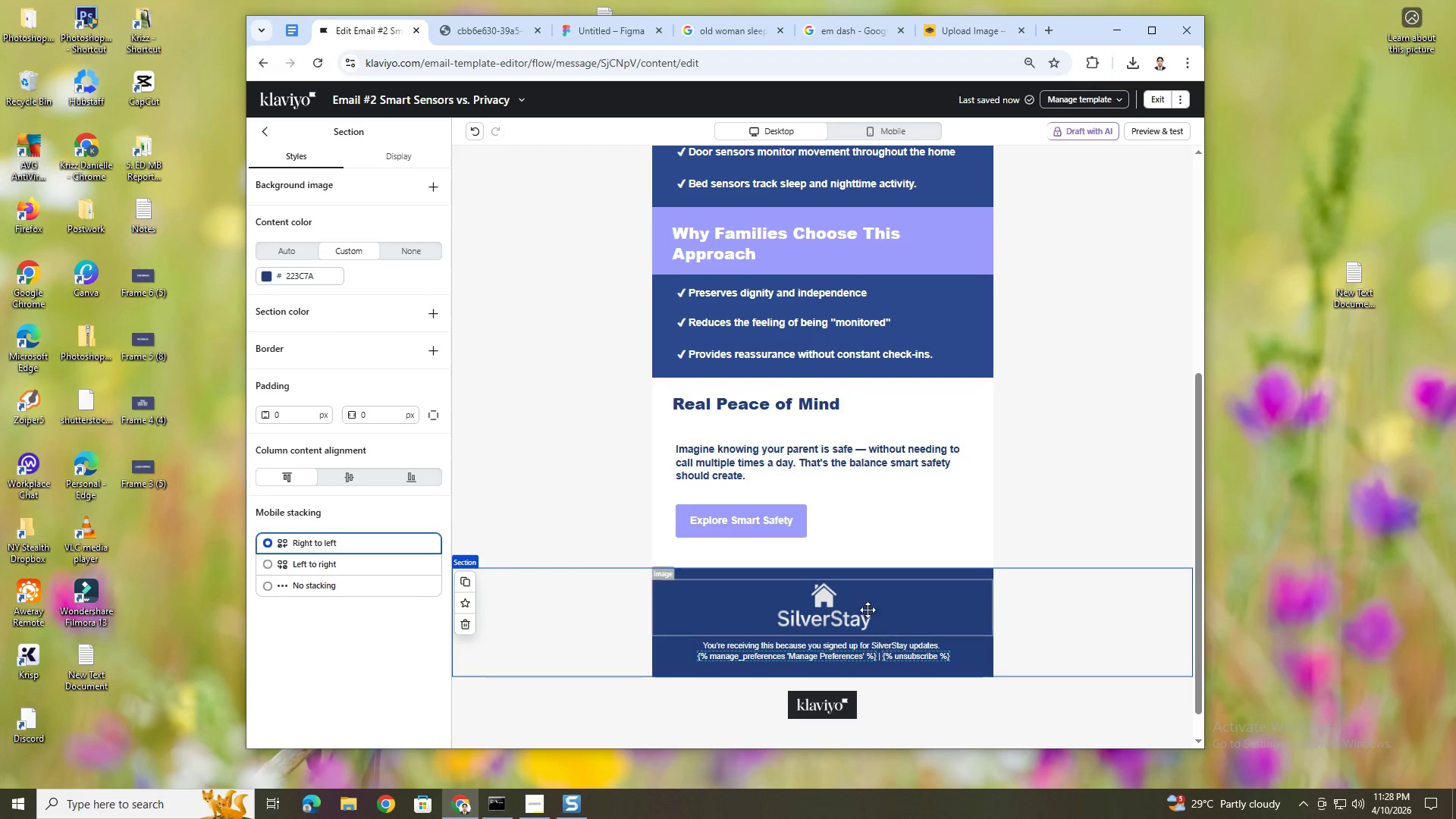 
hold_key(key=ControlLeft, duration=0.84)
scroll: coordinate [1049, 578], scroll_direction: down, amount: 2.0
 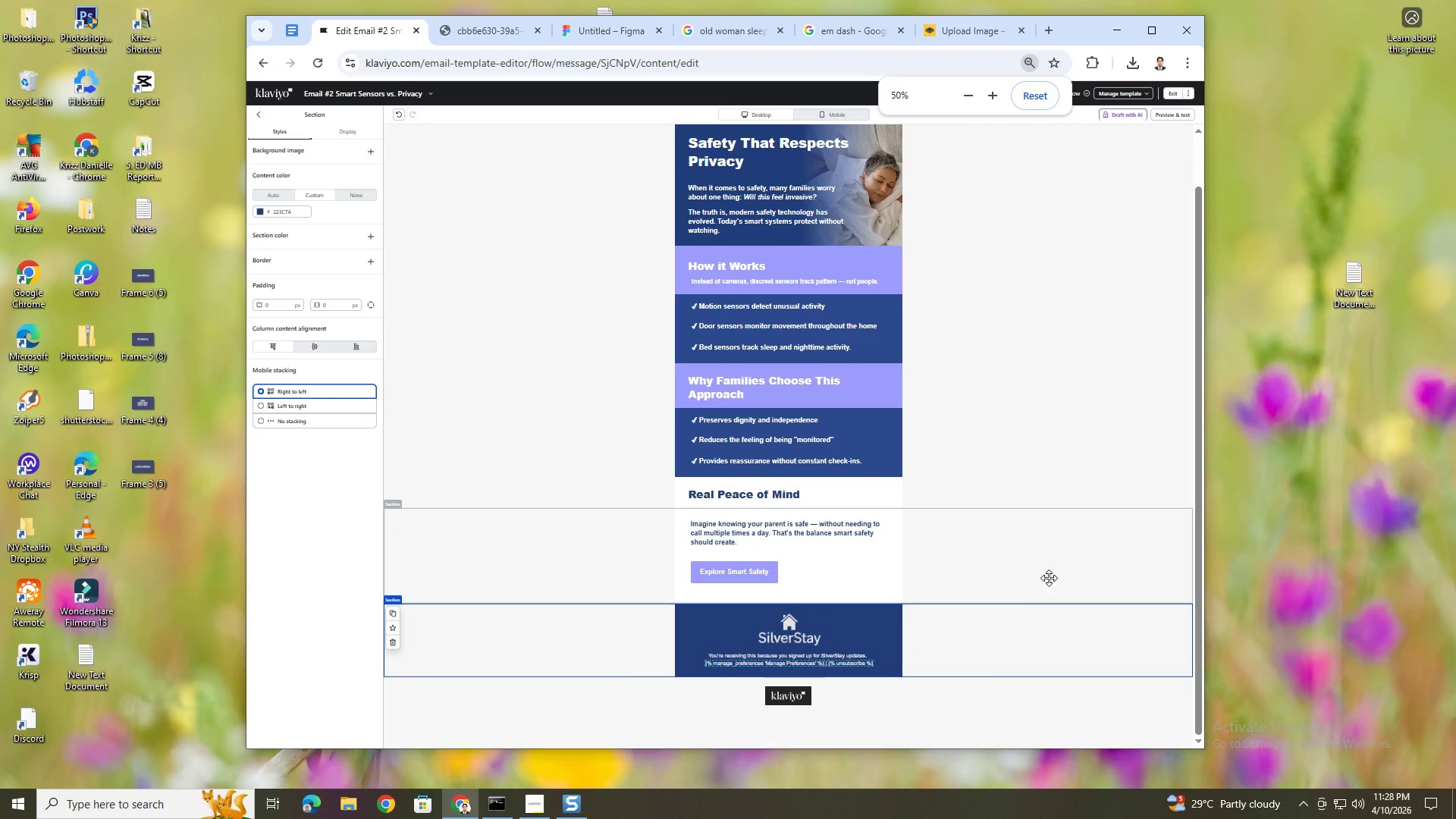 
hold_key(key=ControlLeft, duration=1.5)
 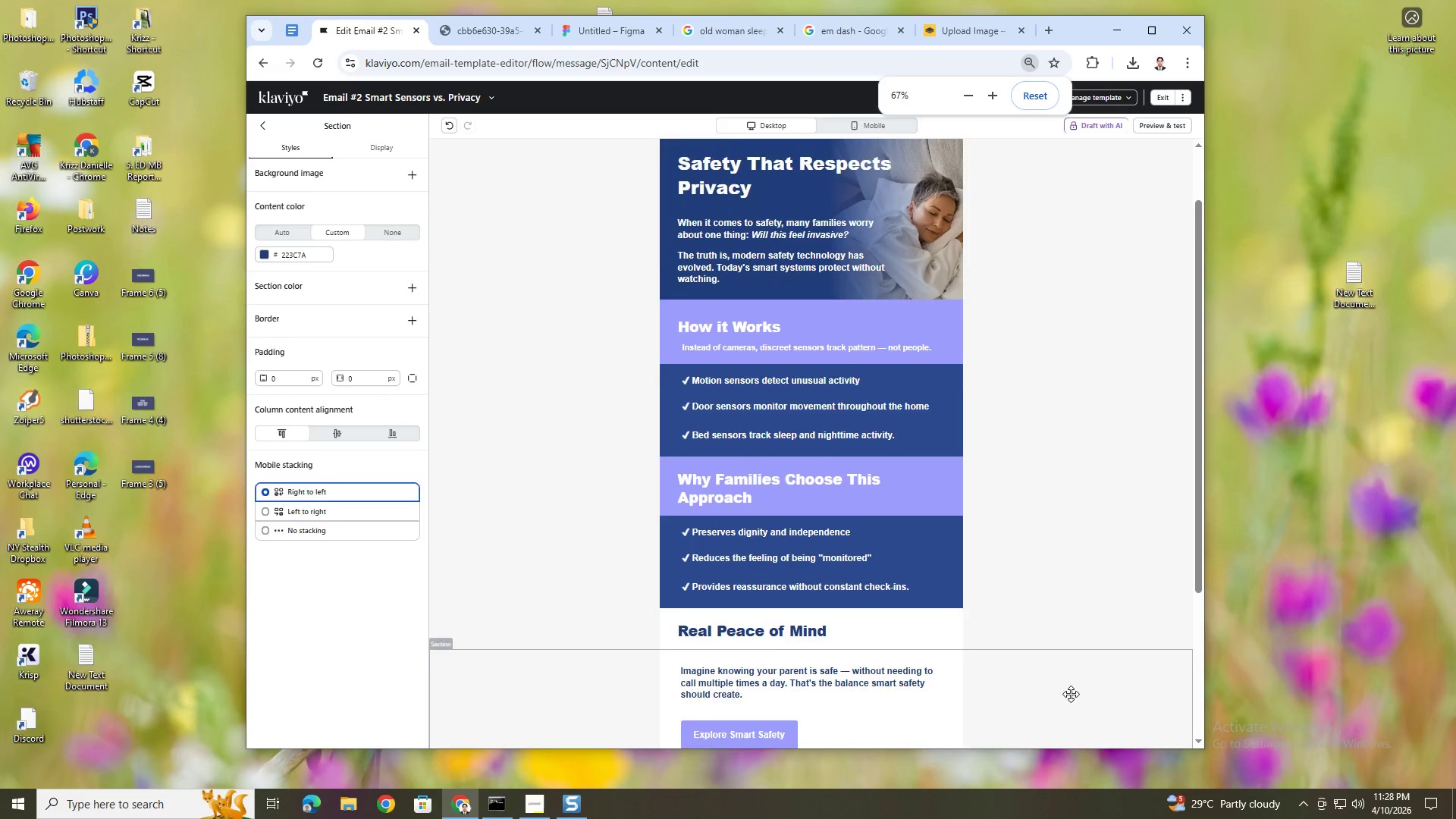 
key(Control+ControlLeft)
 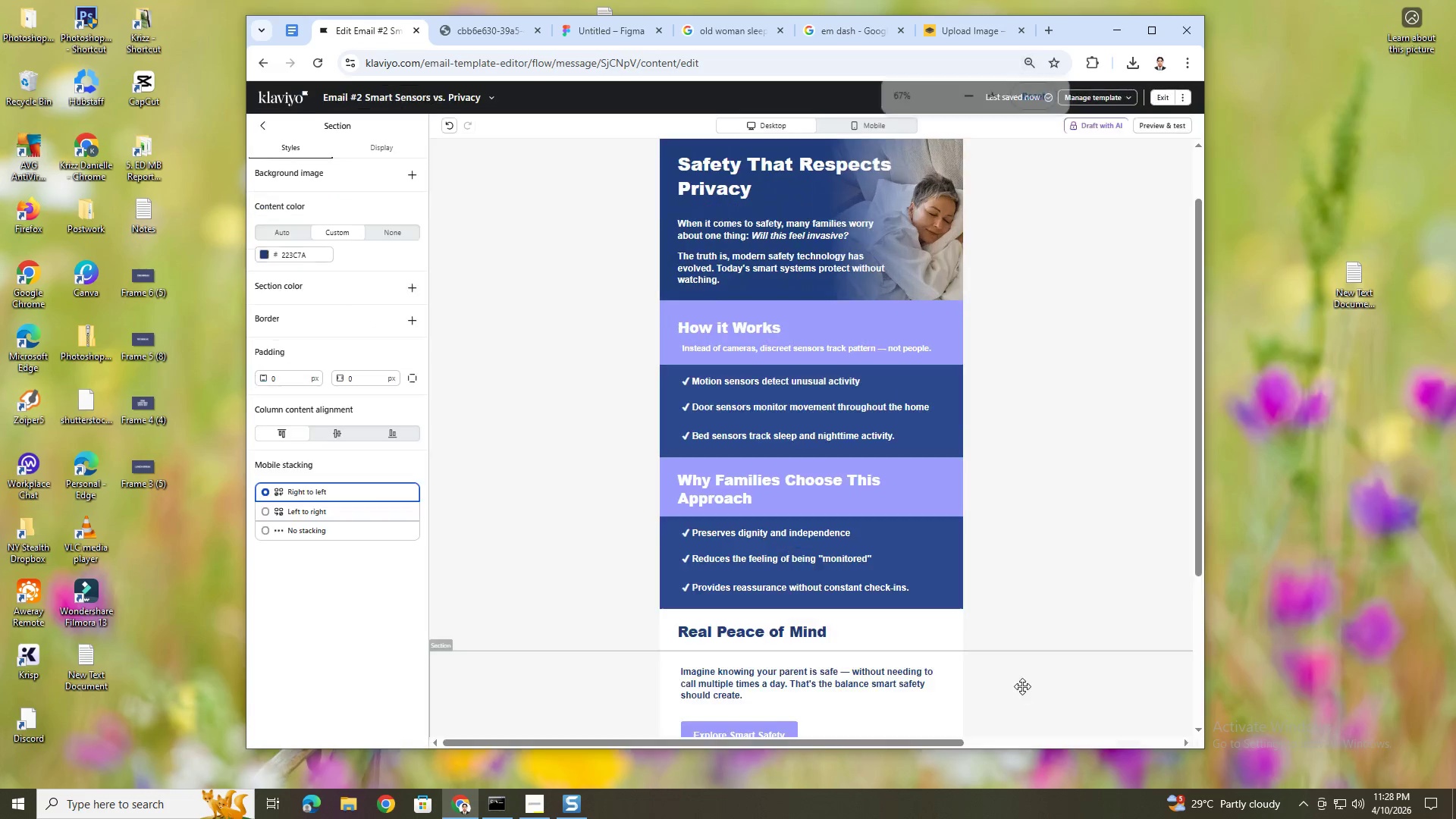 
key(Control+ControlLeft)
 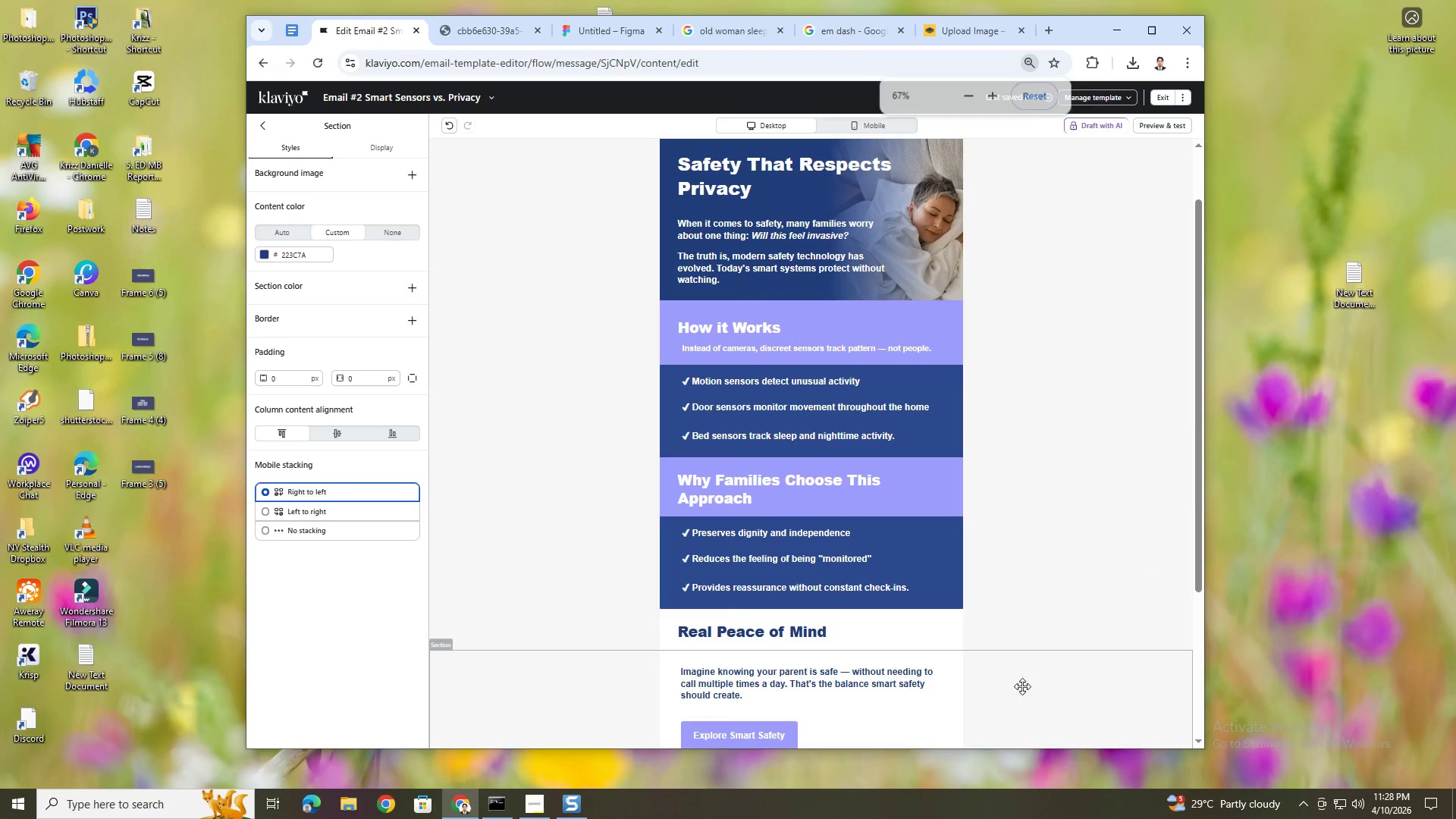 
key(Control+ControlLeft)
 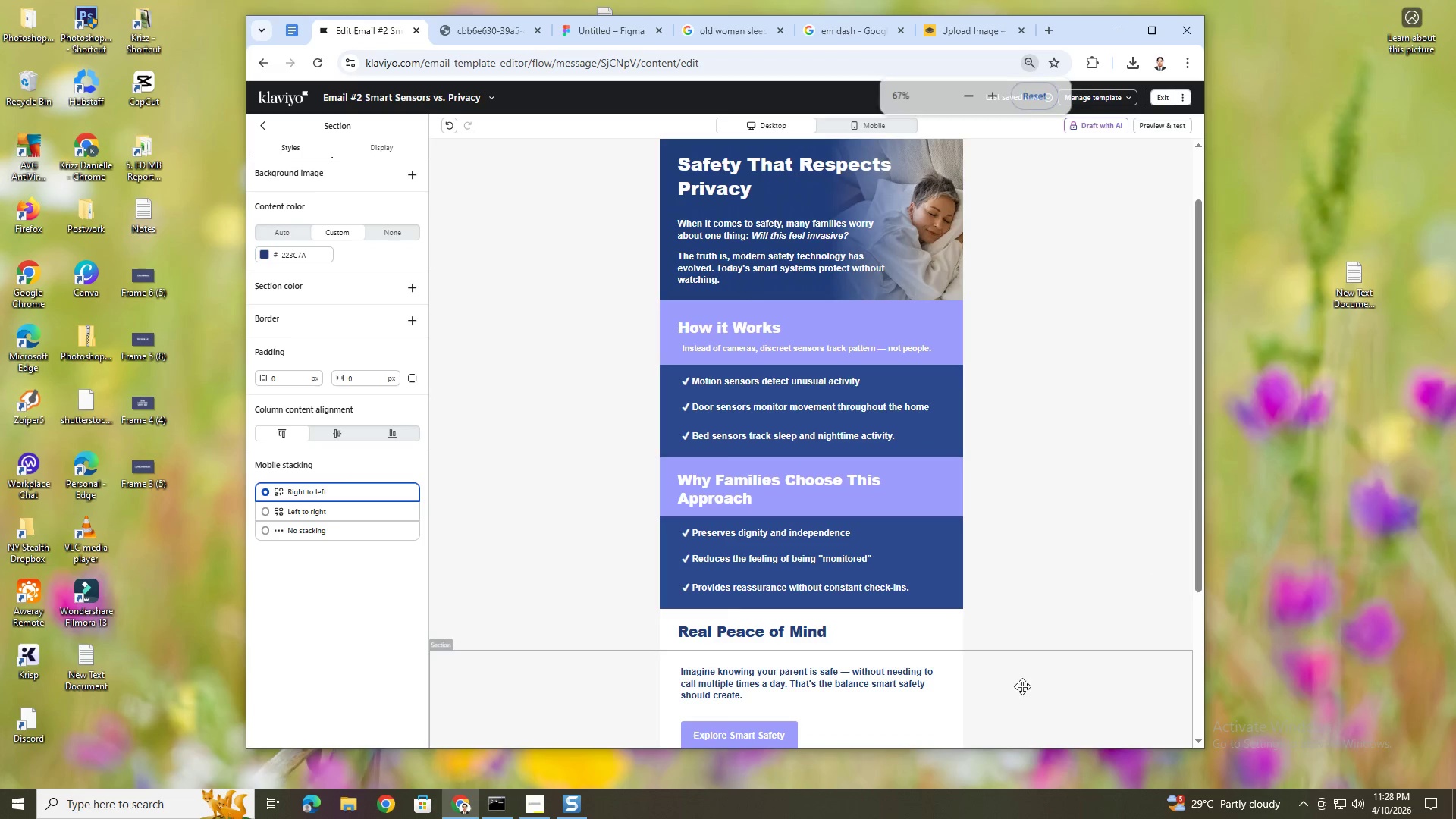 
key(Control+ControlLeft)
 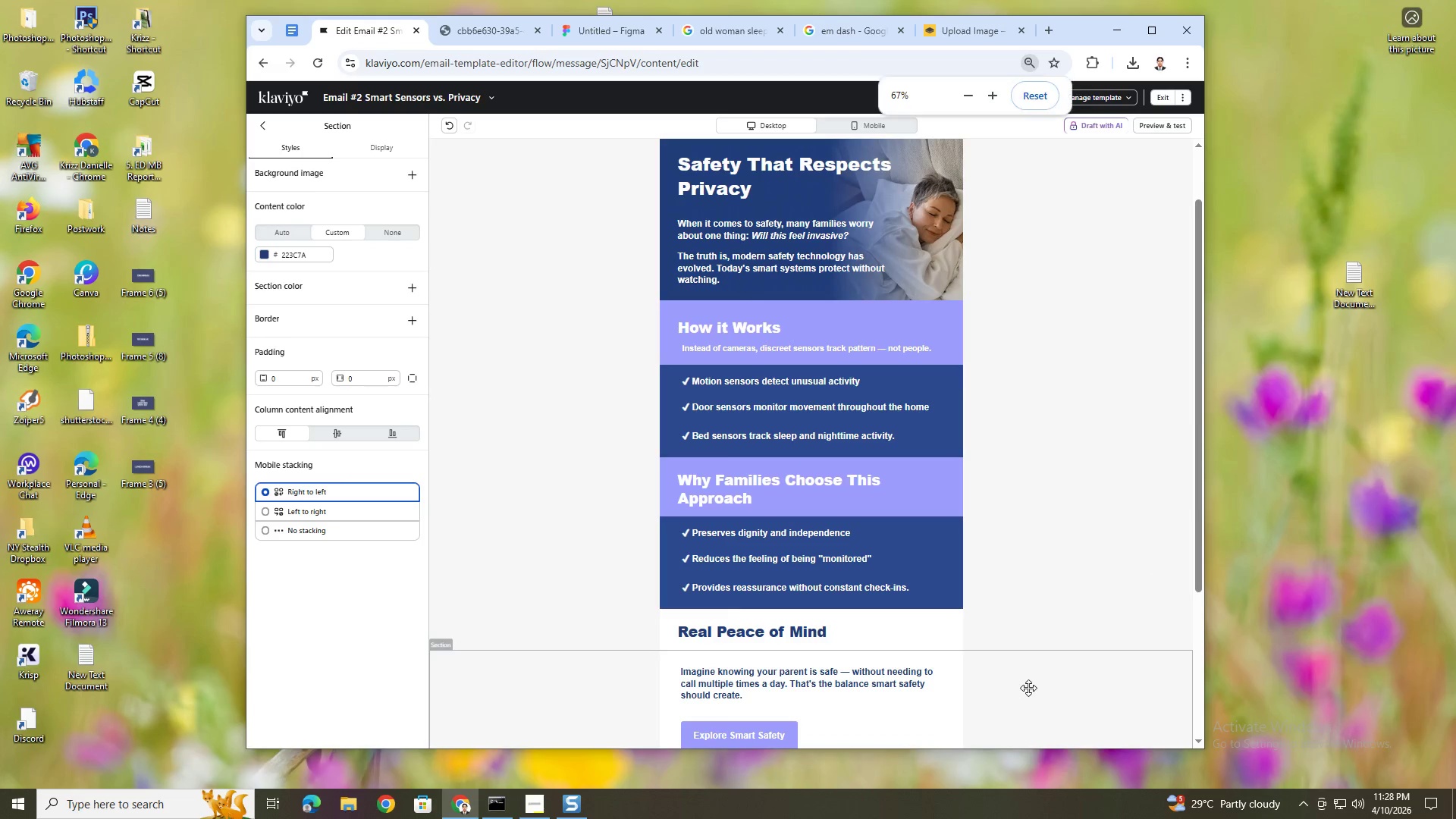 
key(Control+ControlLeft)
 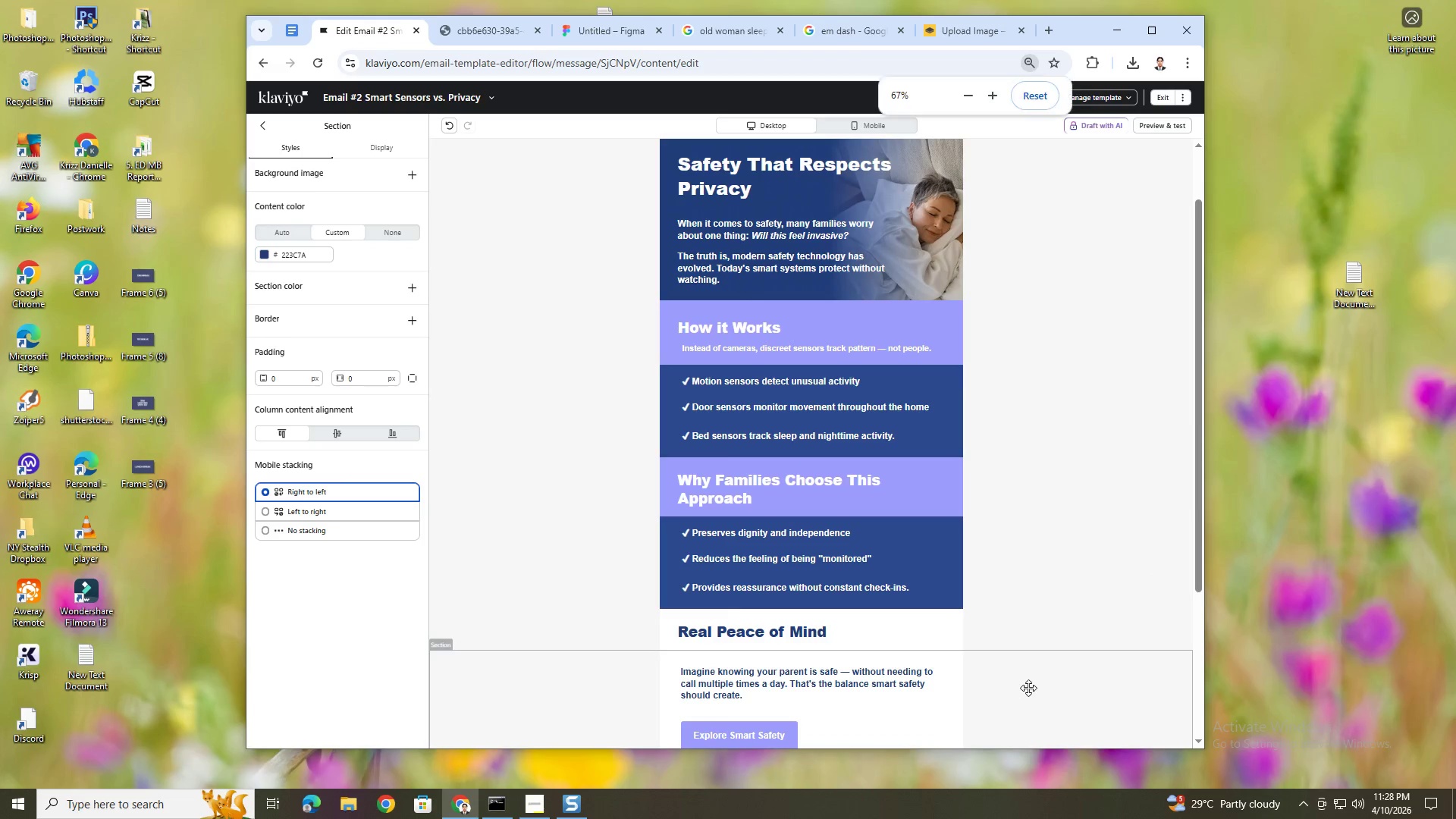 
key(Control+ControlLeft)
 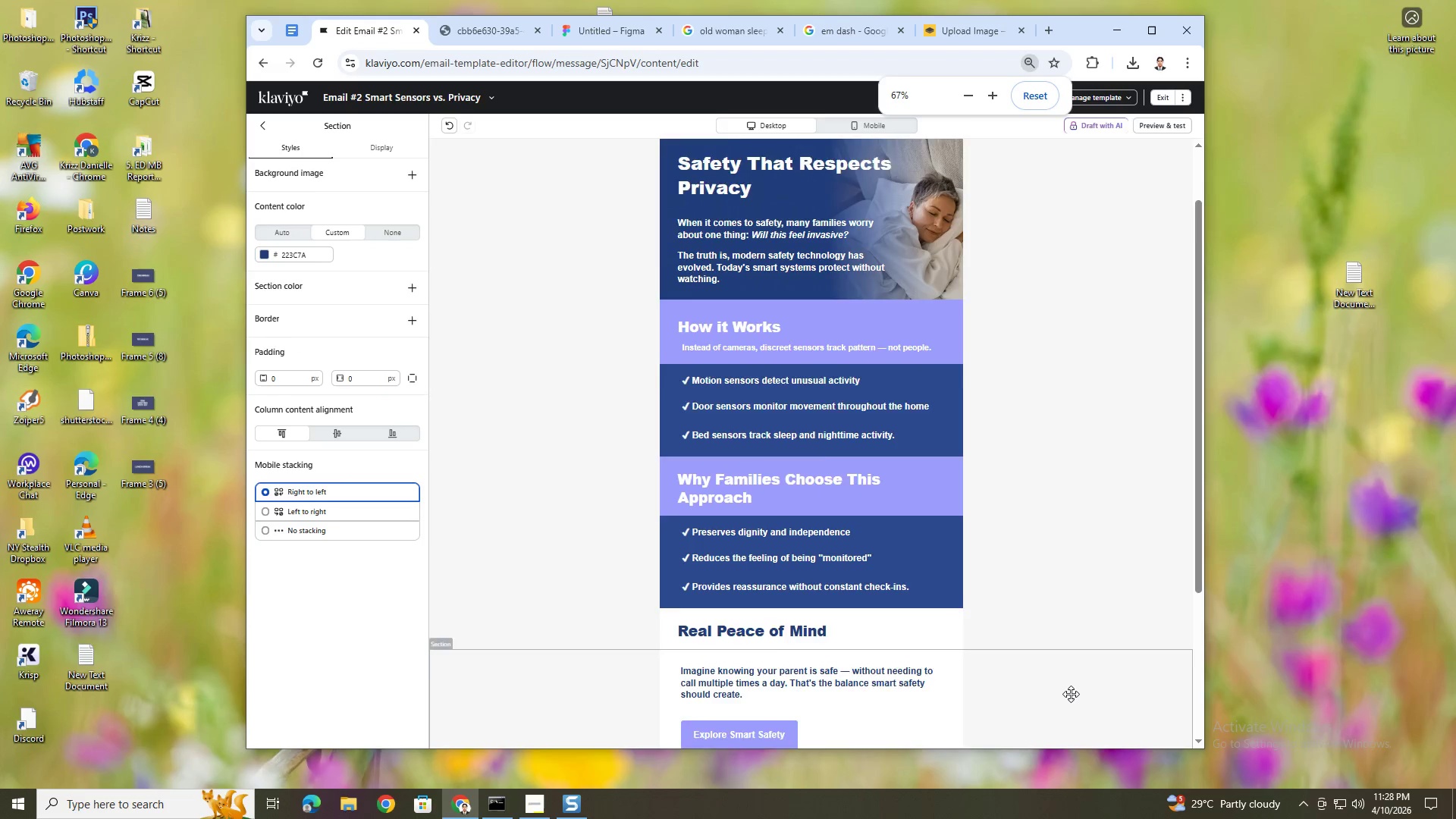 
scroll: coordinate [1022, 686], scroll_direction: up, amount: 1.0
 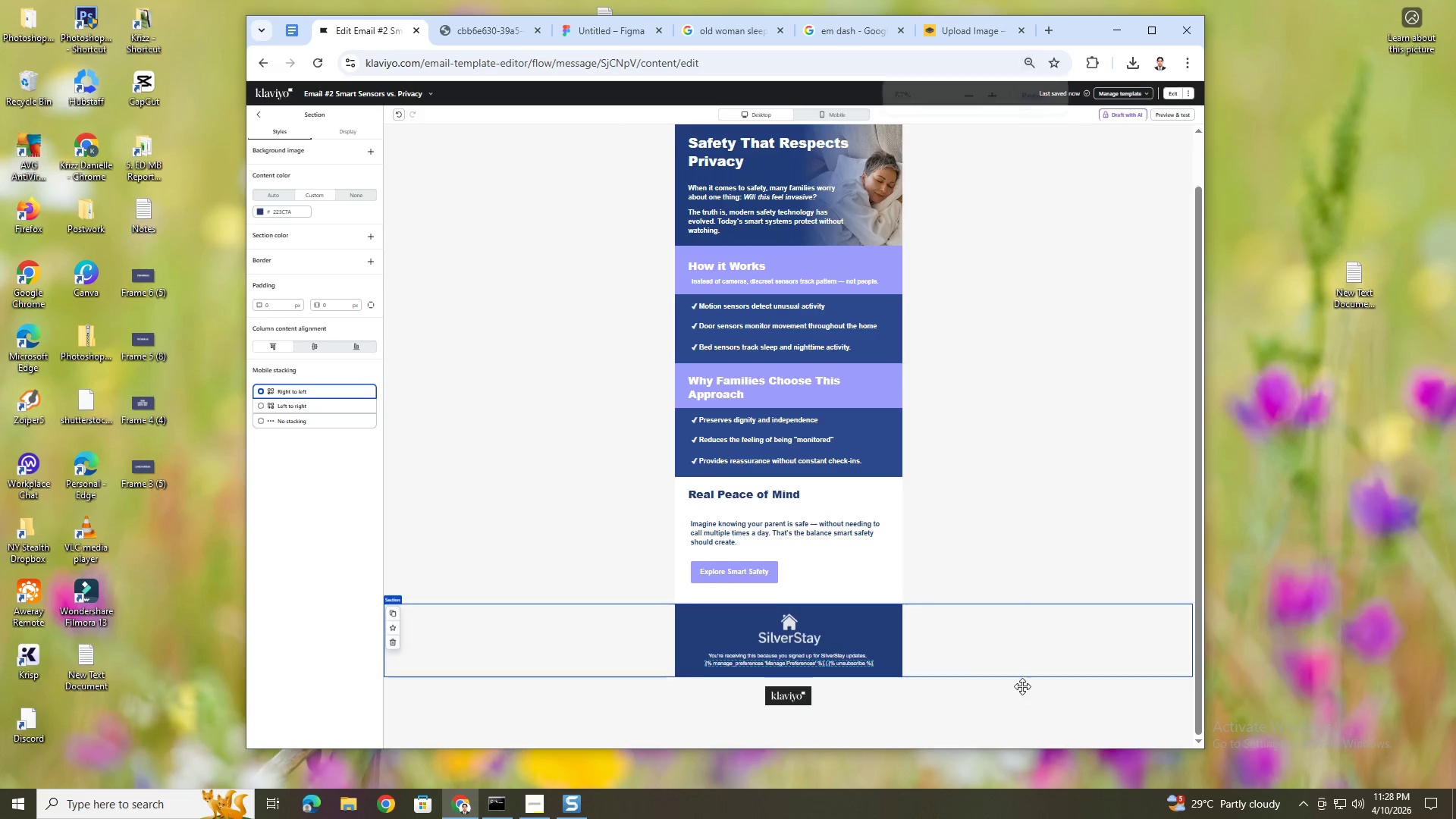 
scroll: coordinate [1071, 694], scroll_direction: down, amount: 2.0
 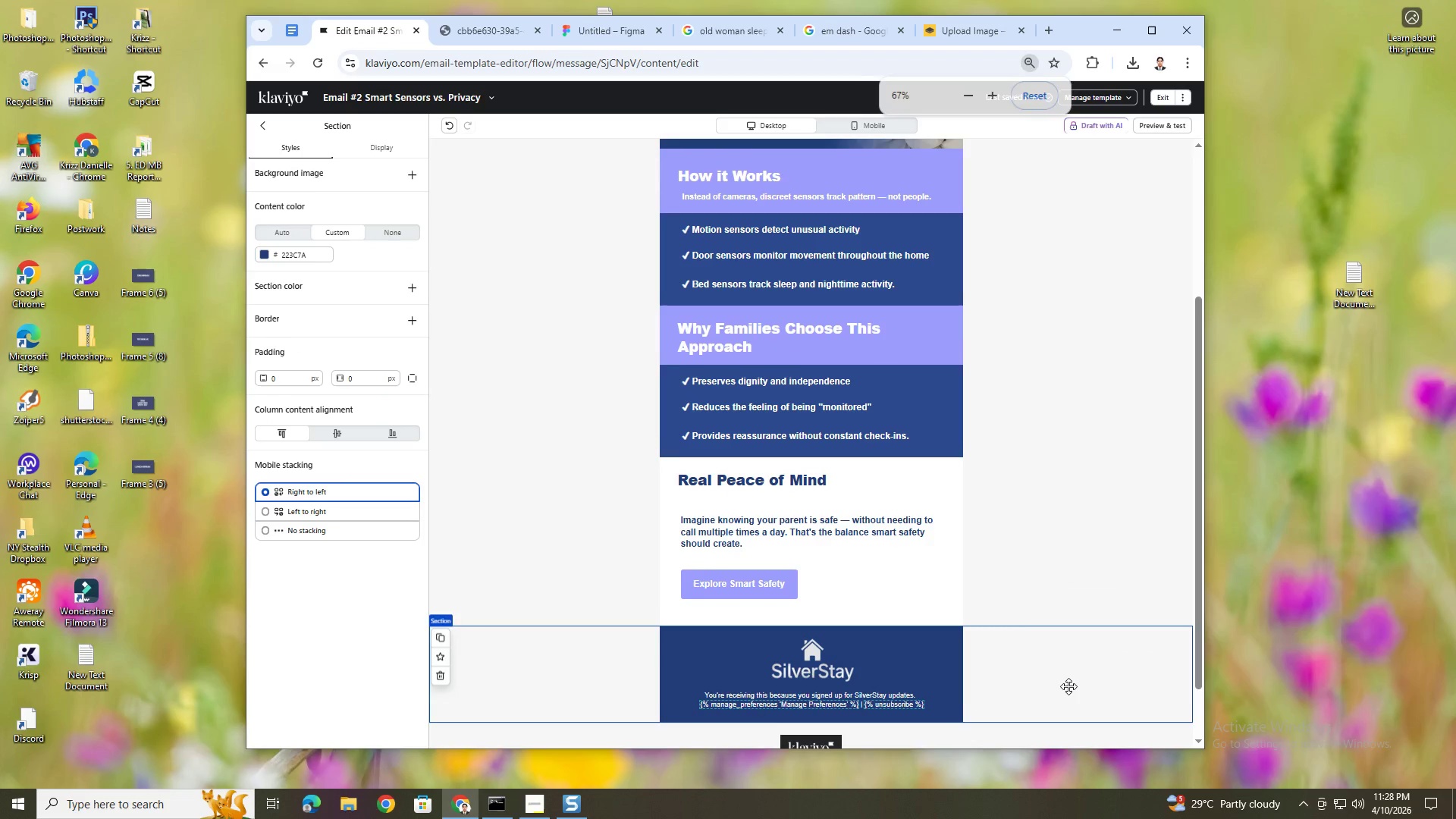 
scroll: coordinate [1068, 686], scroll_direction: up, amount: 4.0
 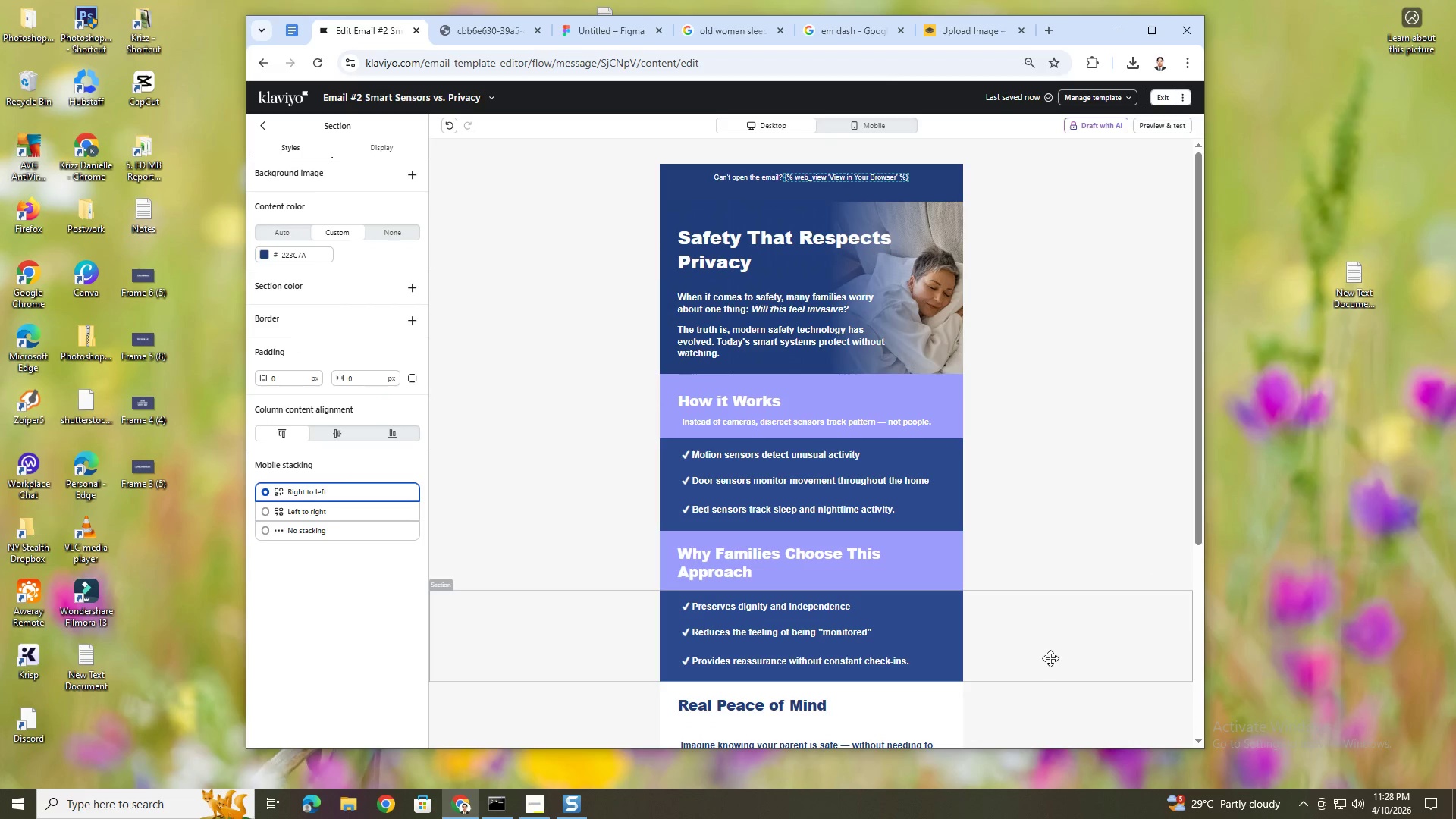 
scroll: coordinate [1034, 683], scroll_direction: down, amount: 6.0
 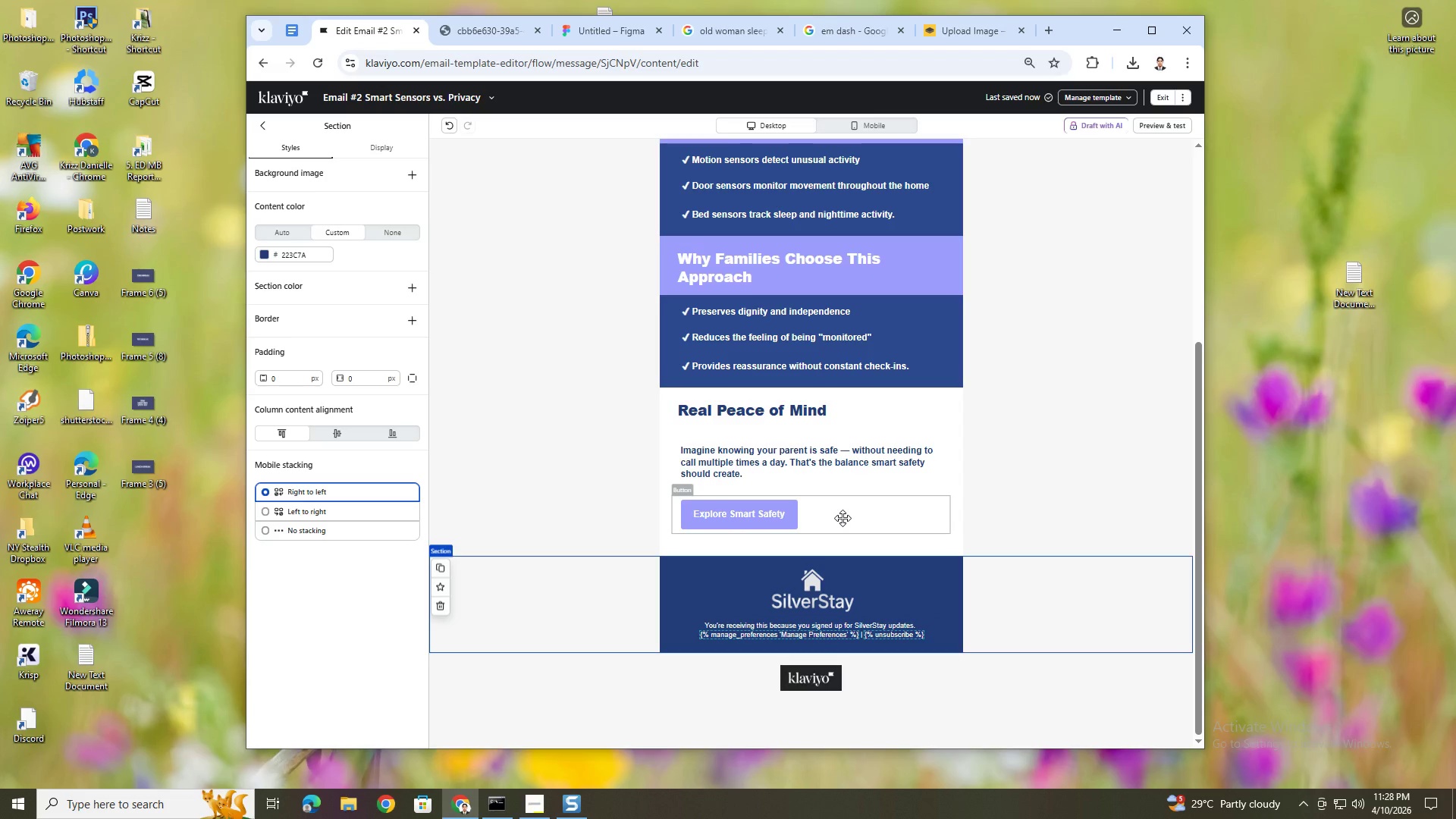 
left_click([777, 511])
 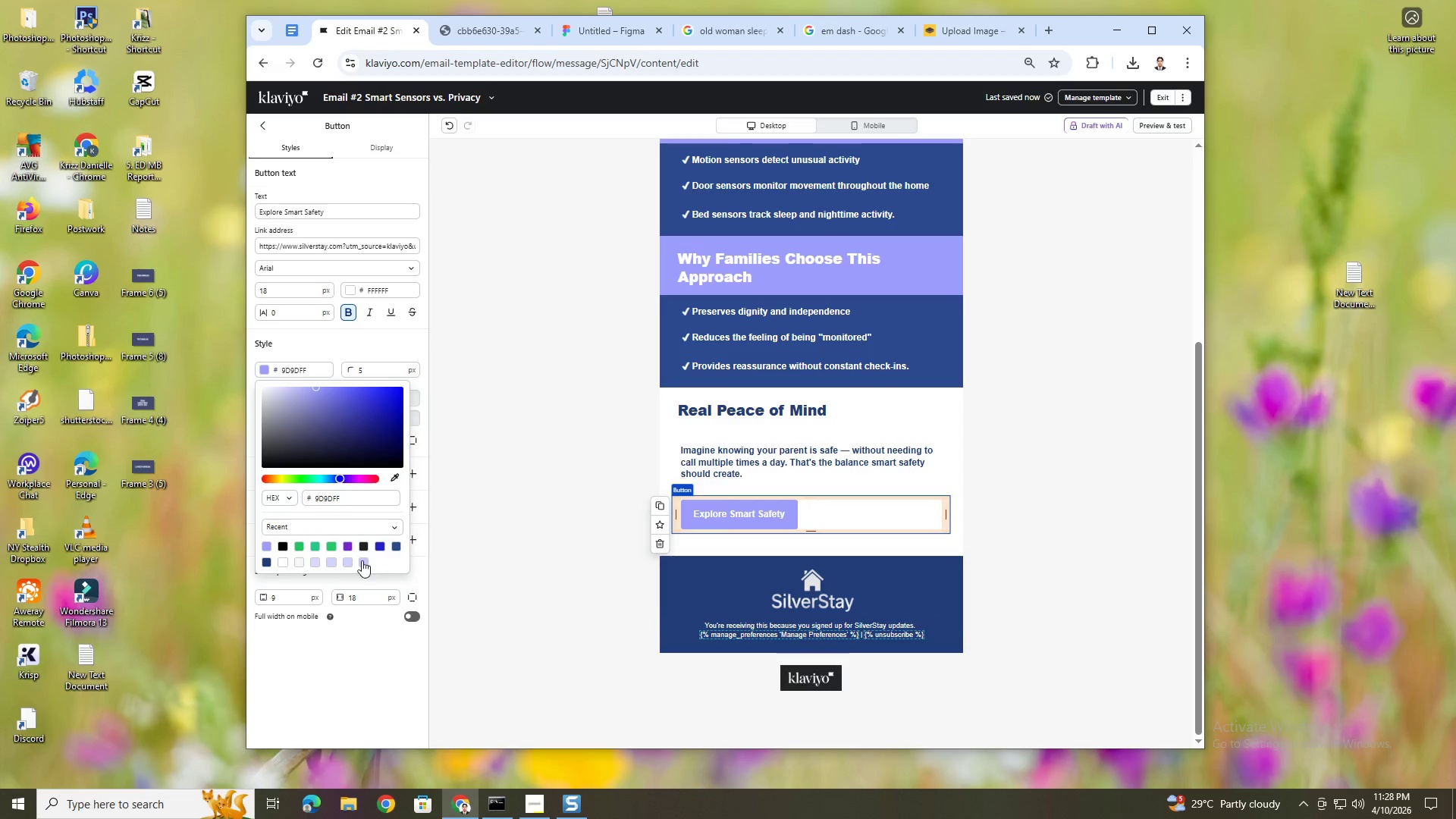 
left_click([268, 548])
 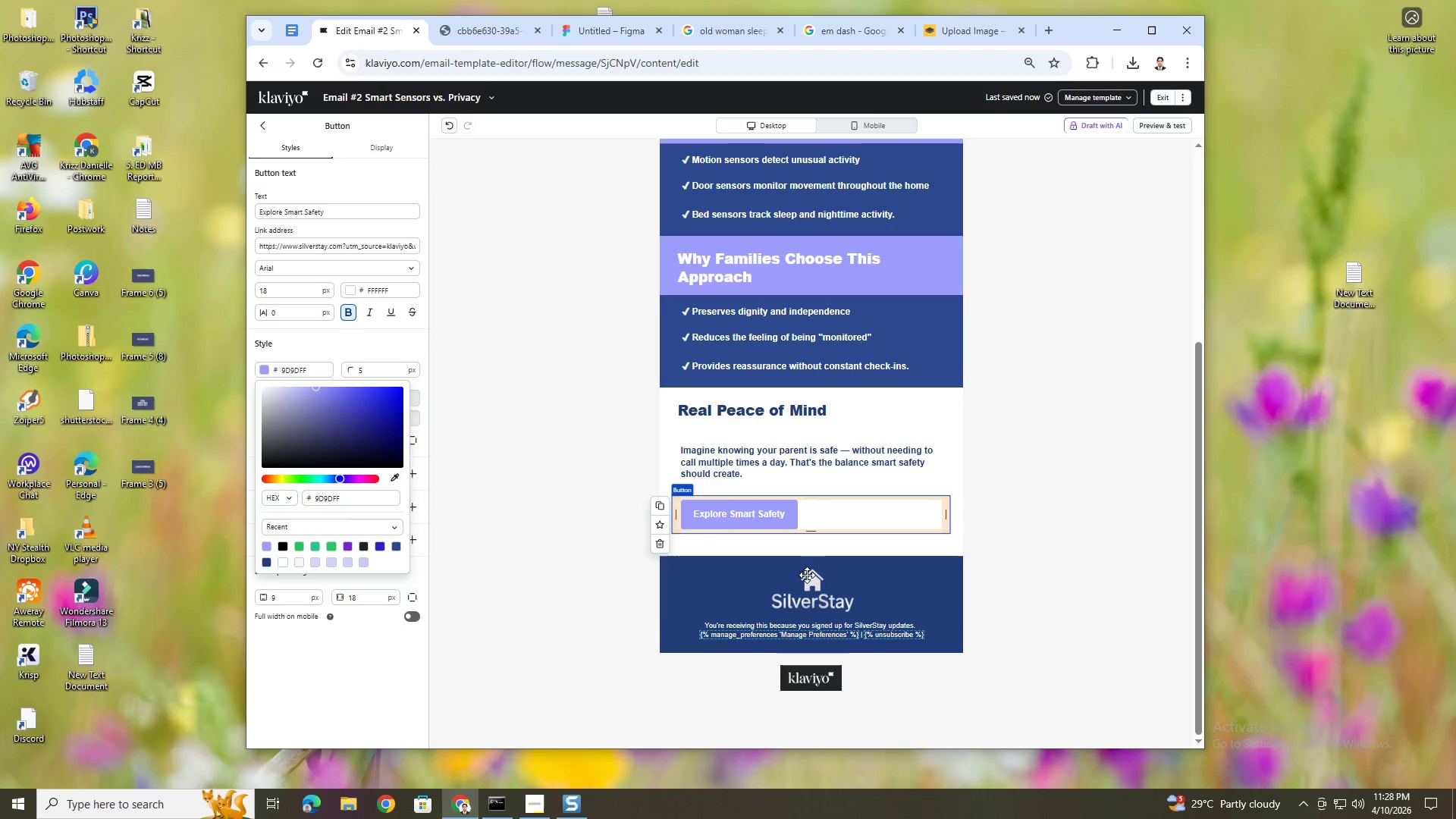 
left_click([952, 567])
 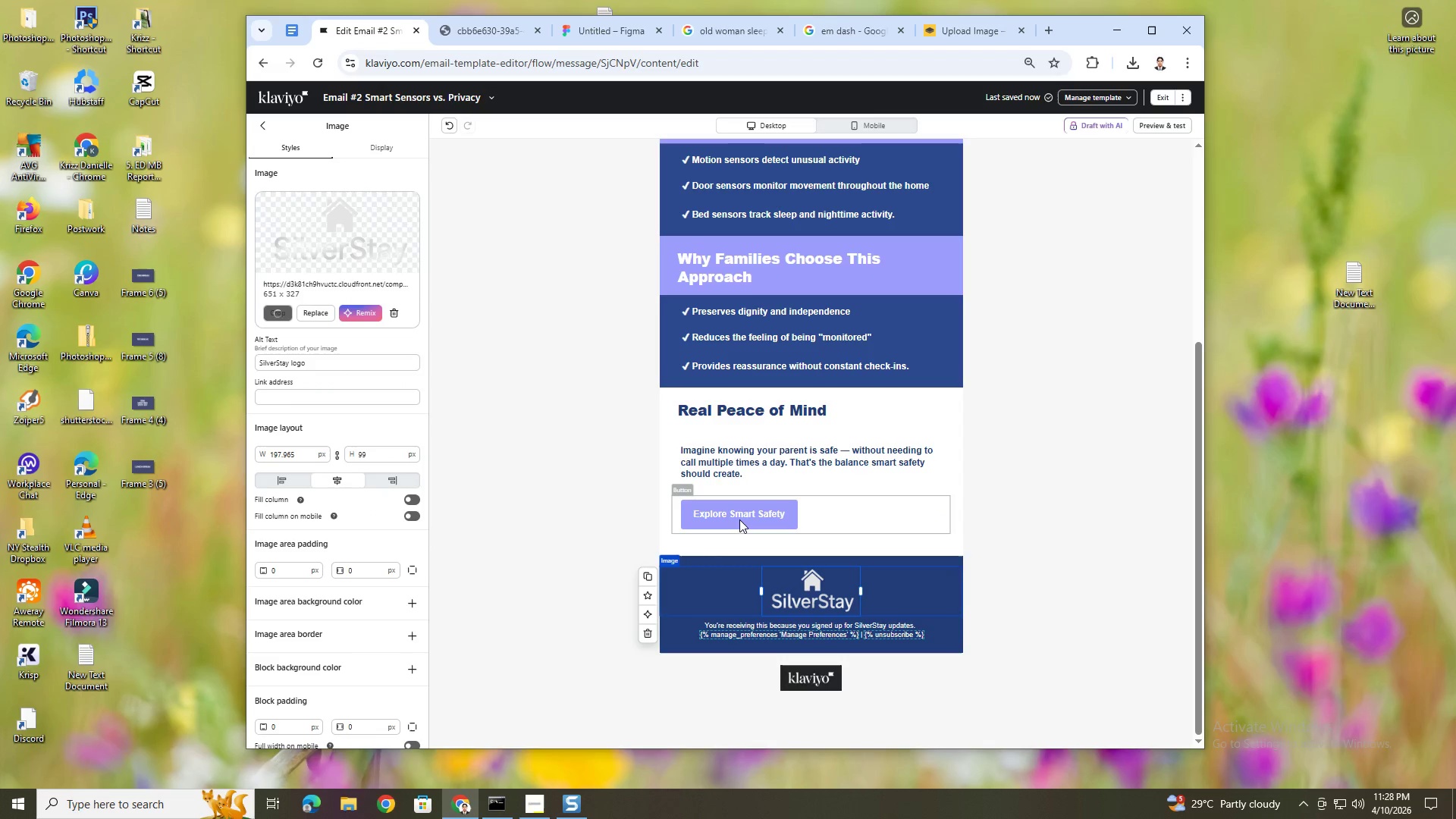 
left_click([742, 510])
 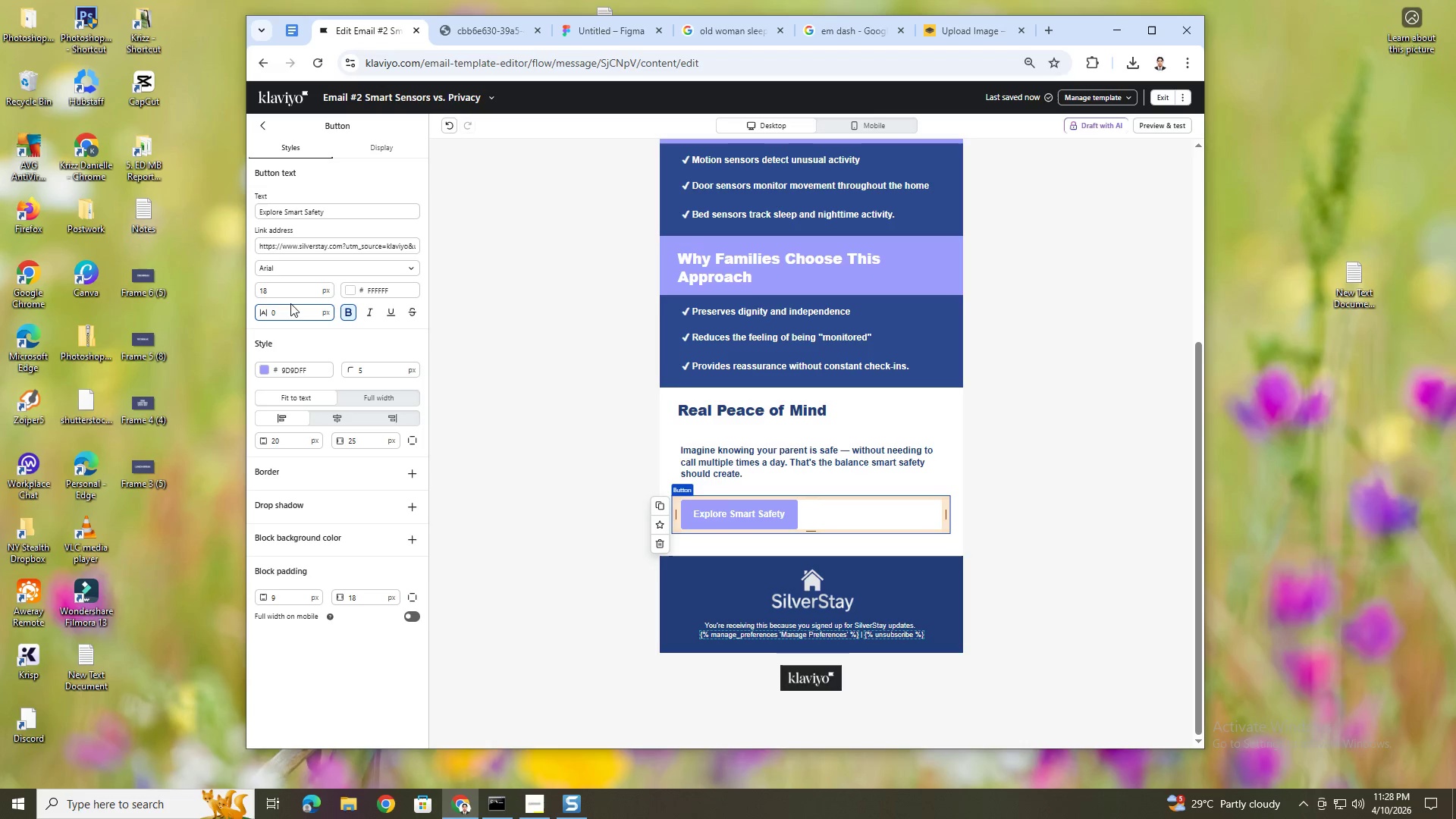 
left_click([1126, 586])
 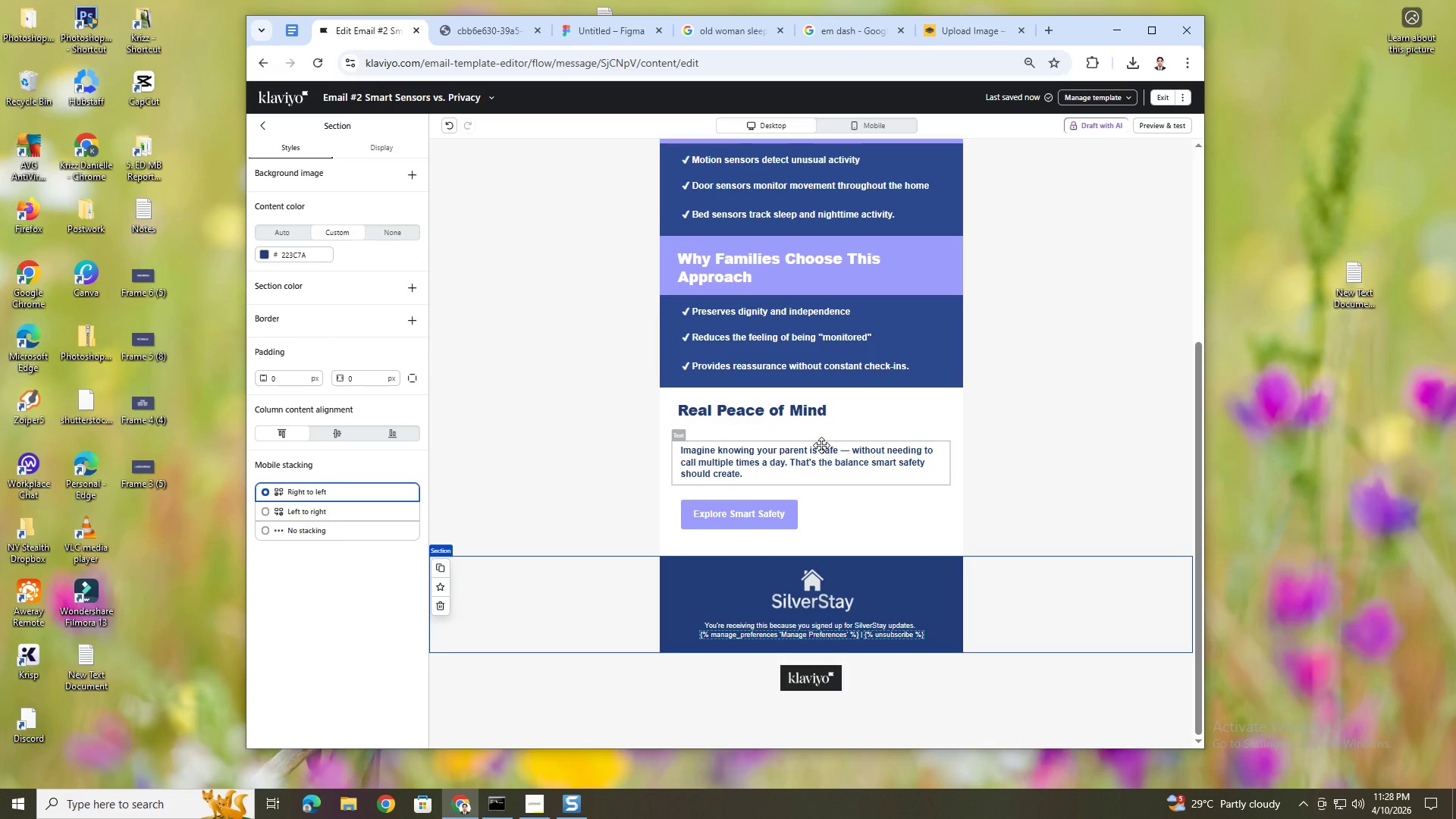 
wait(7.38)
 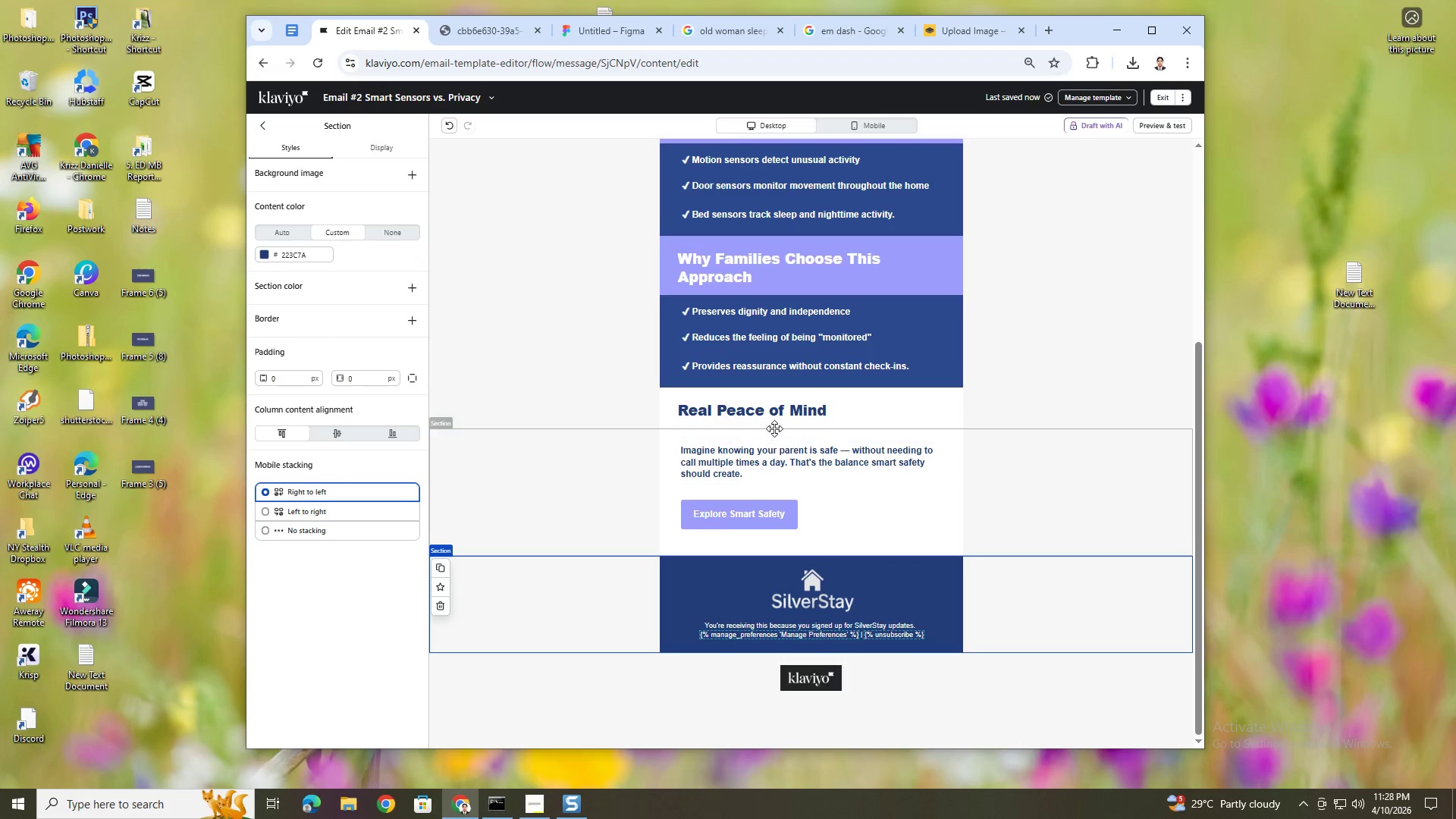 
left_click_drag(start_coordinate=[784, 413], to_coordinate=[789, 472])
 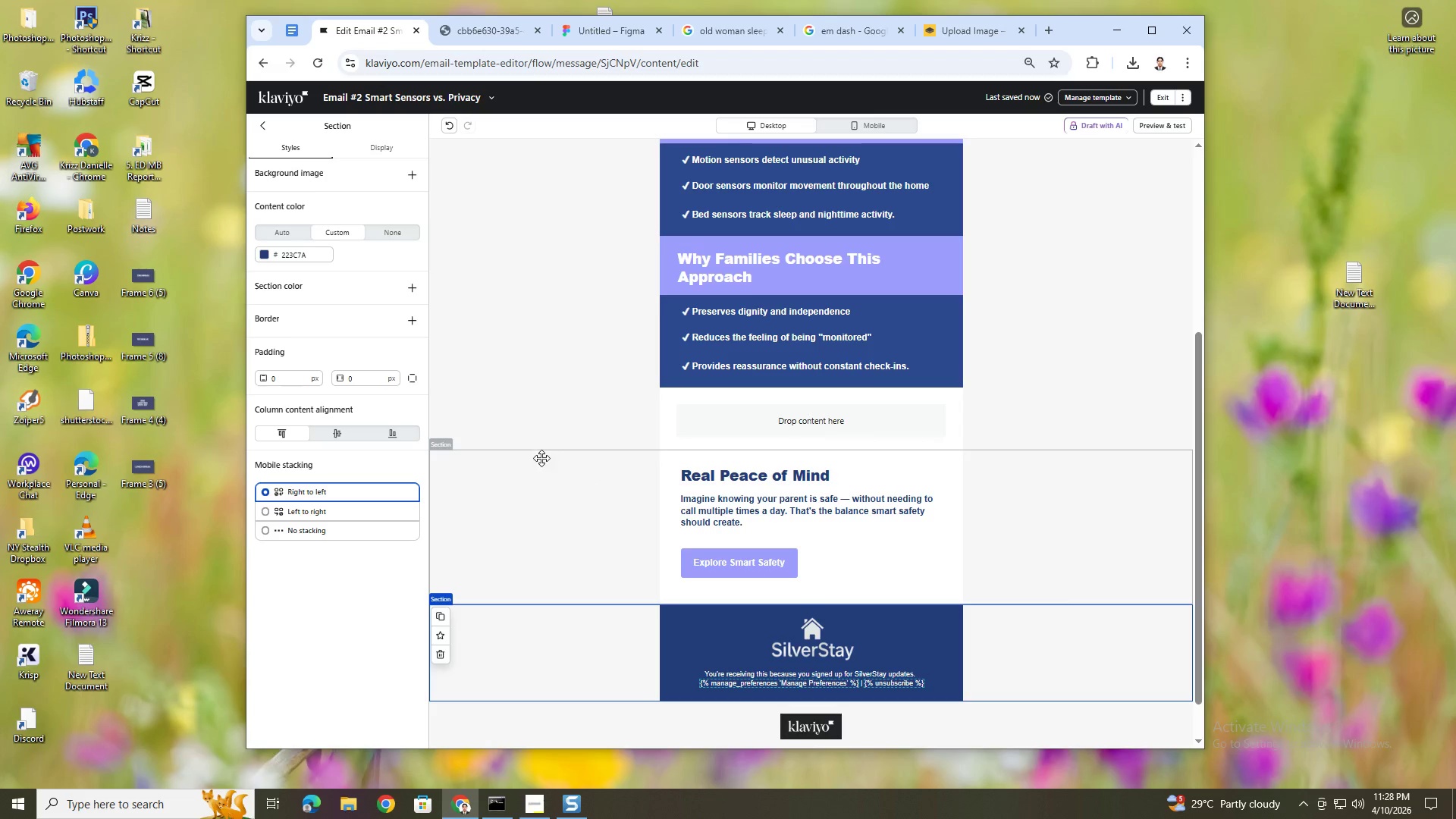 
left_click([529, 409])
 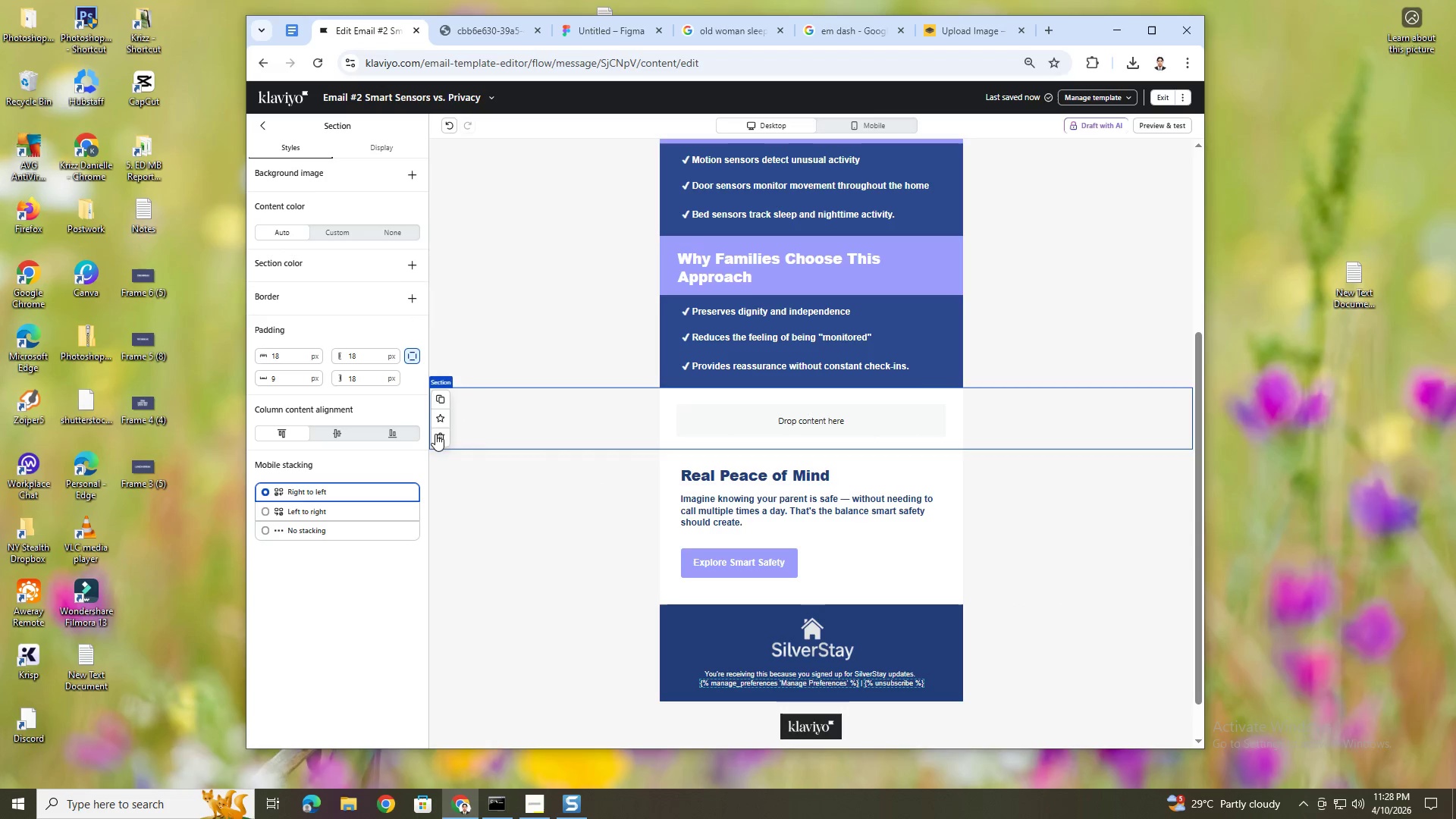 
left_click([439, 437])
 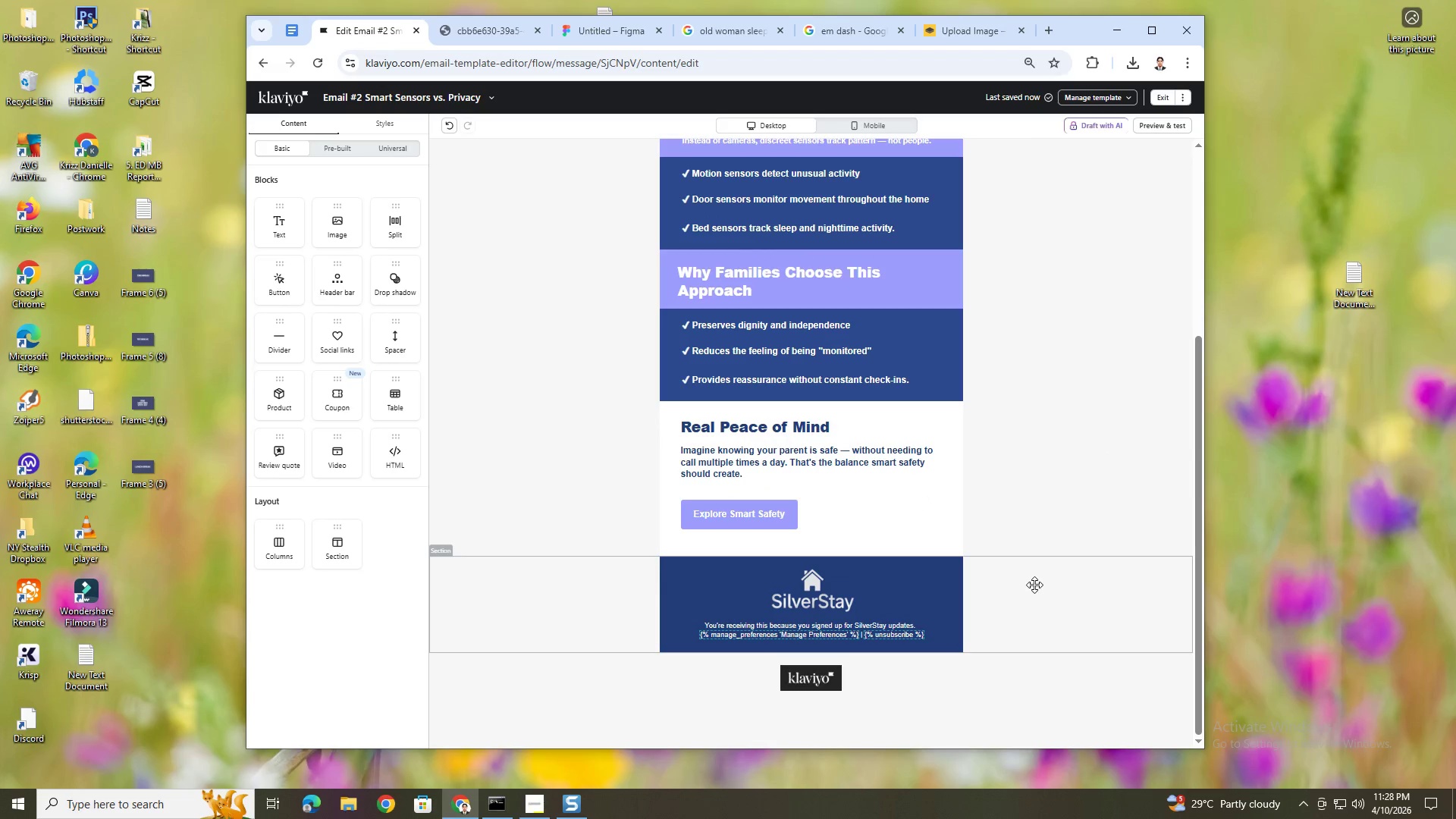 
hold_key(key=ControlLeft, duration=1.38)
scroll: coordinate [1034, 568], scroll_direction: down, amount: 3.0
 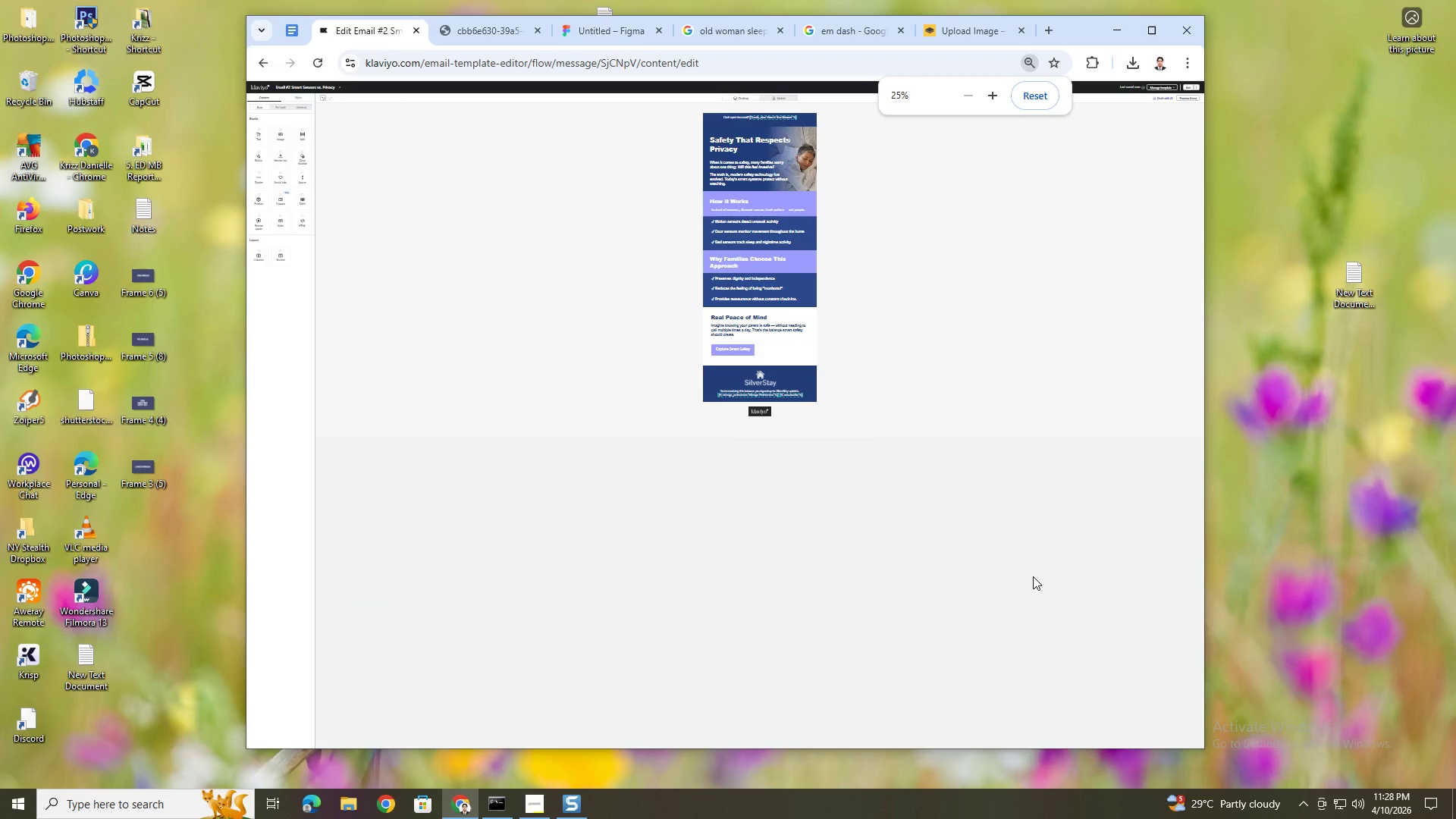 
scroll: coordinate [1033, 578], scroll_direction: up, amount: 1.0
 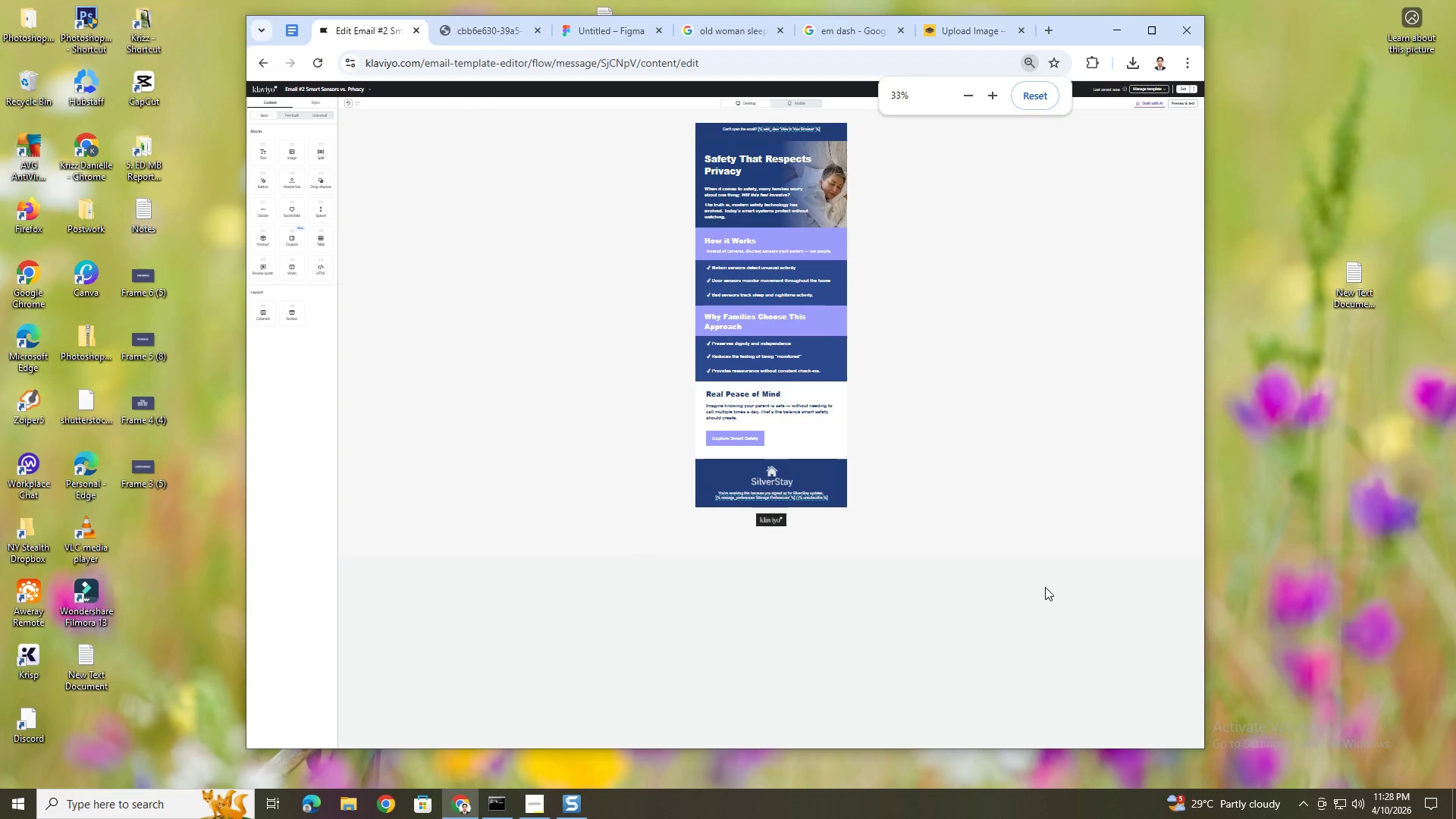 
hold_key(key=ControlLeft, duration=0.33)
scroll: coordinate [1047, 588], scroll_direction: down, amount: 1.0
 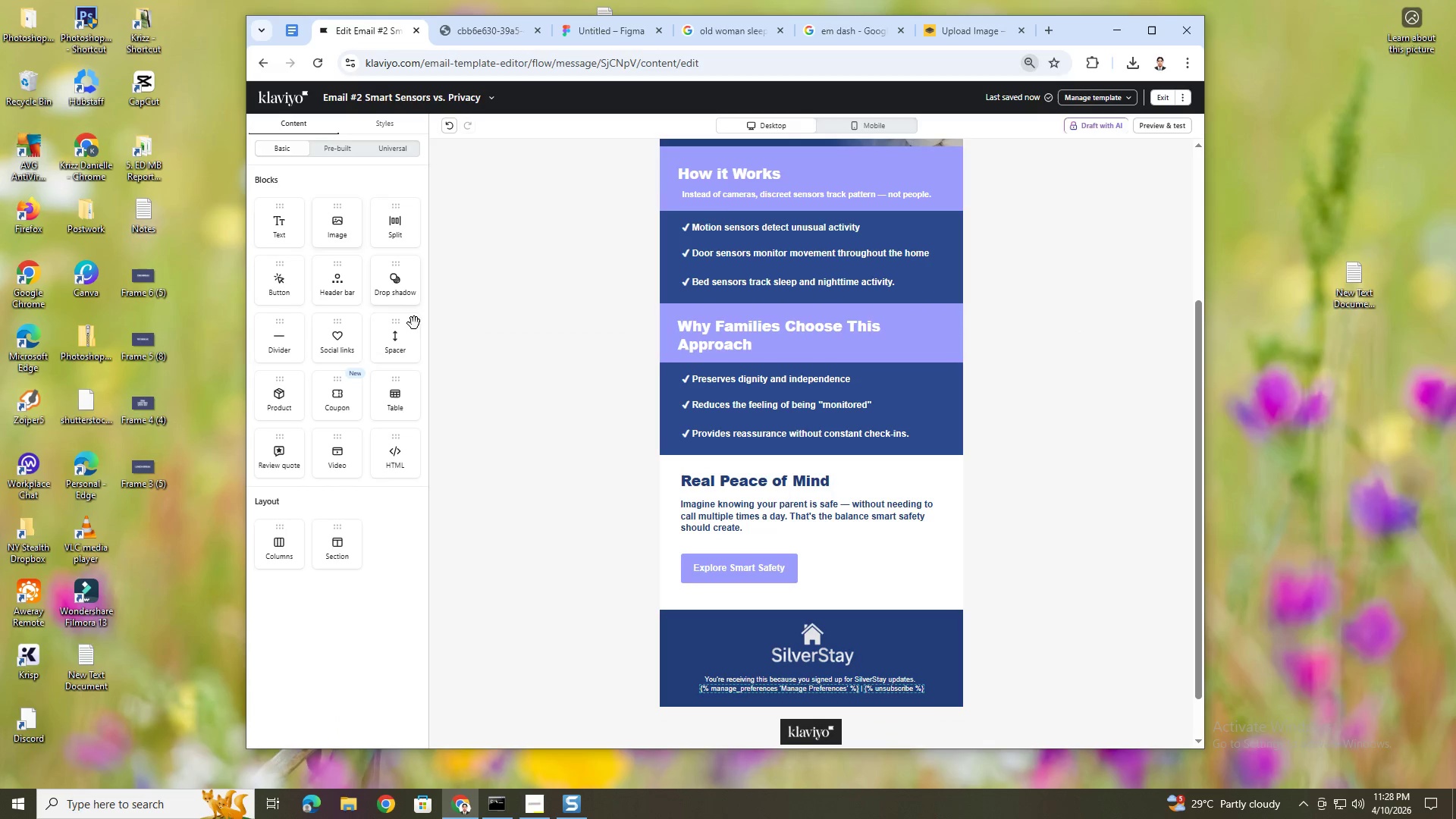 
left_click_drag(start_coordinate=[401, 339], to_coordinate=[766, 491])
 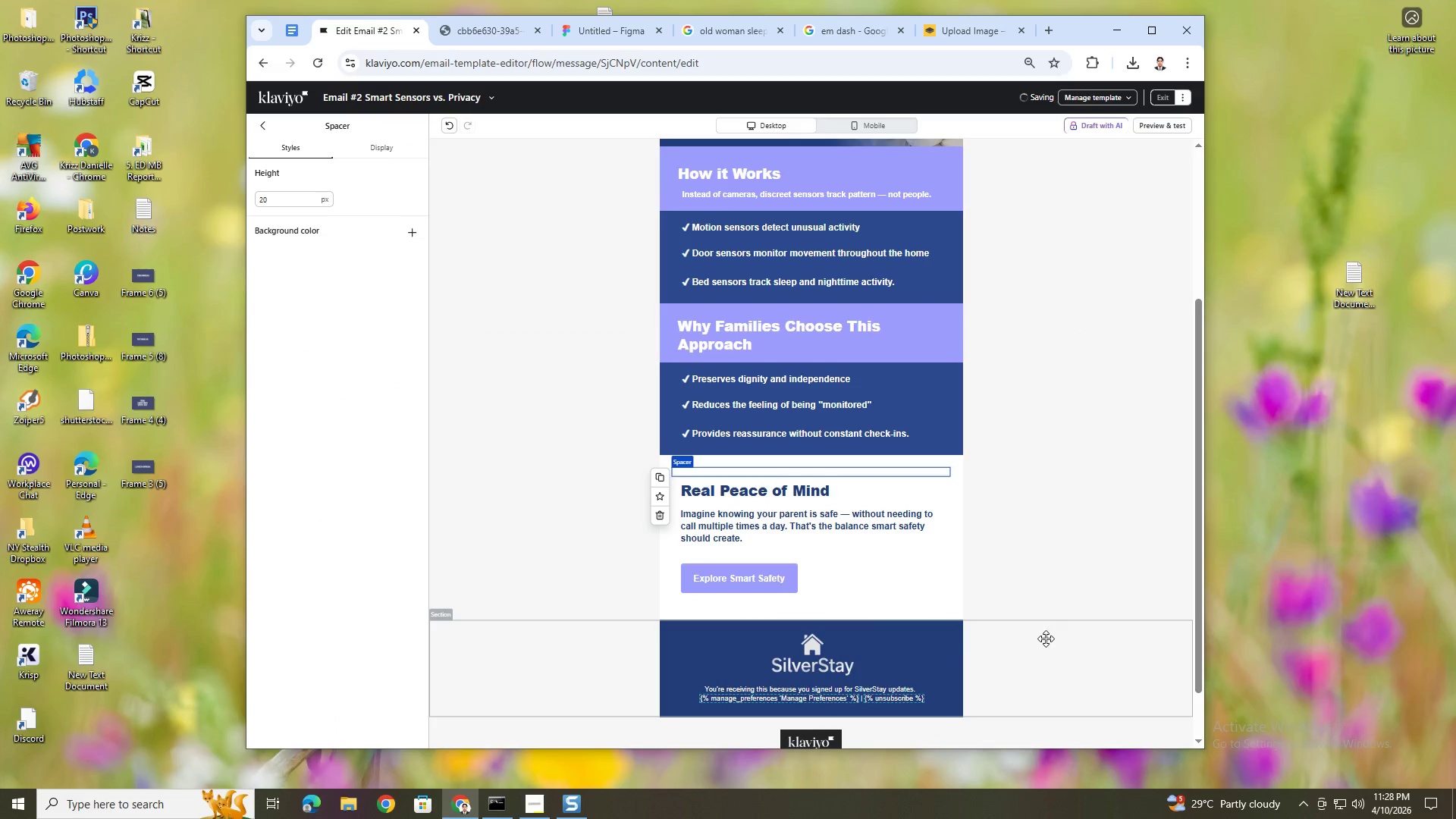 
left_click([1048, 657])
 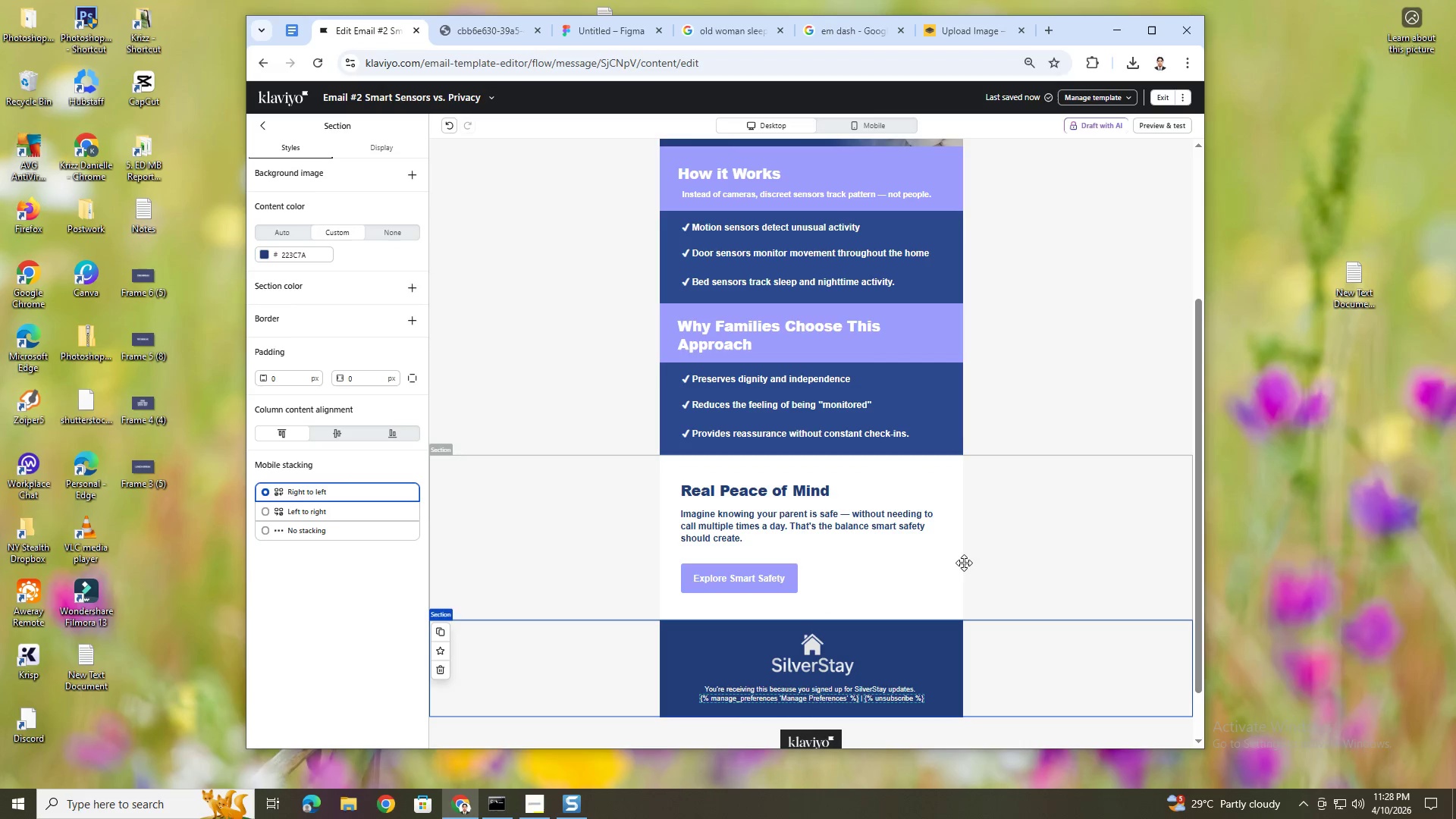 
wait(8.23)
 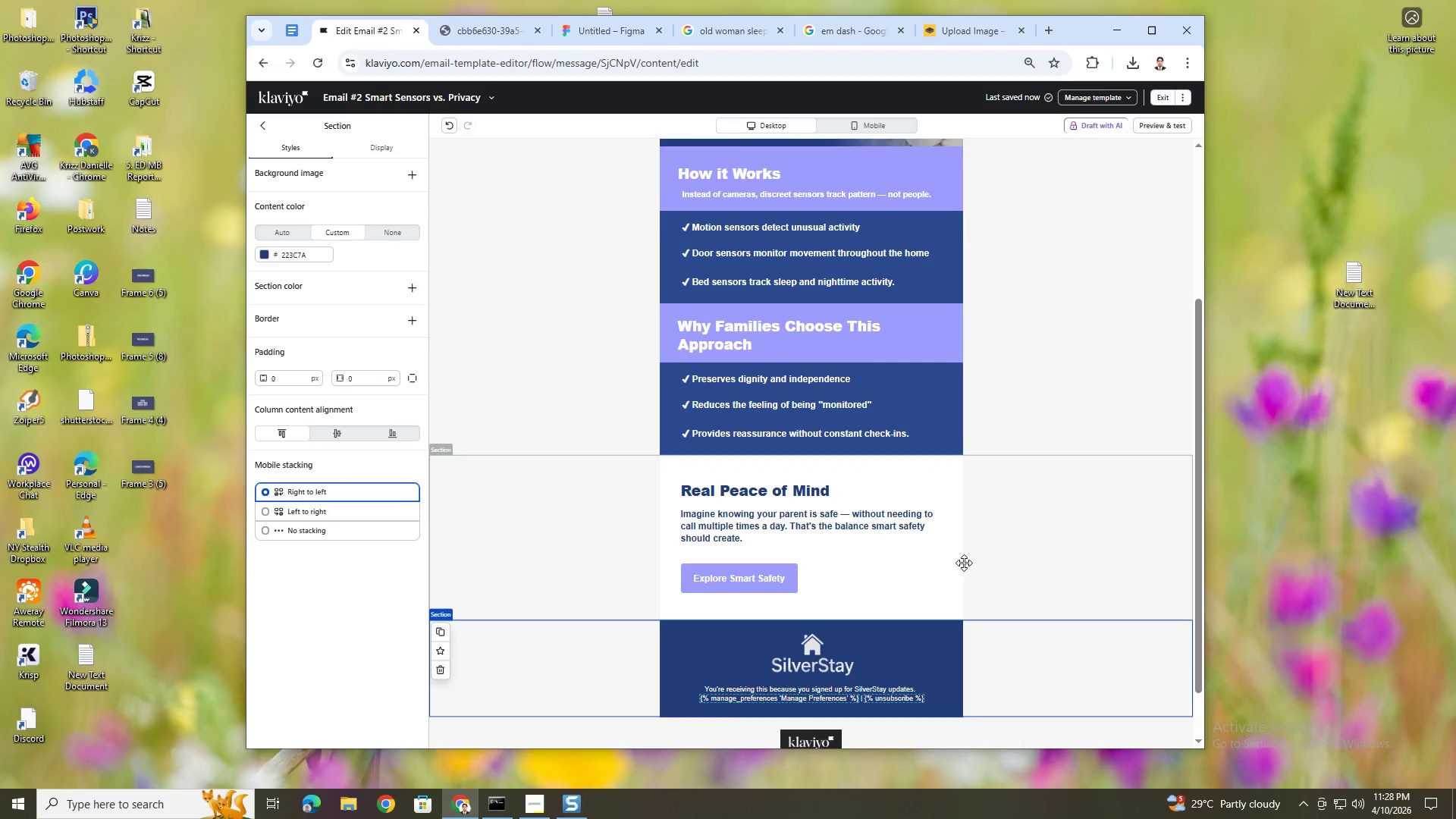 
left_click([539, 33])
 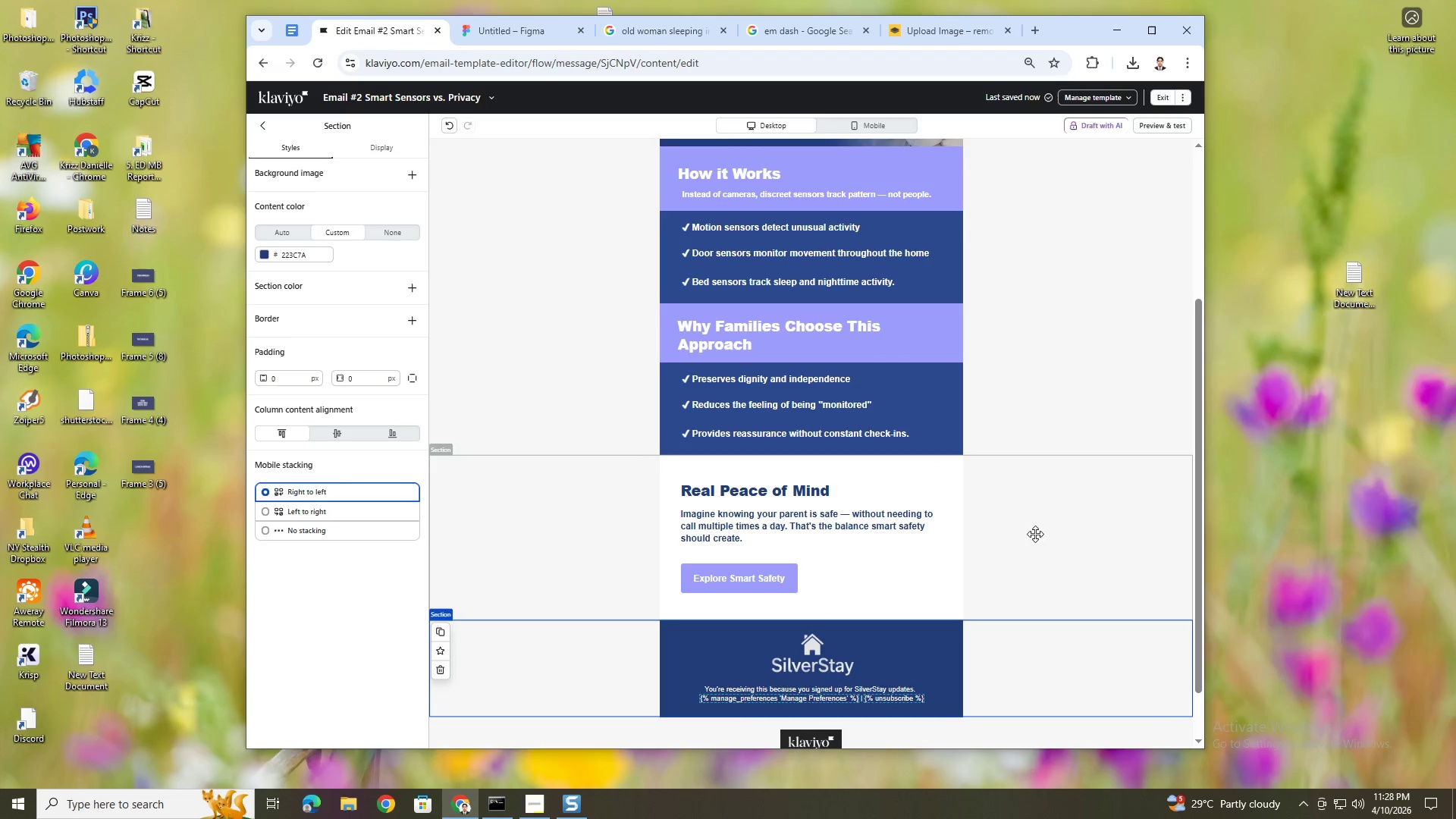 
scroll: coordinate [1039, 520], scroll_direction: up, amount: 3.0
 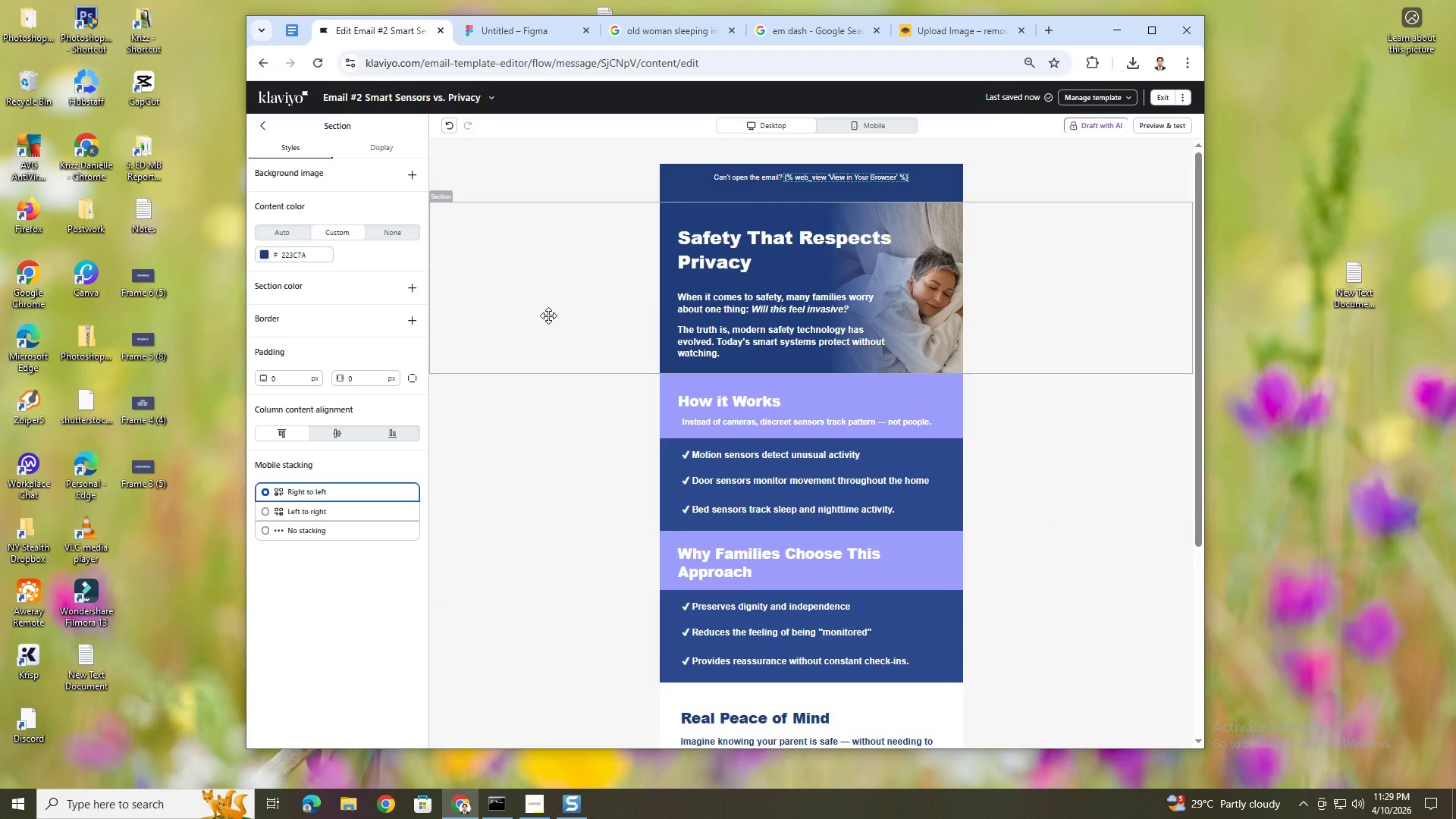 
wait(9.67)
 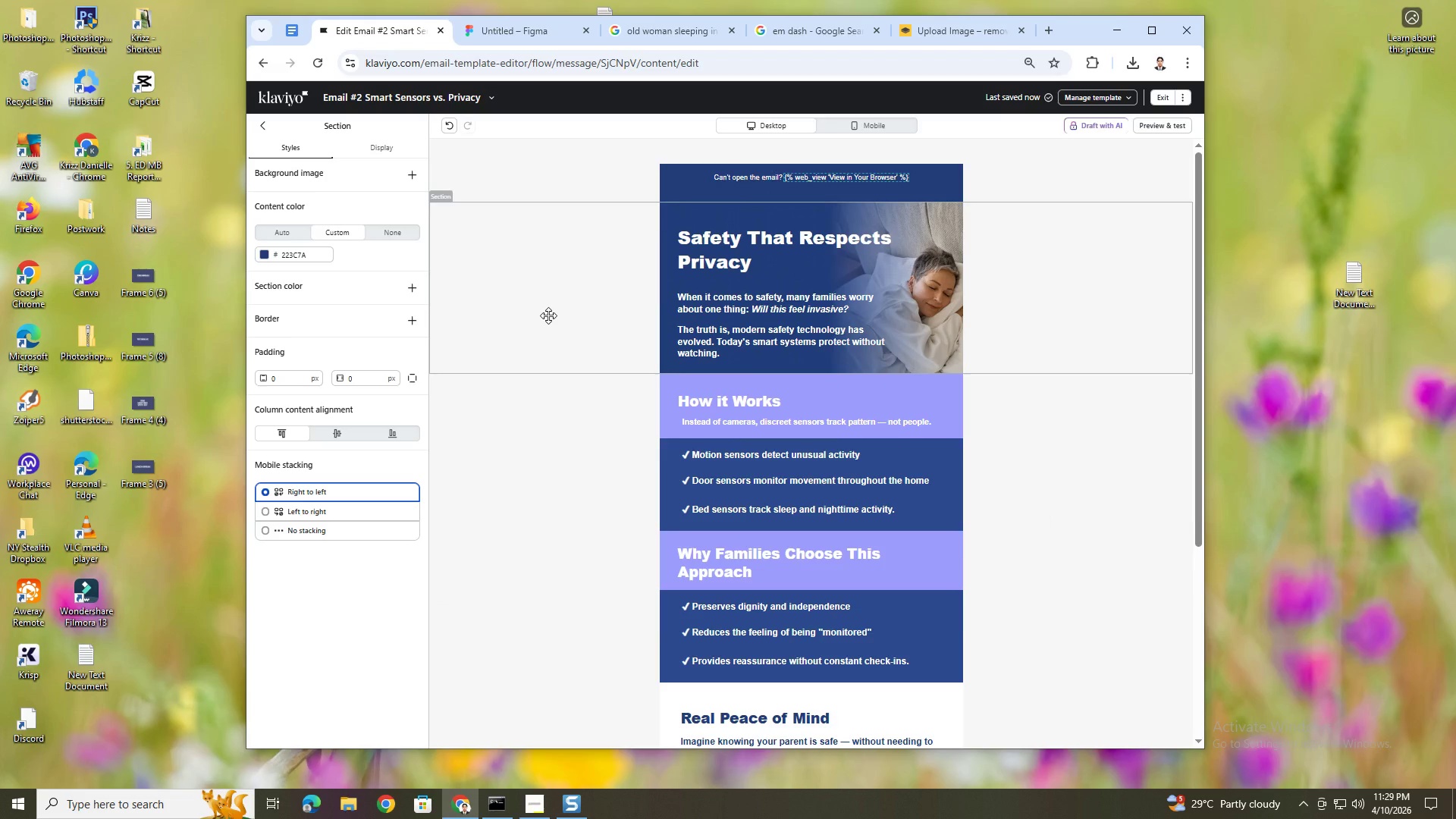 
left_click([255, 130])
 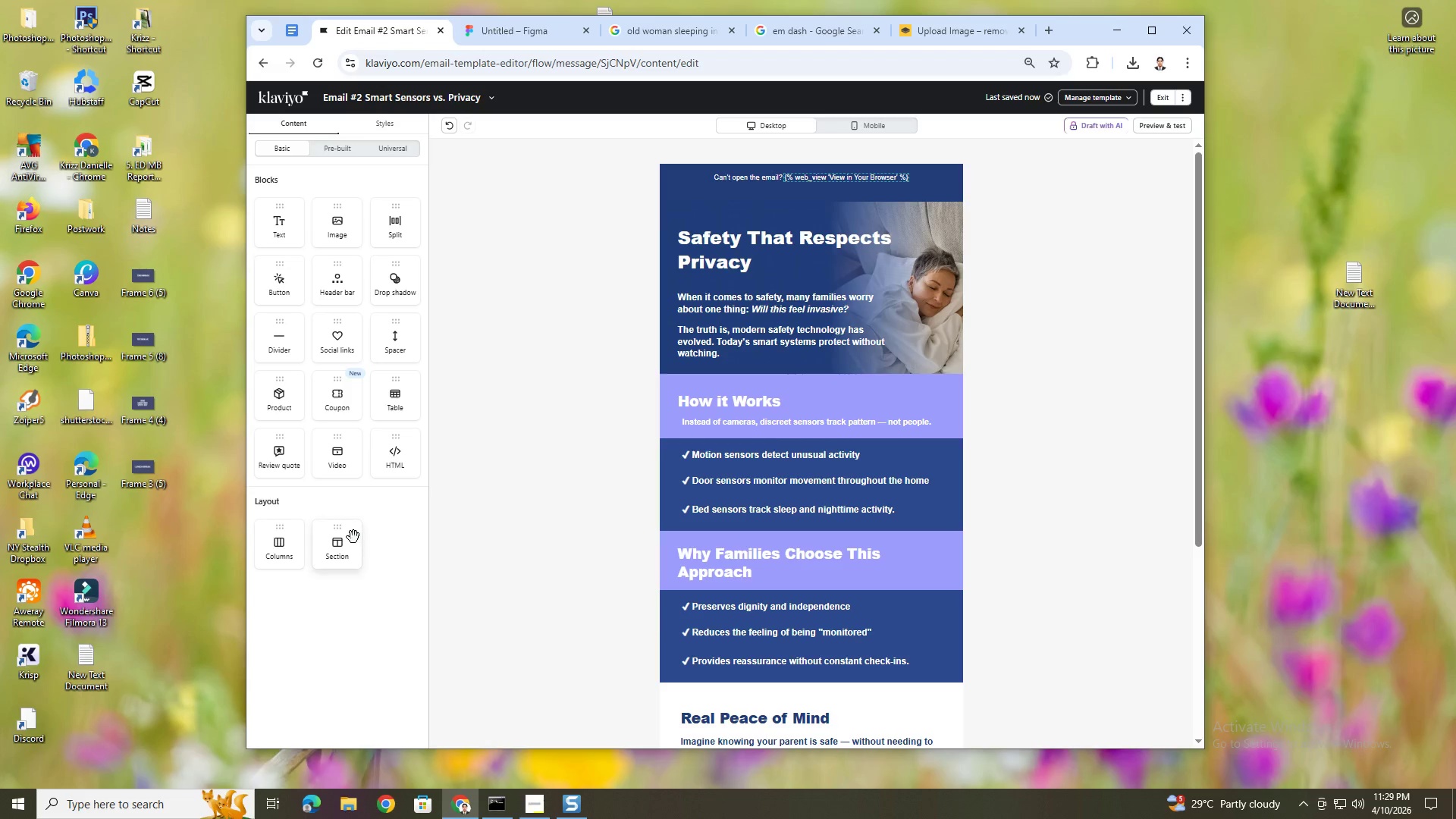 
left_click_drag(start_coordinate=[349, 535], to_coordinate=[599, 401])
 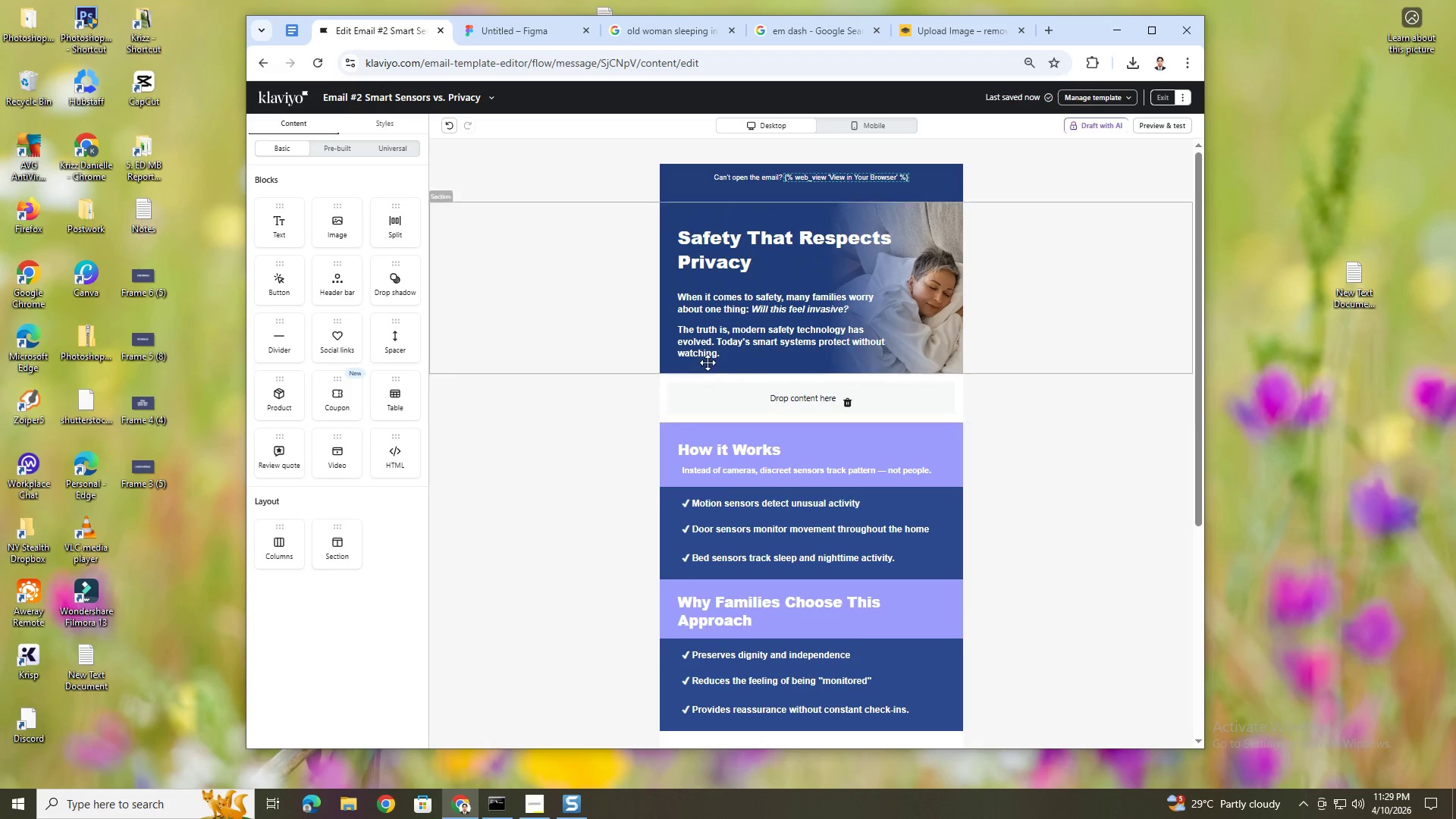 
left_click_drag(start_coordinate=[701, 344], to_coordinate=[721, 400])
 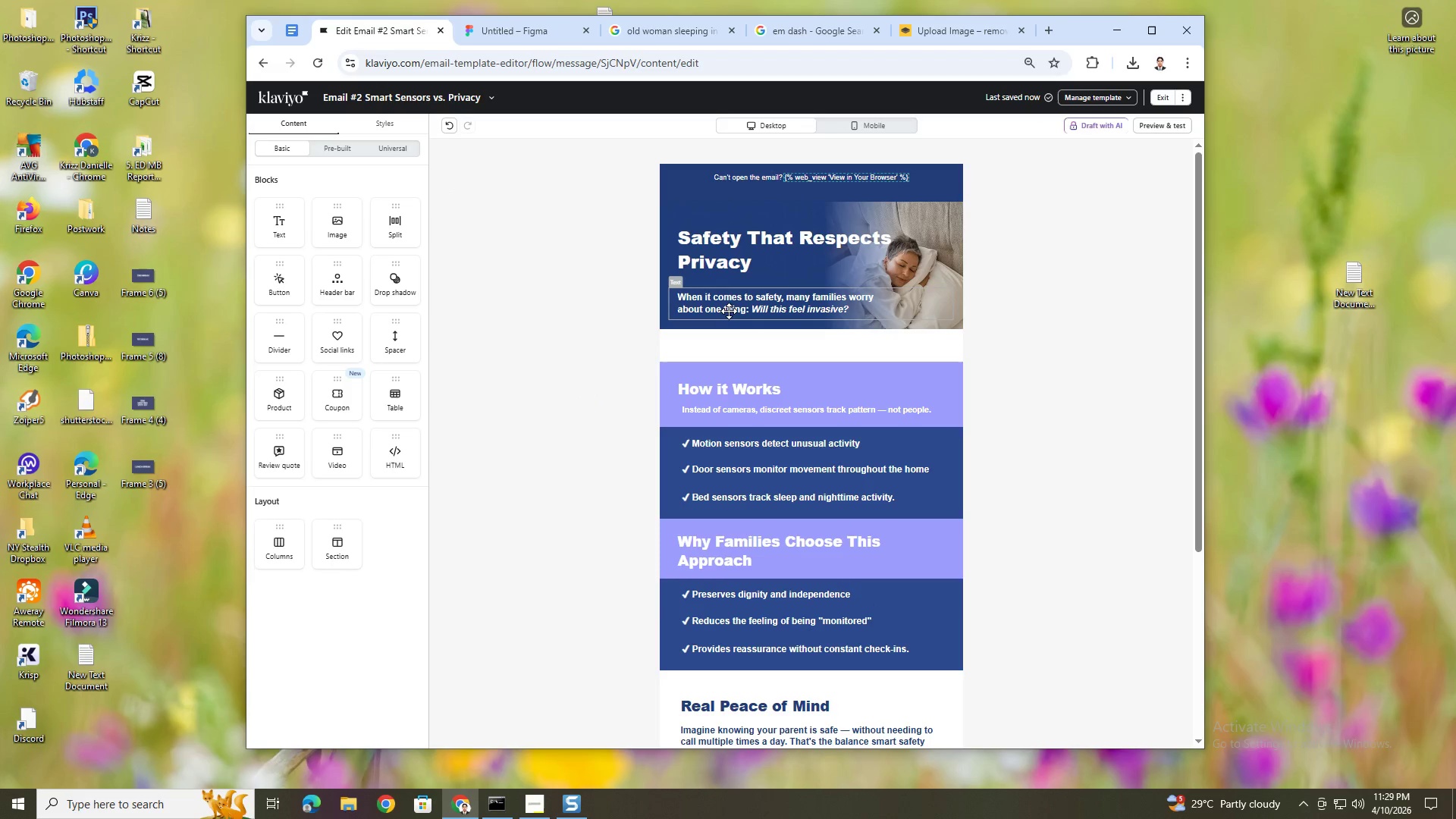 
left_click_drag(start_coordinate=[727, 300], to_coordinate=[729, 342])
 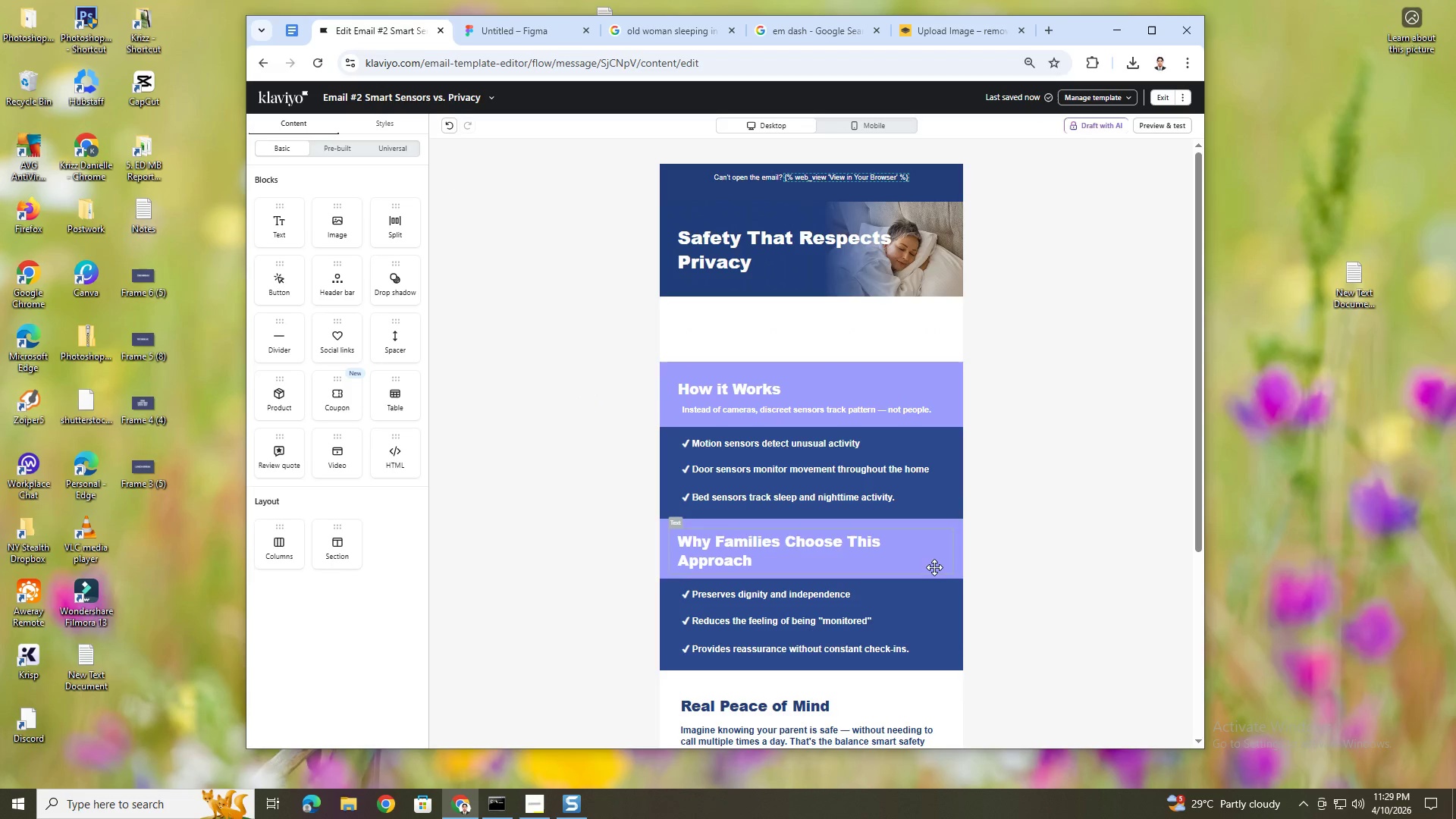 
hold_key(key=ControlLeft, duration=1.38)
scroll: coordinate [1002, 571], scroll_direction: down, amount: 3.0
 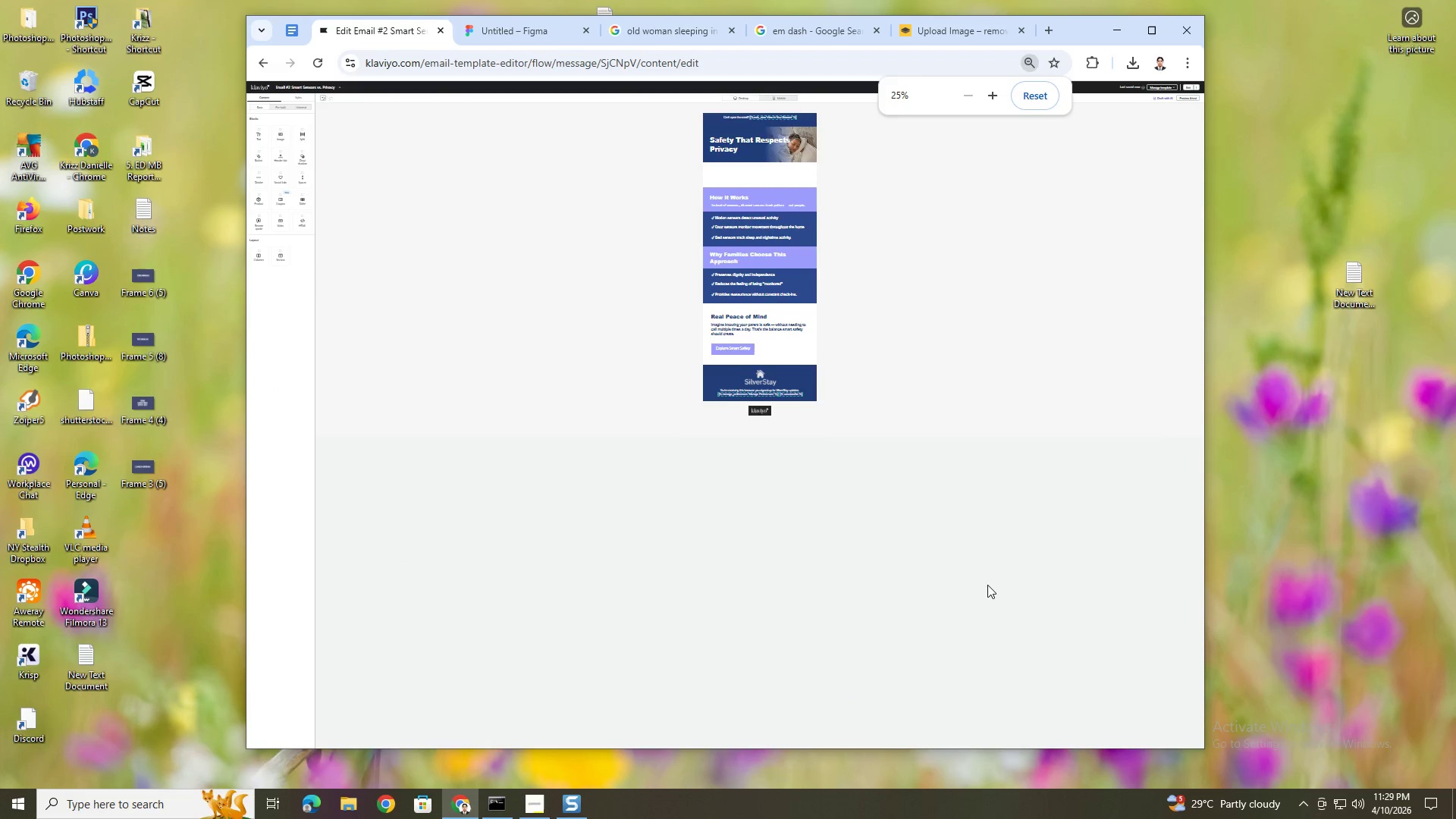 
scroll: coordinate [974, 564], scroll_direction: up, amount: 2.0
 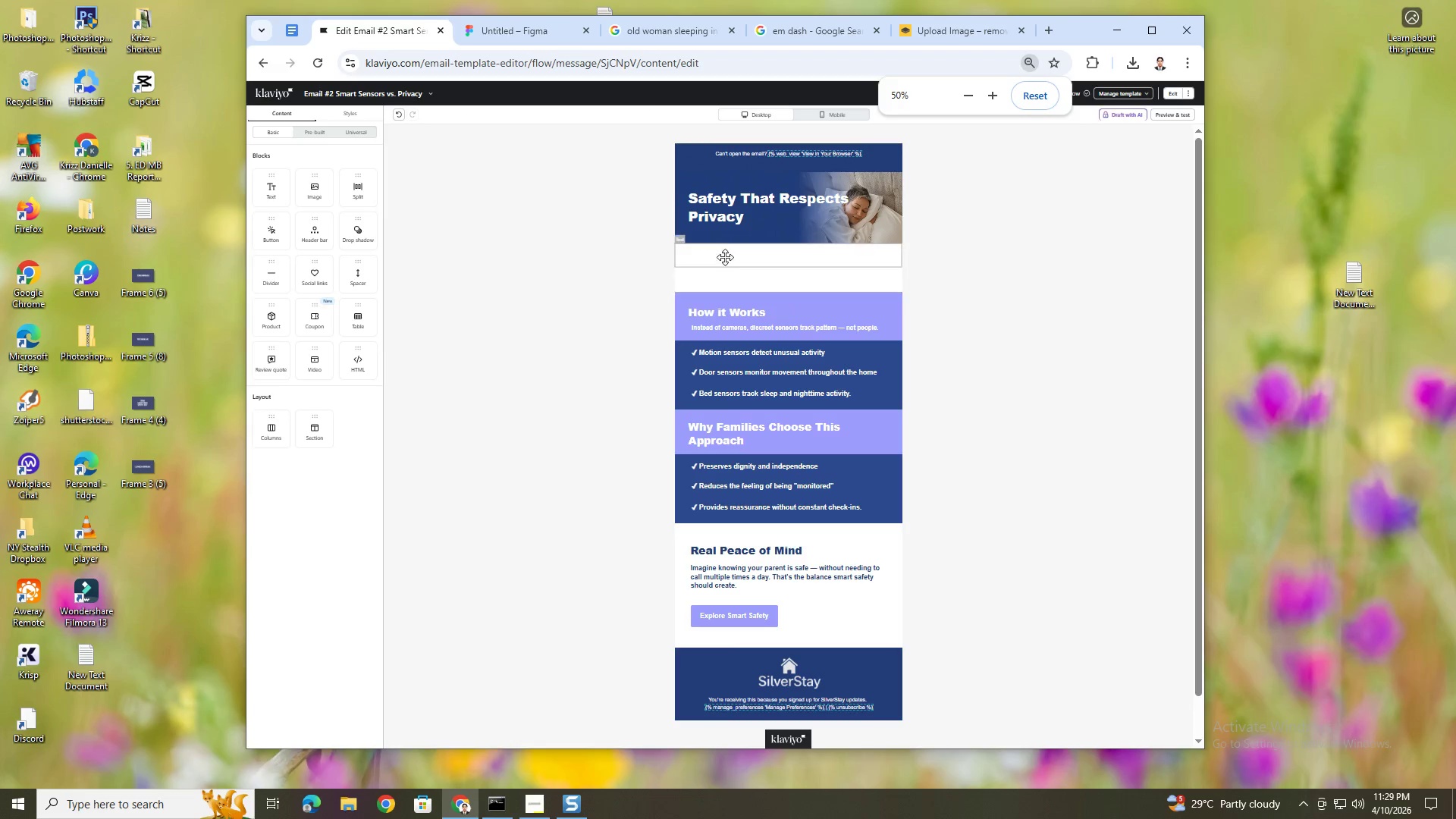 
double_click([725, 256])
 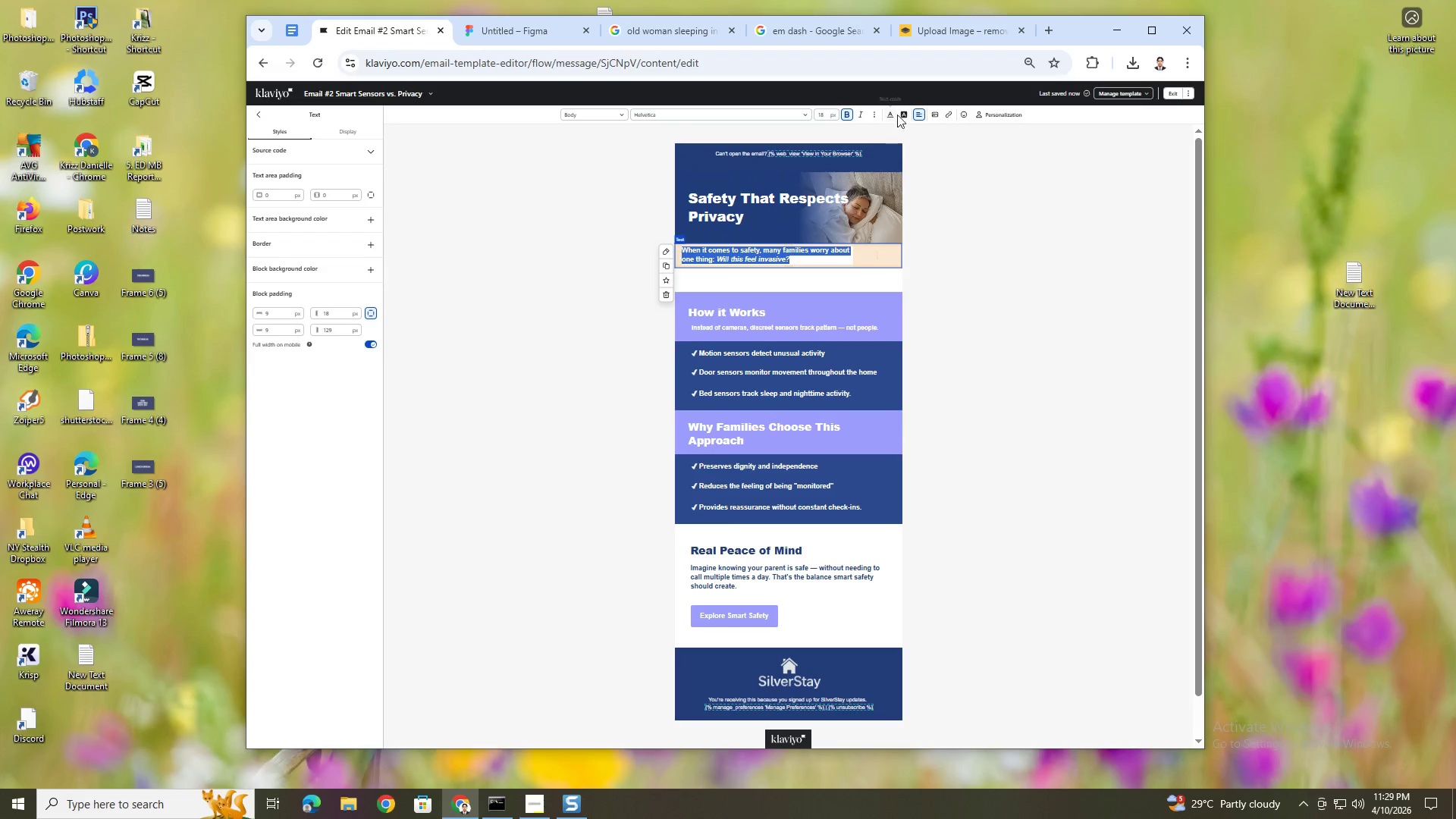 
left_click([890, 111])
 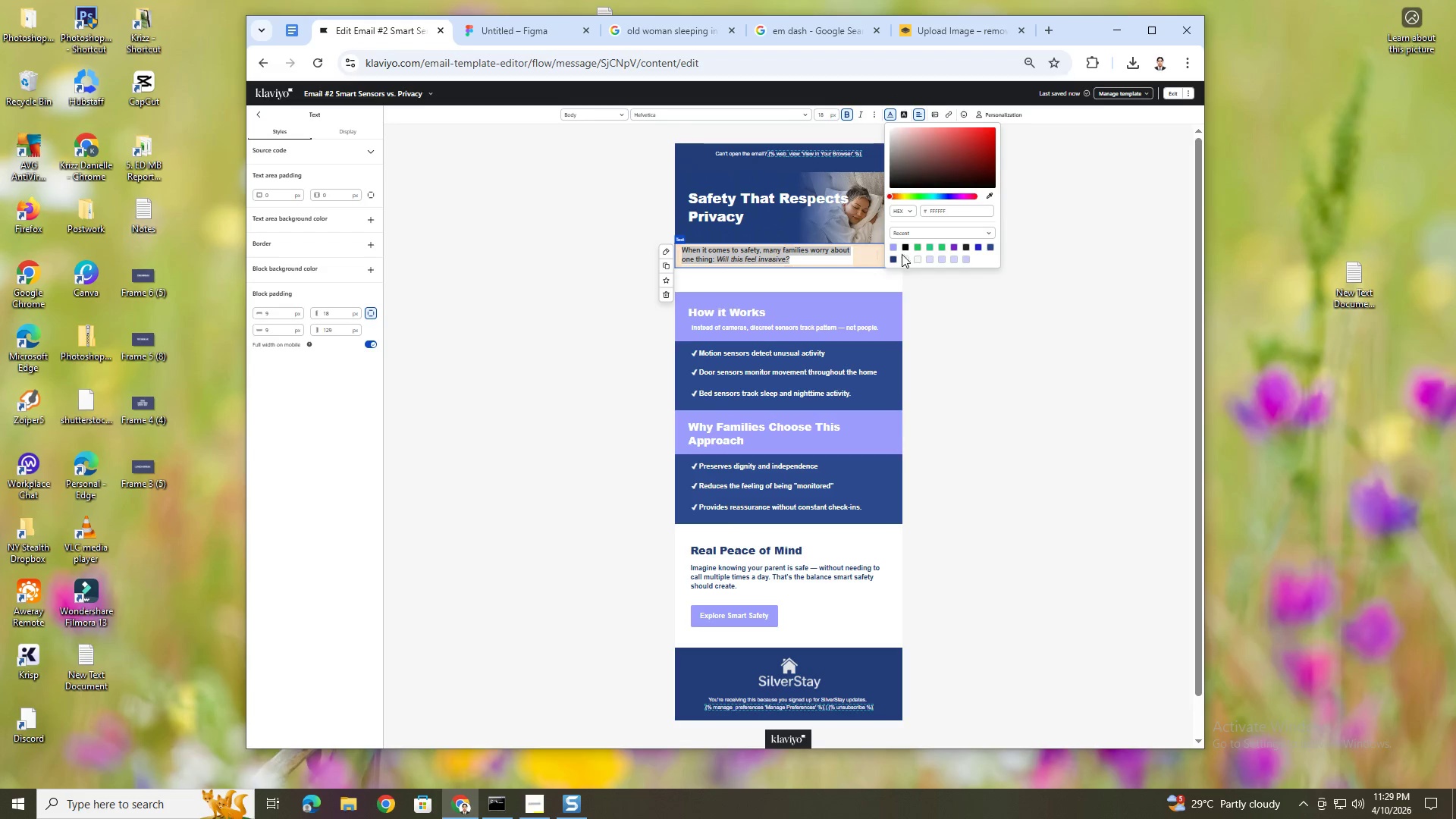 
left_click([894, 259])
 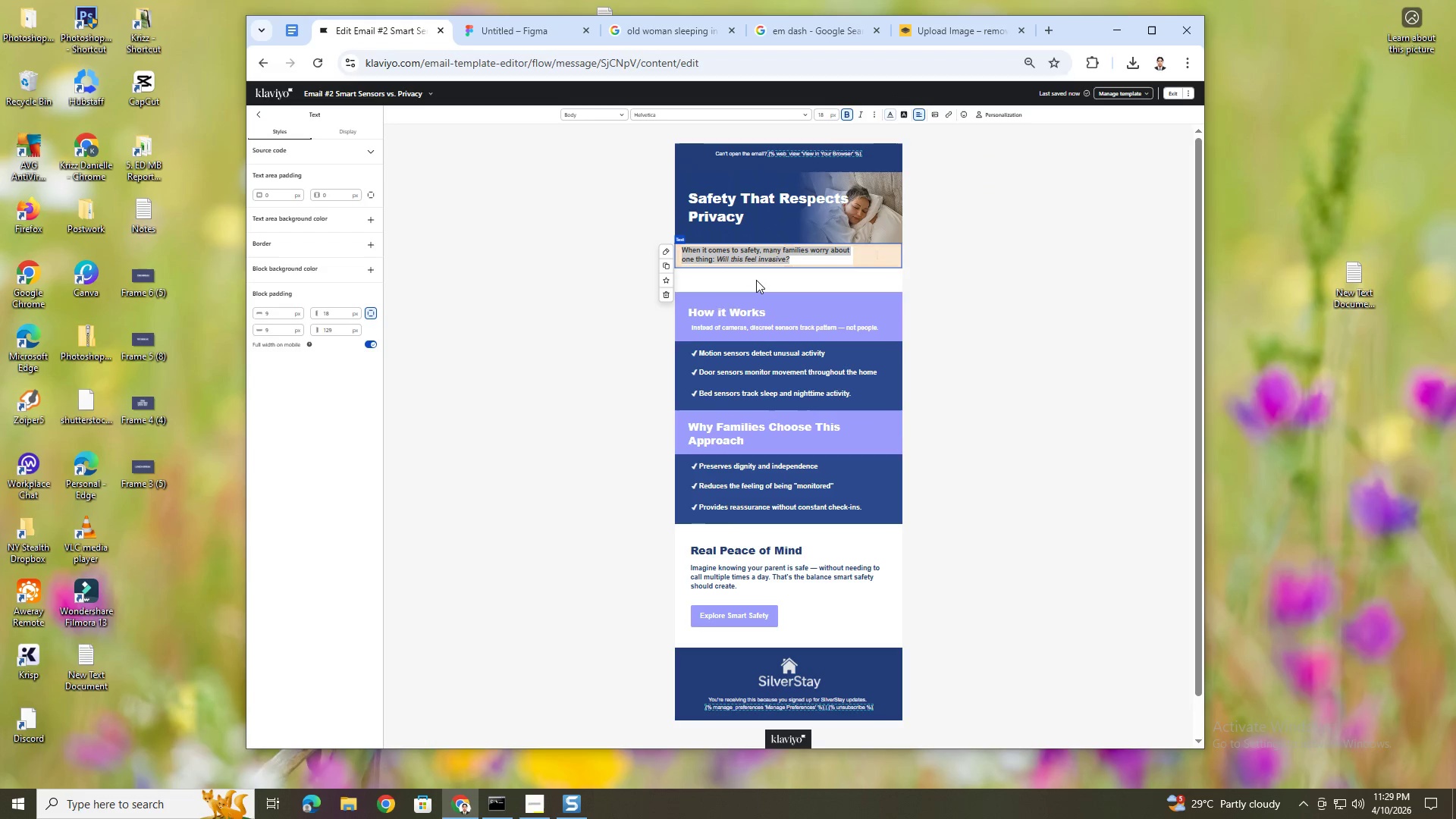 
double_click([756, 280])
 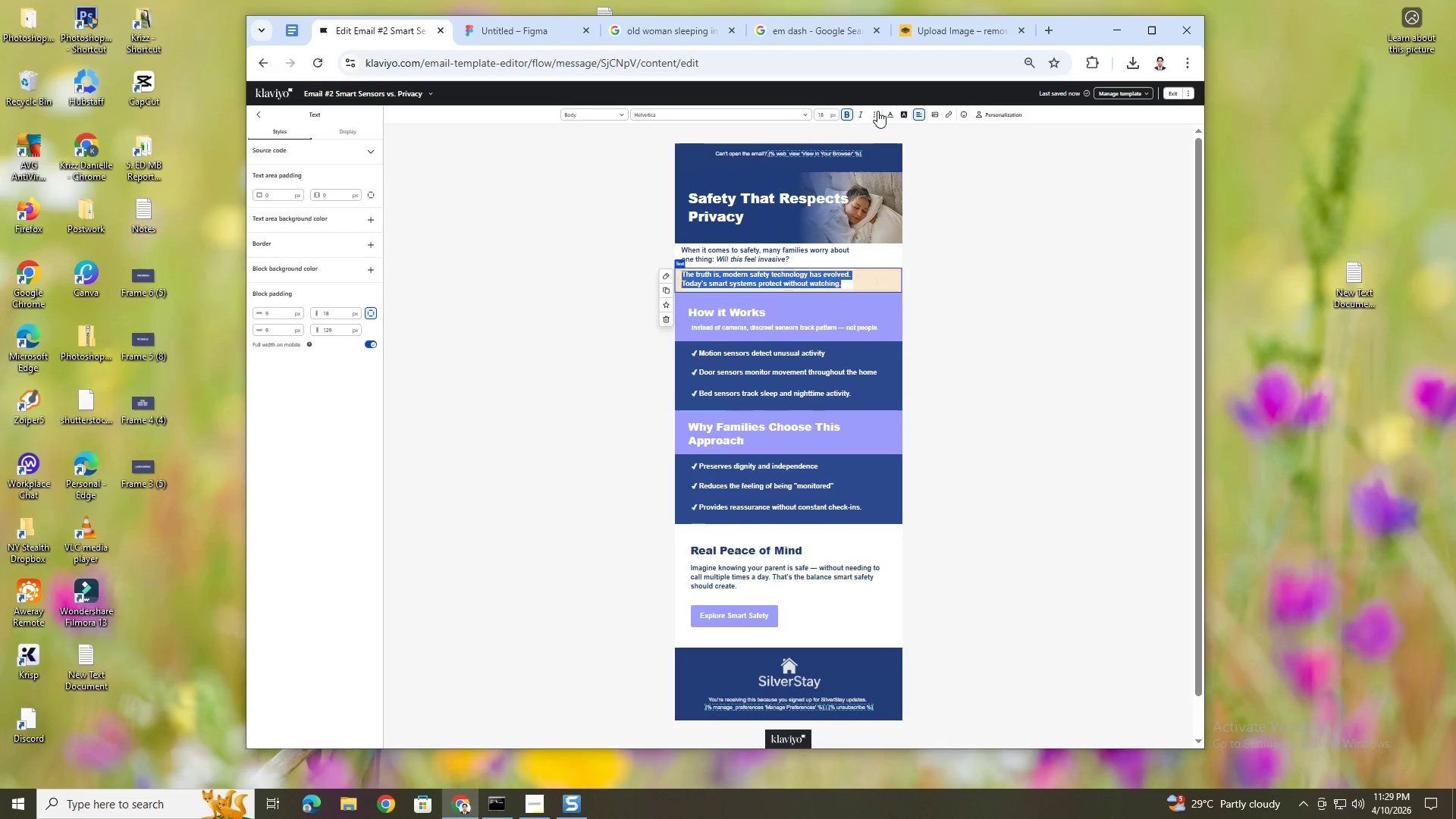 
left_click([889, 112])
 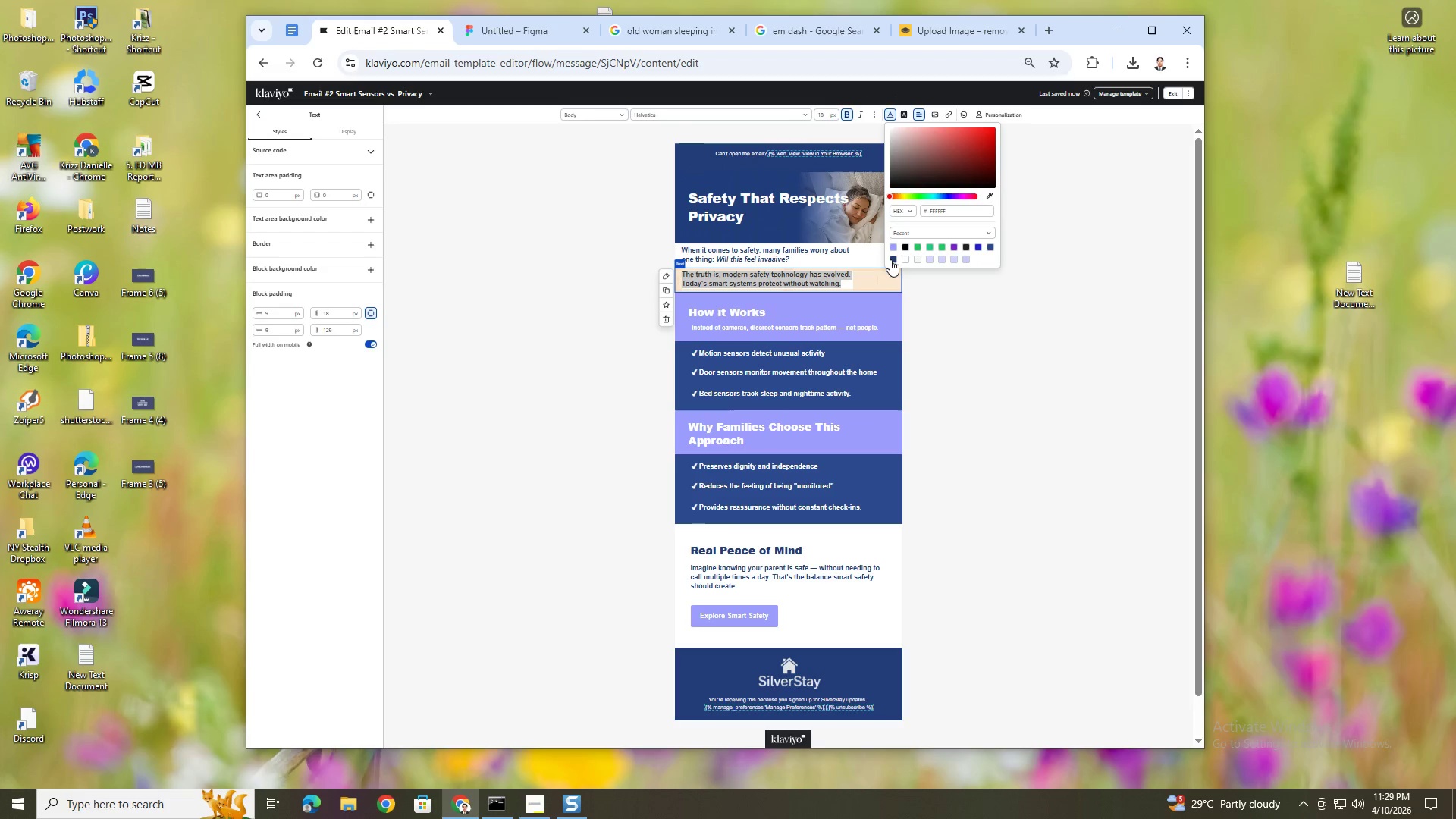 
left_click([893, 259])
 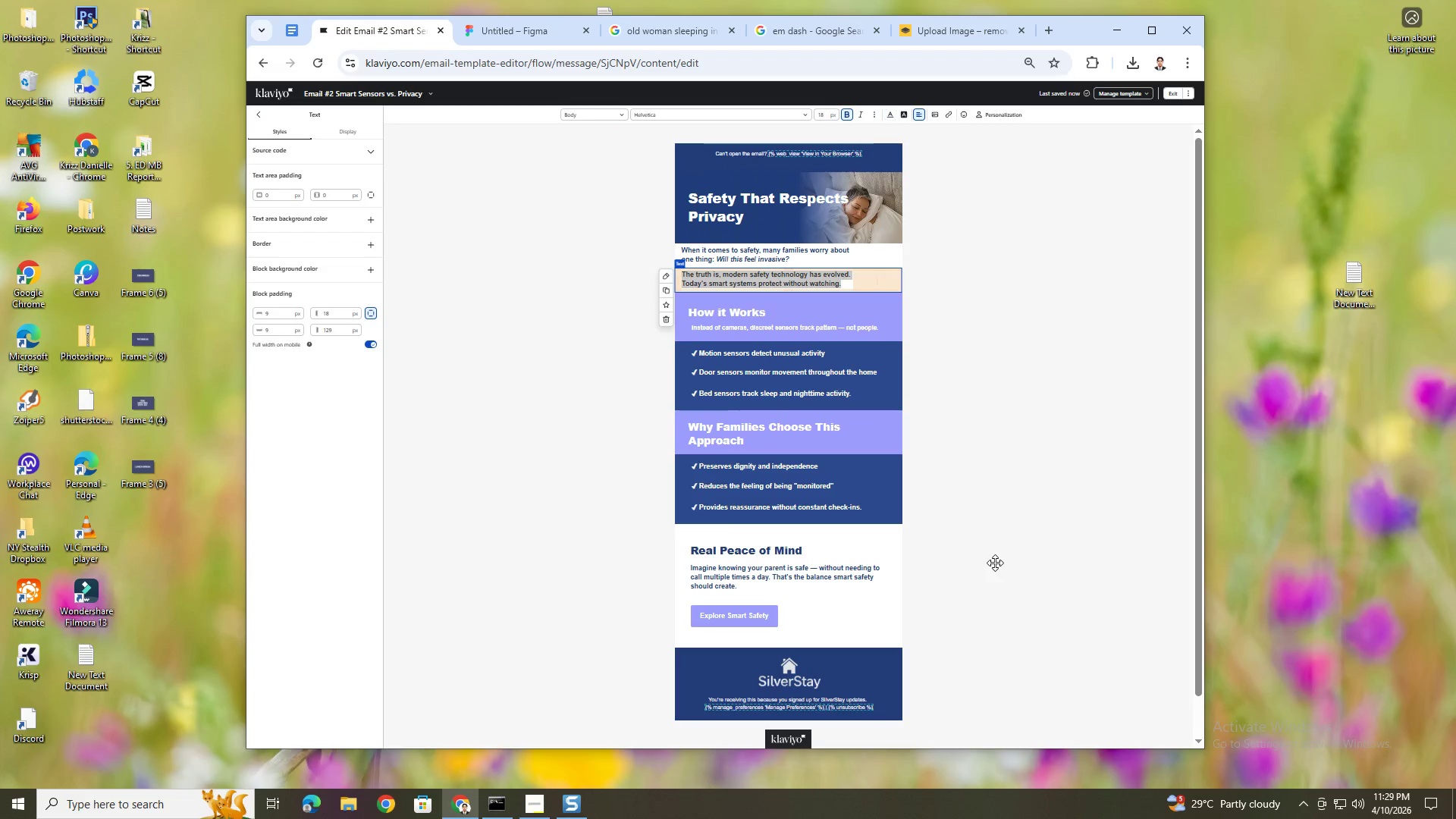 
double_click([995, 563])
 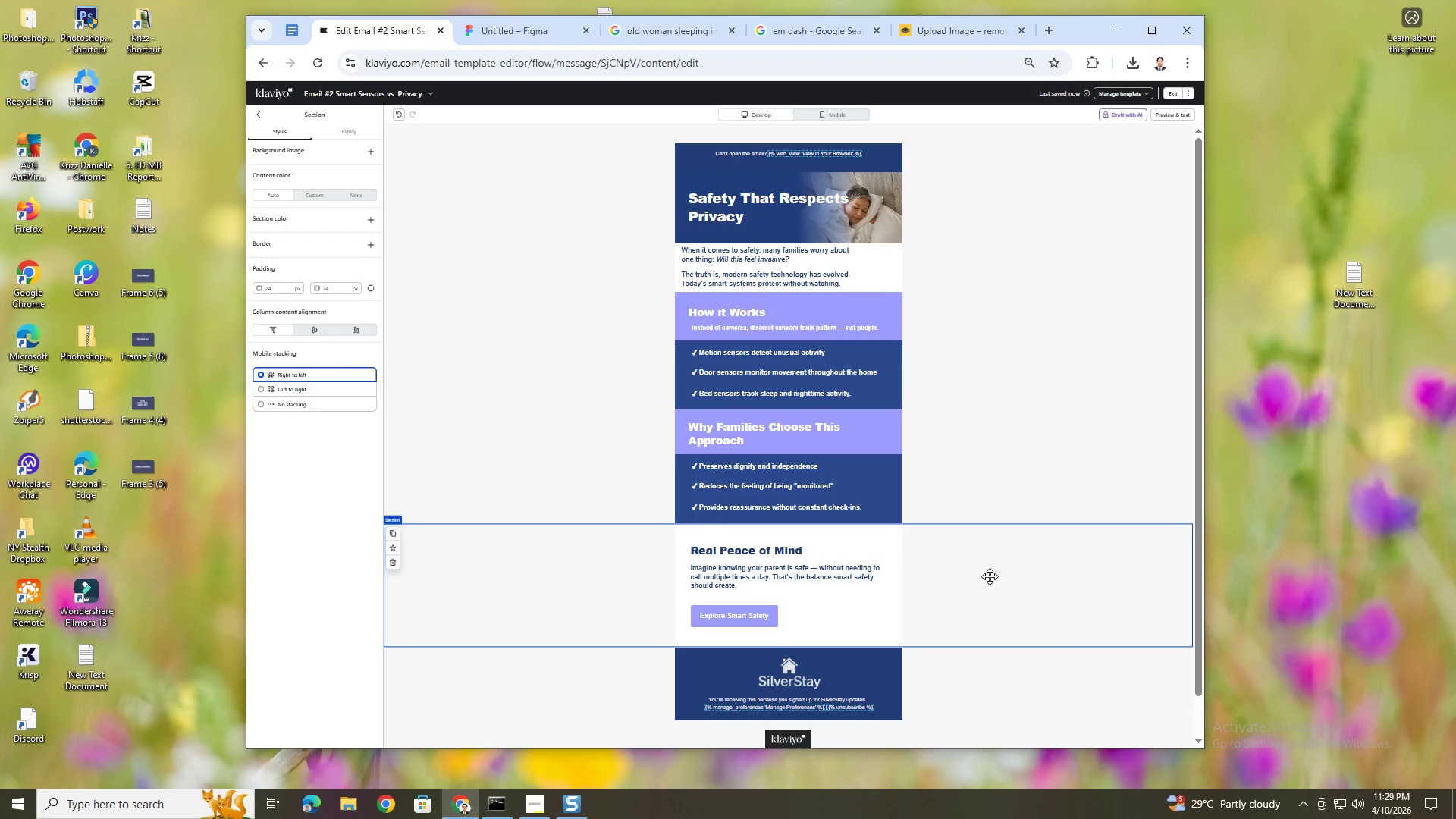 
hold_key(key=ControlLeft, duration=0.41)
scroll: coordinate [994, 560], scroll_direction: up, amount: 2.0
 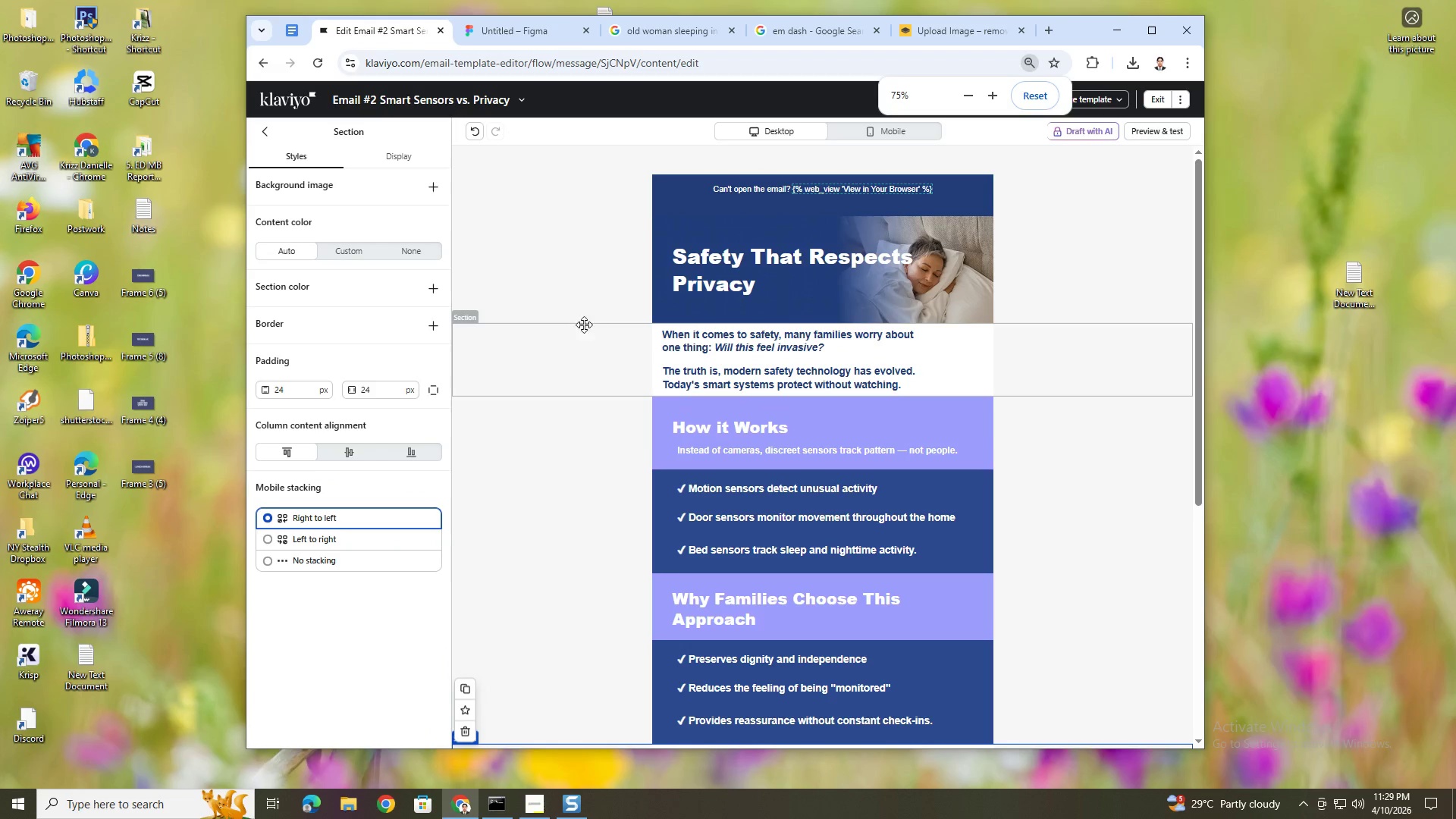 
left_click([584, 325])
 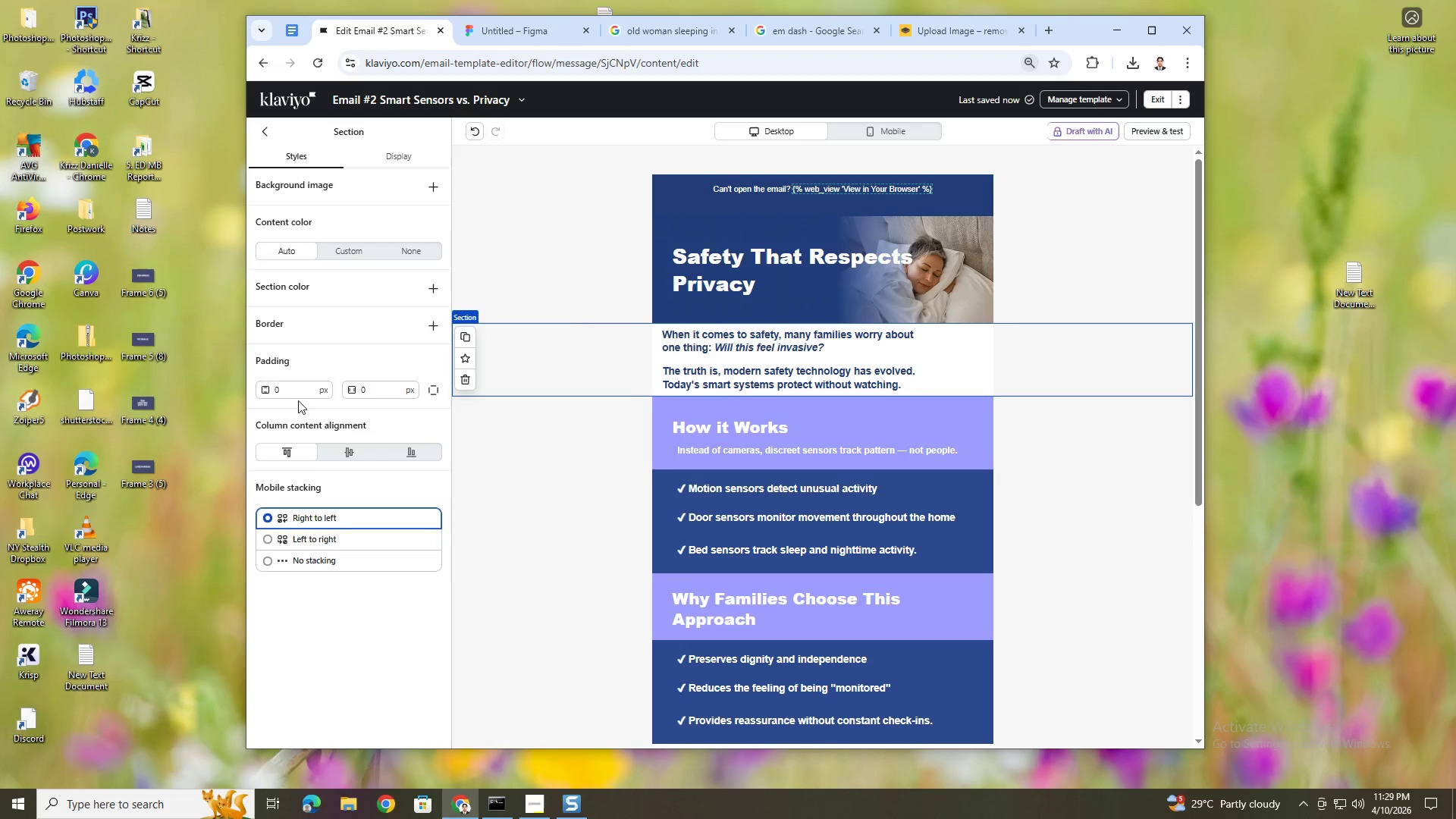 
double_click([288, 388])
 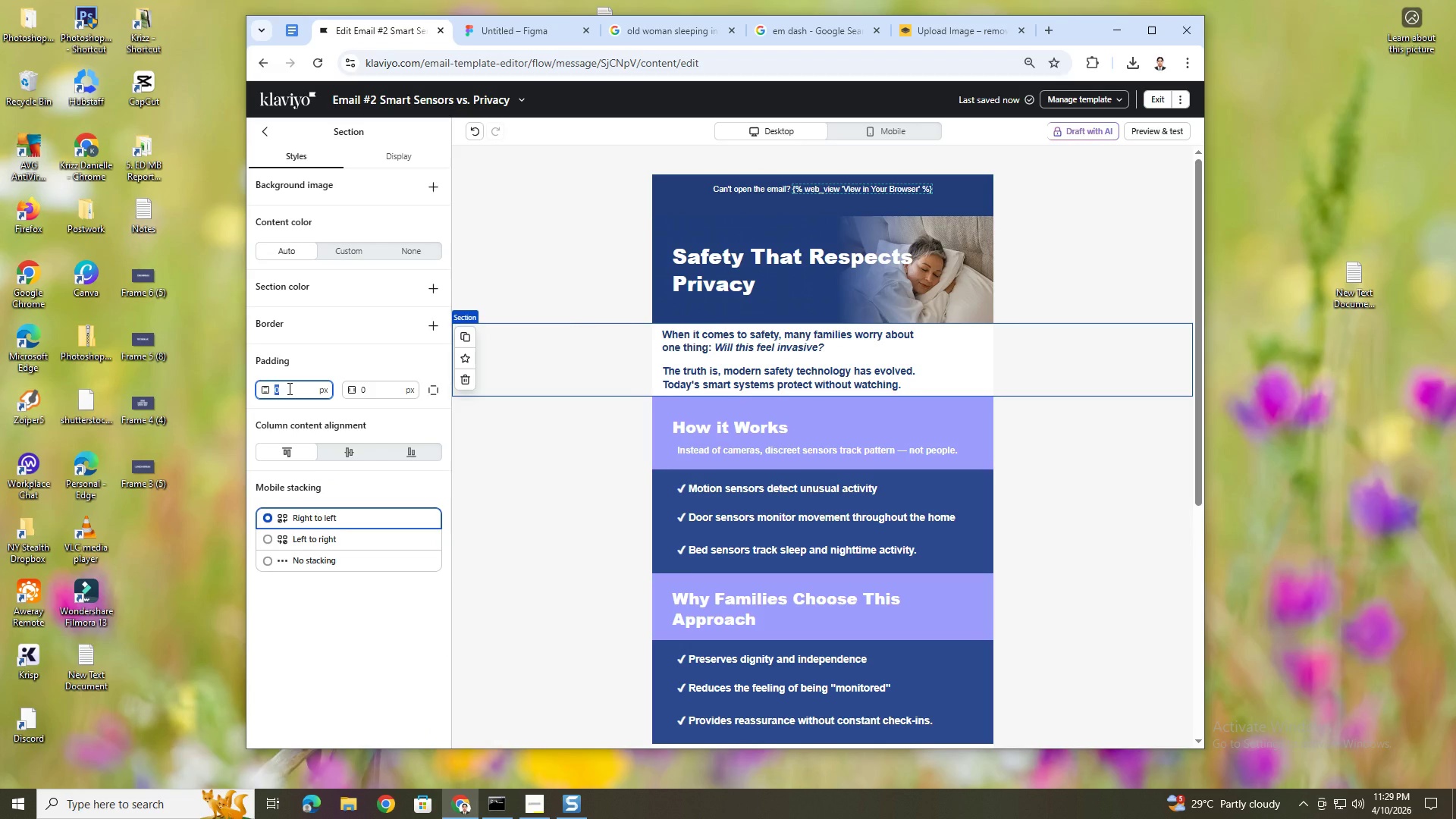 
key(Numpad1)
 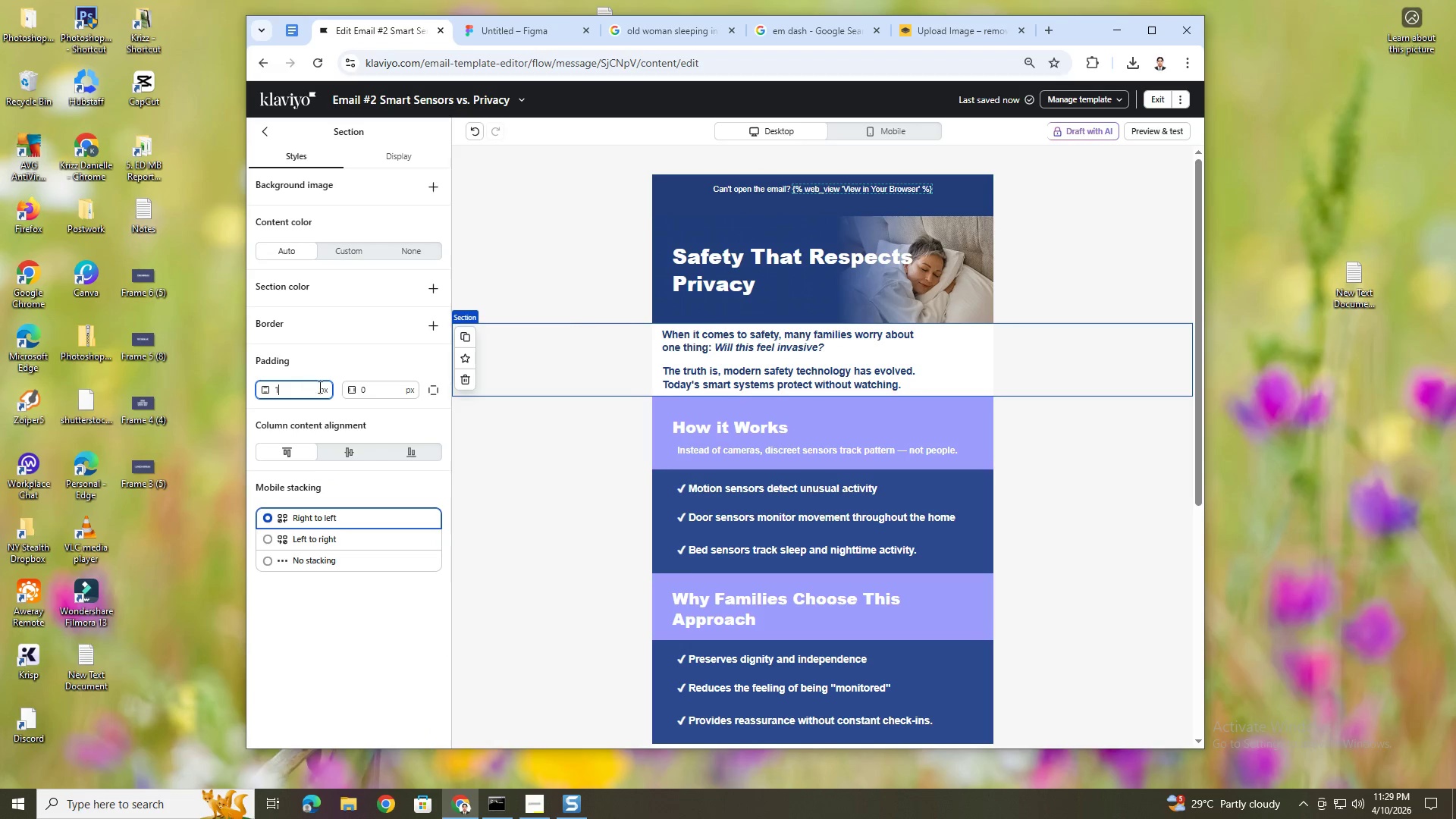 
key(Numpad8)
 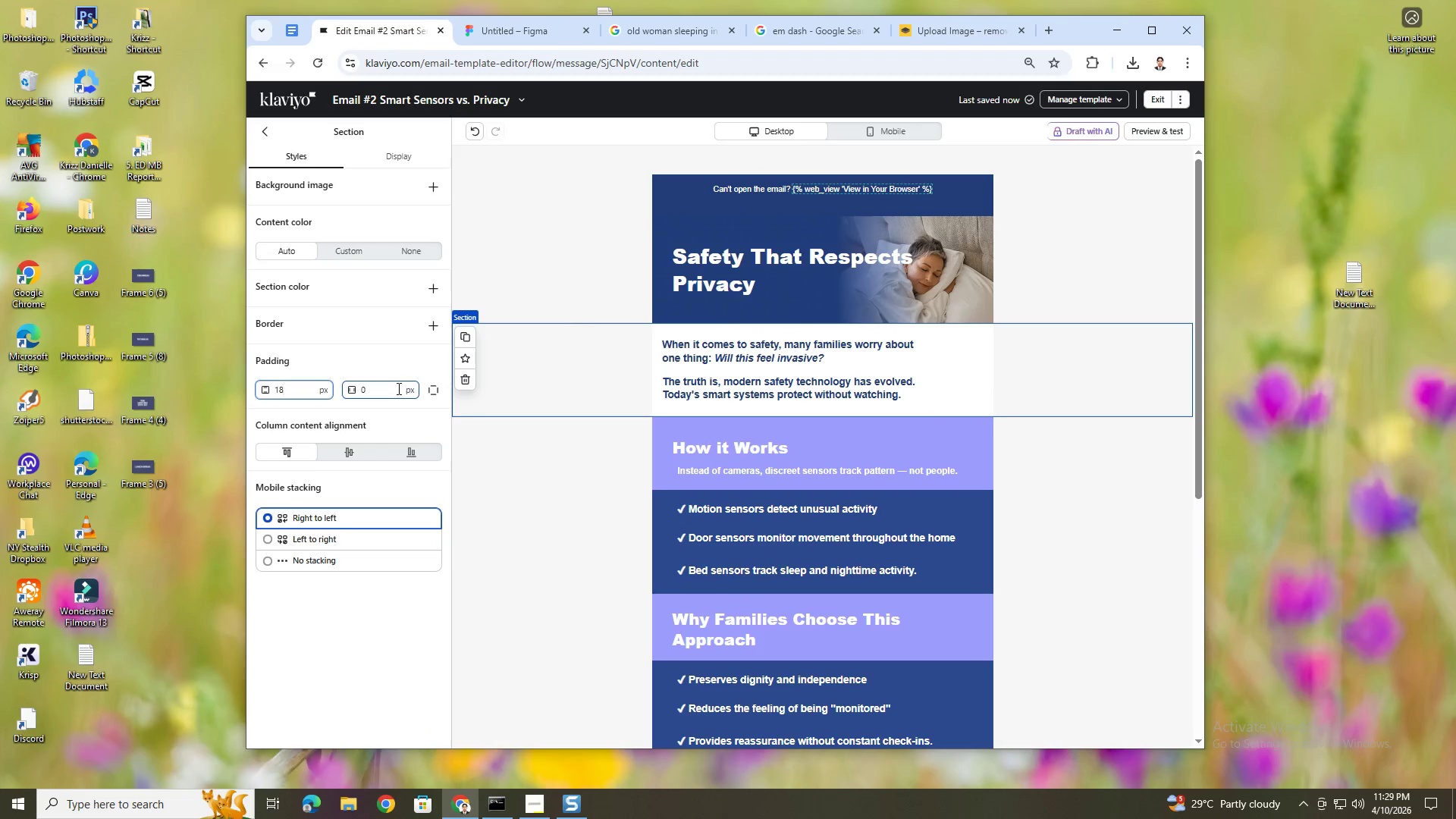 
double_click([397, 388])
 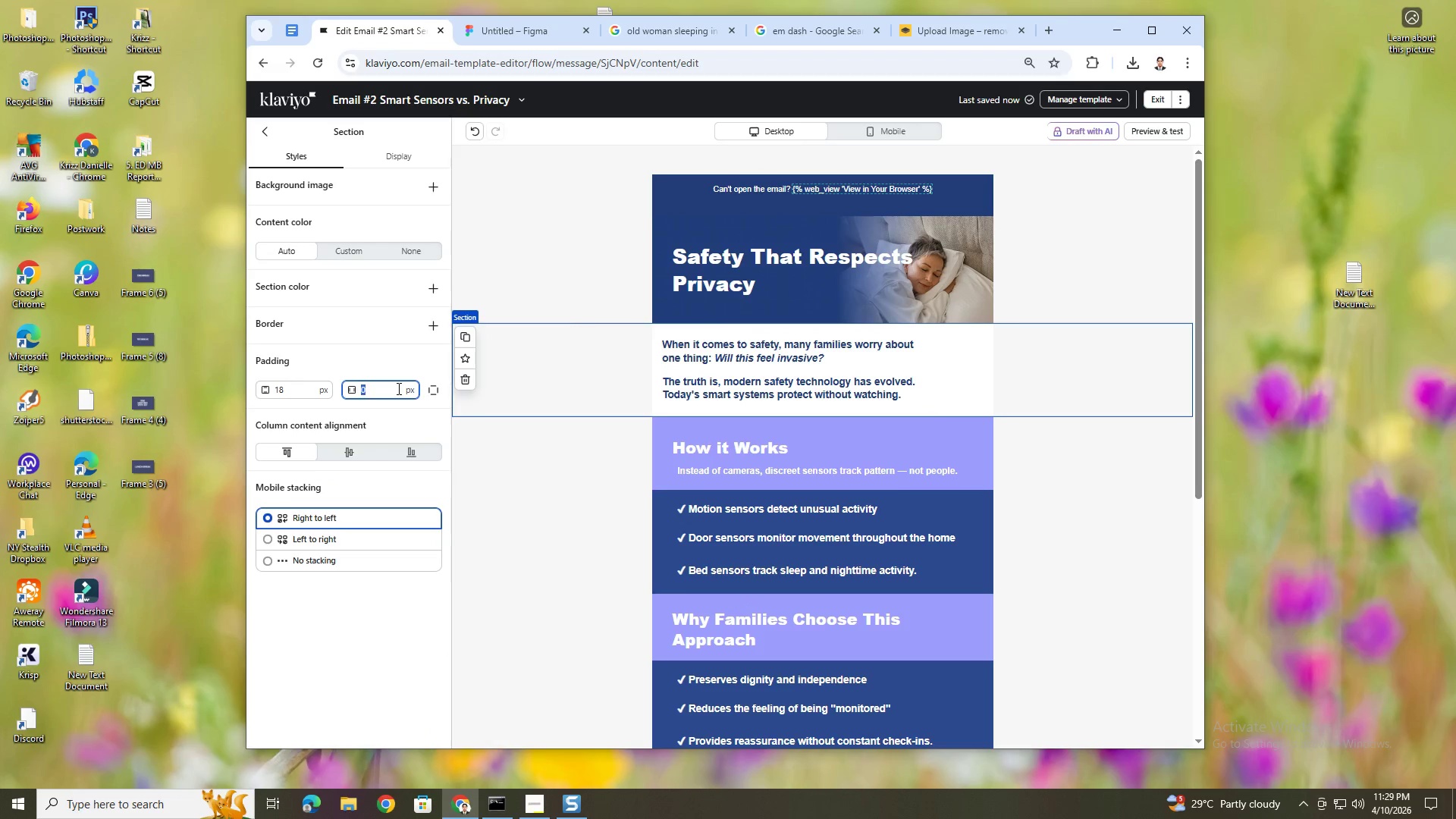 
key(Numpad1)
 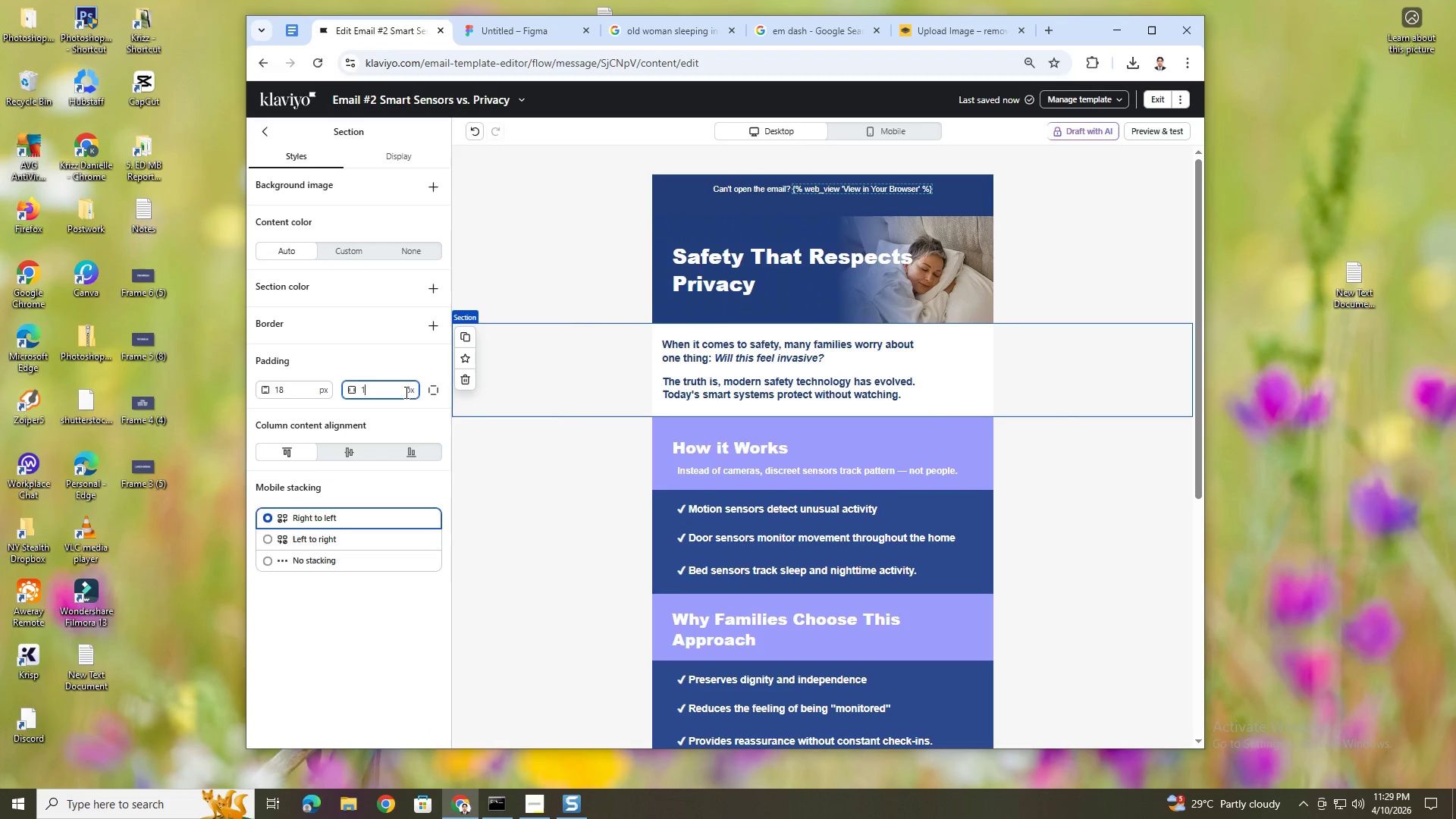 
key(Numpad8)
 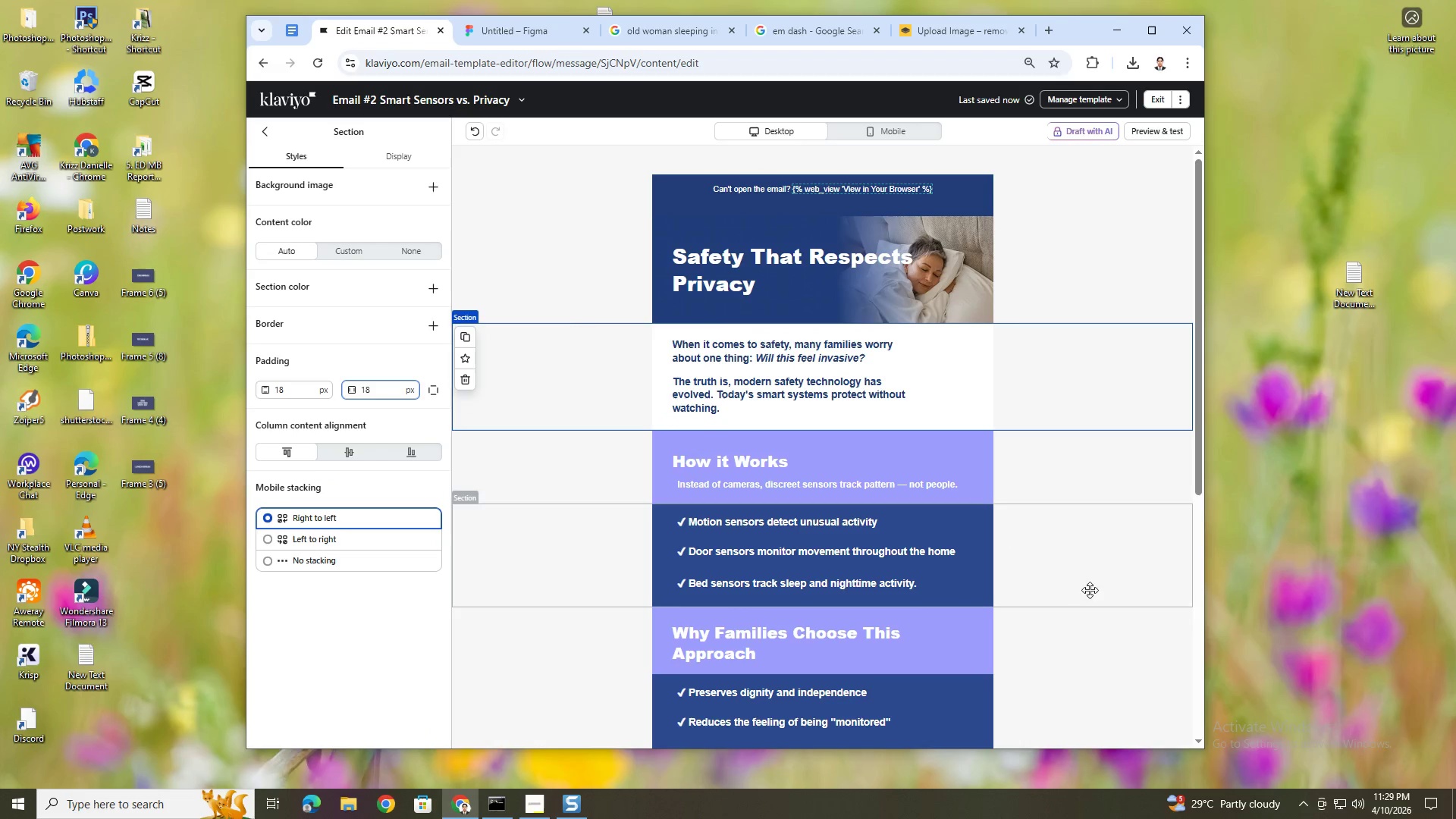 
left_click([1109, 643])
 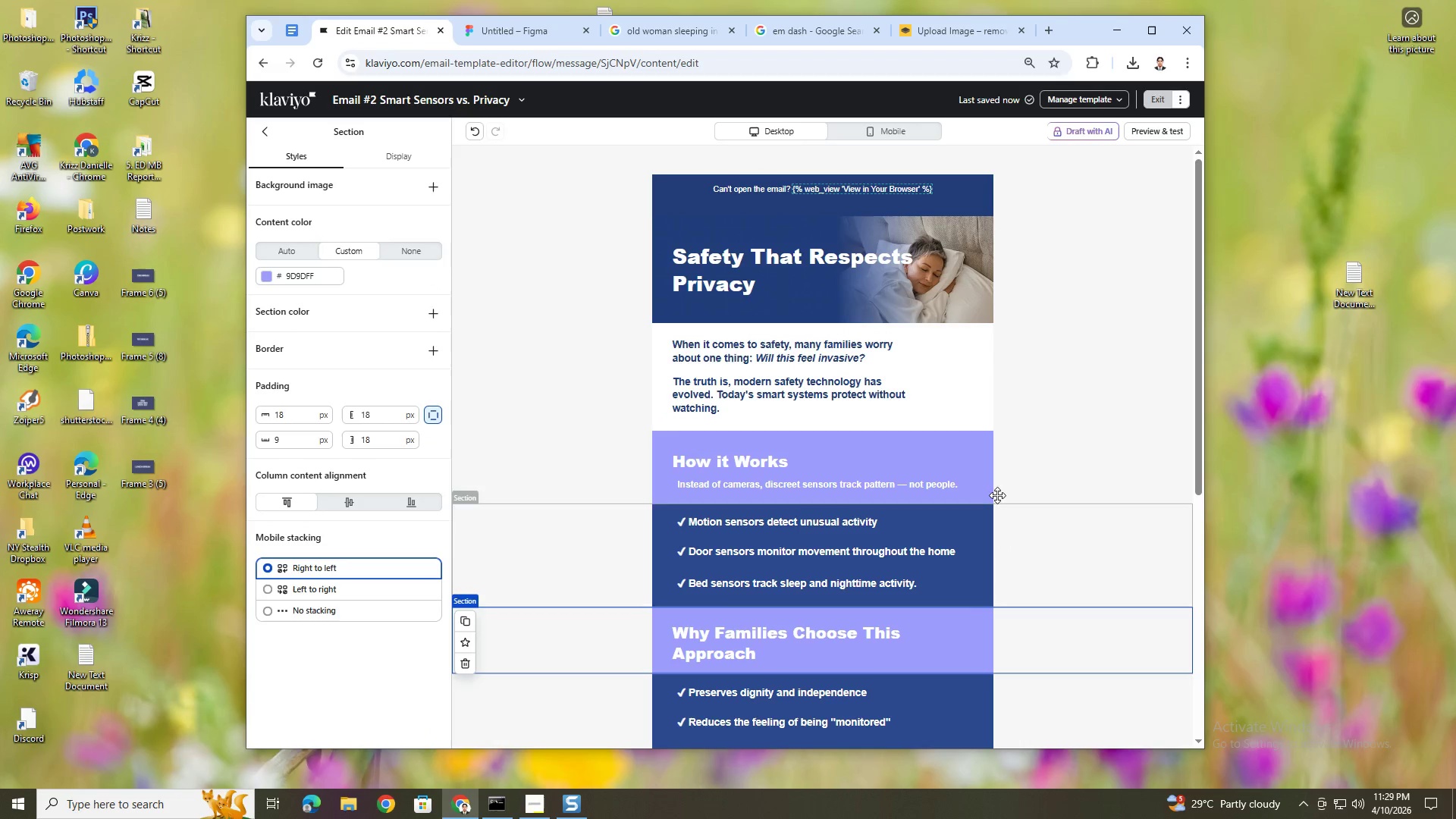 
left_click([864, 387])
 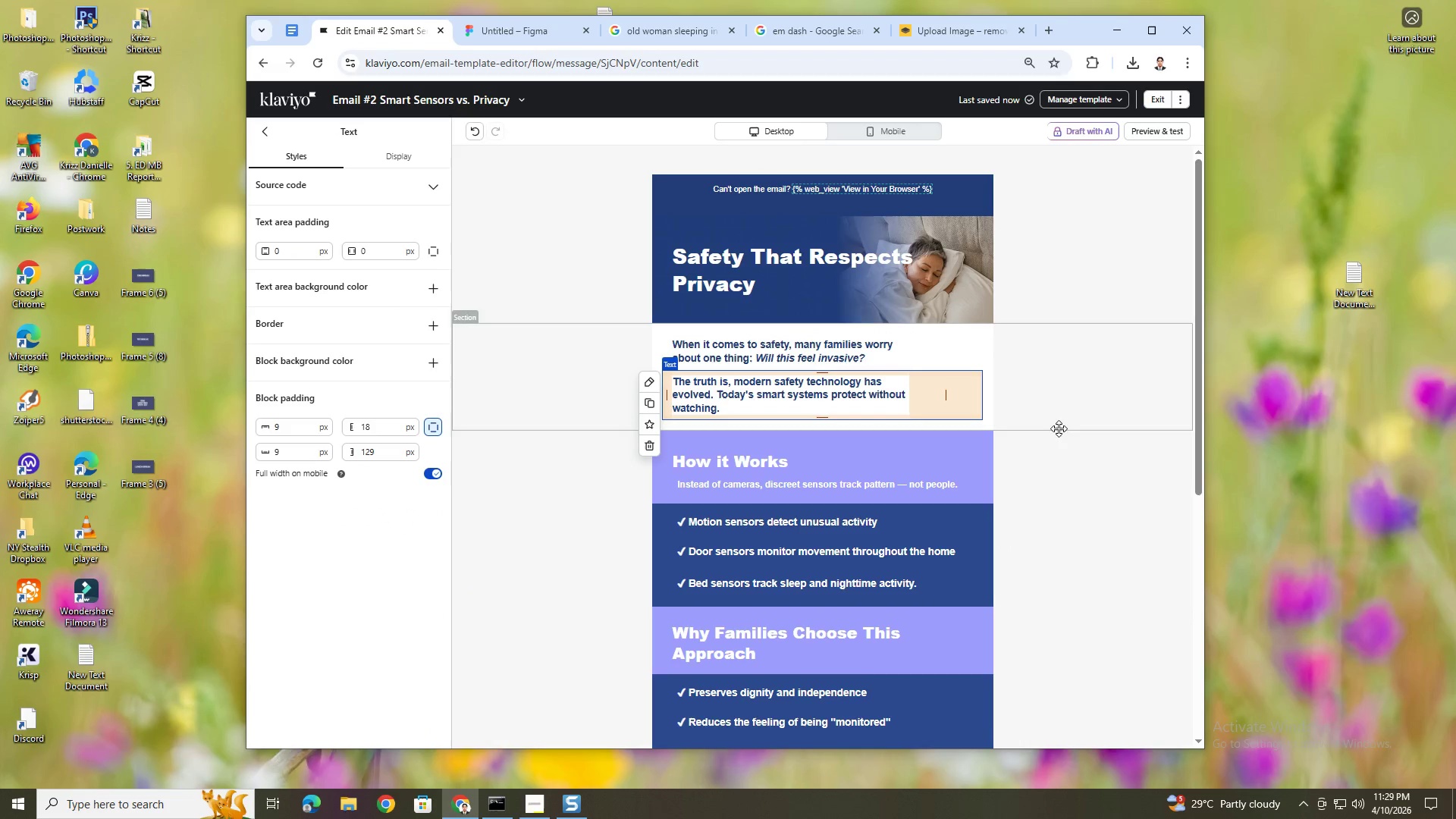 
left_click([1073, 442])
 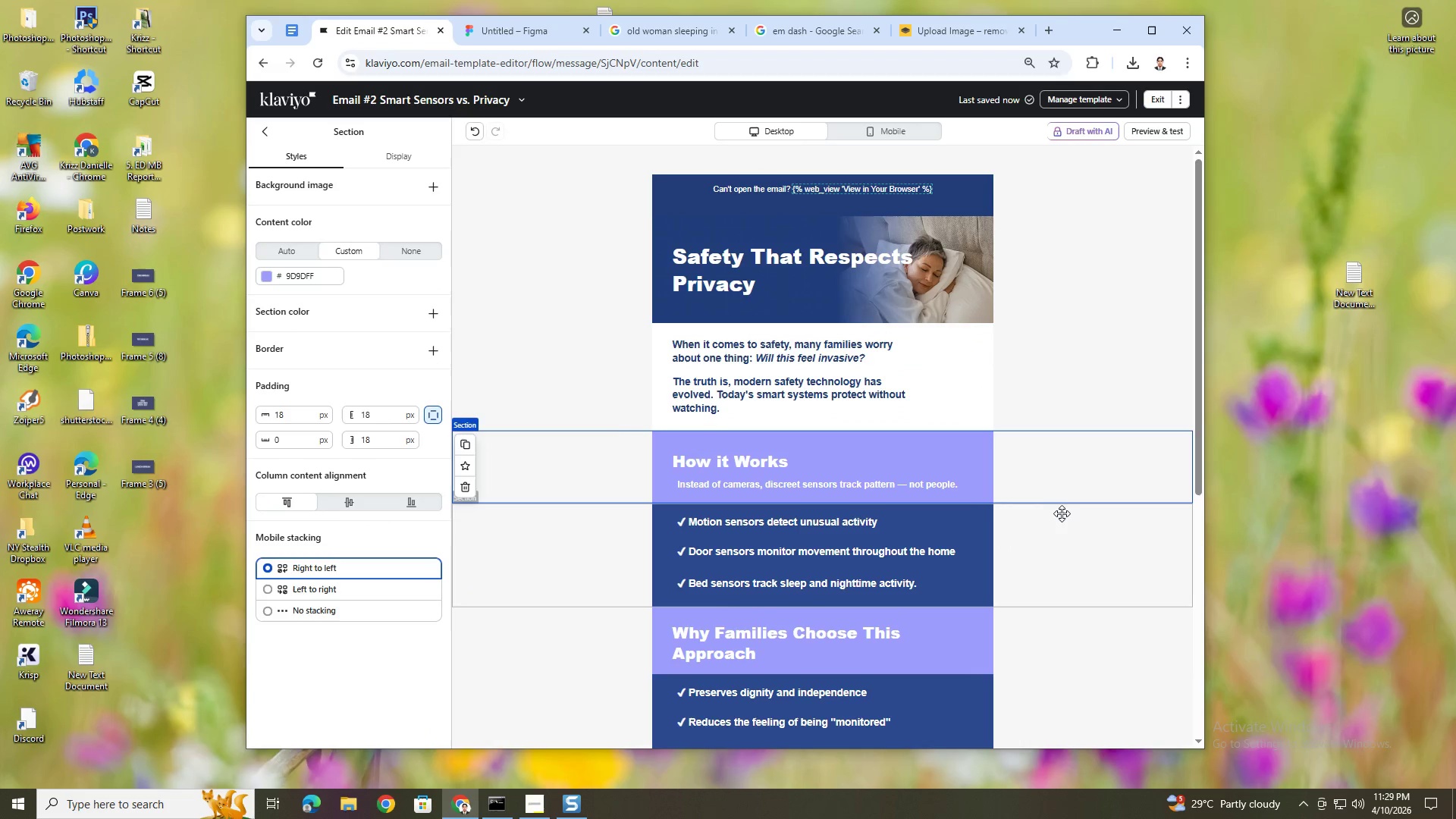 
hold_key(key=ControlLeft, duration=0.58)
scroll: coordinate [1064, 513], scroll_direction: down, amount: 3.0
 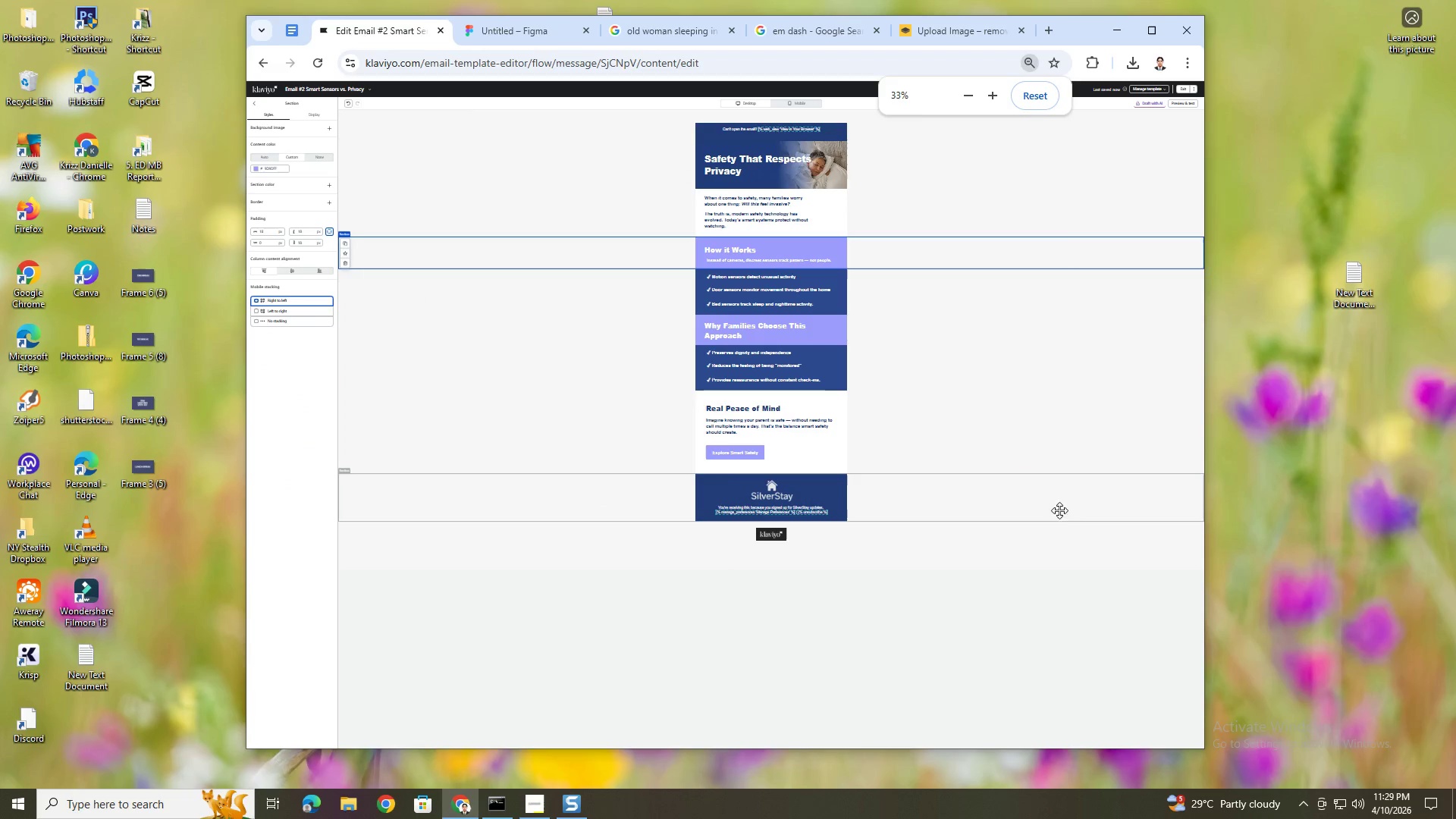 
hold_key(key=ControlLeft, duration=0.58)
scroll: coordinate [1046, 475], scroll_direction: up, amount: 1.0
 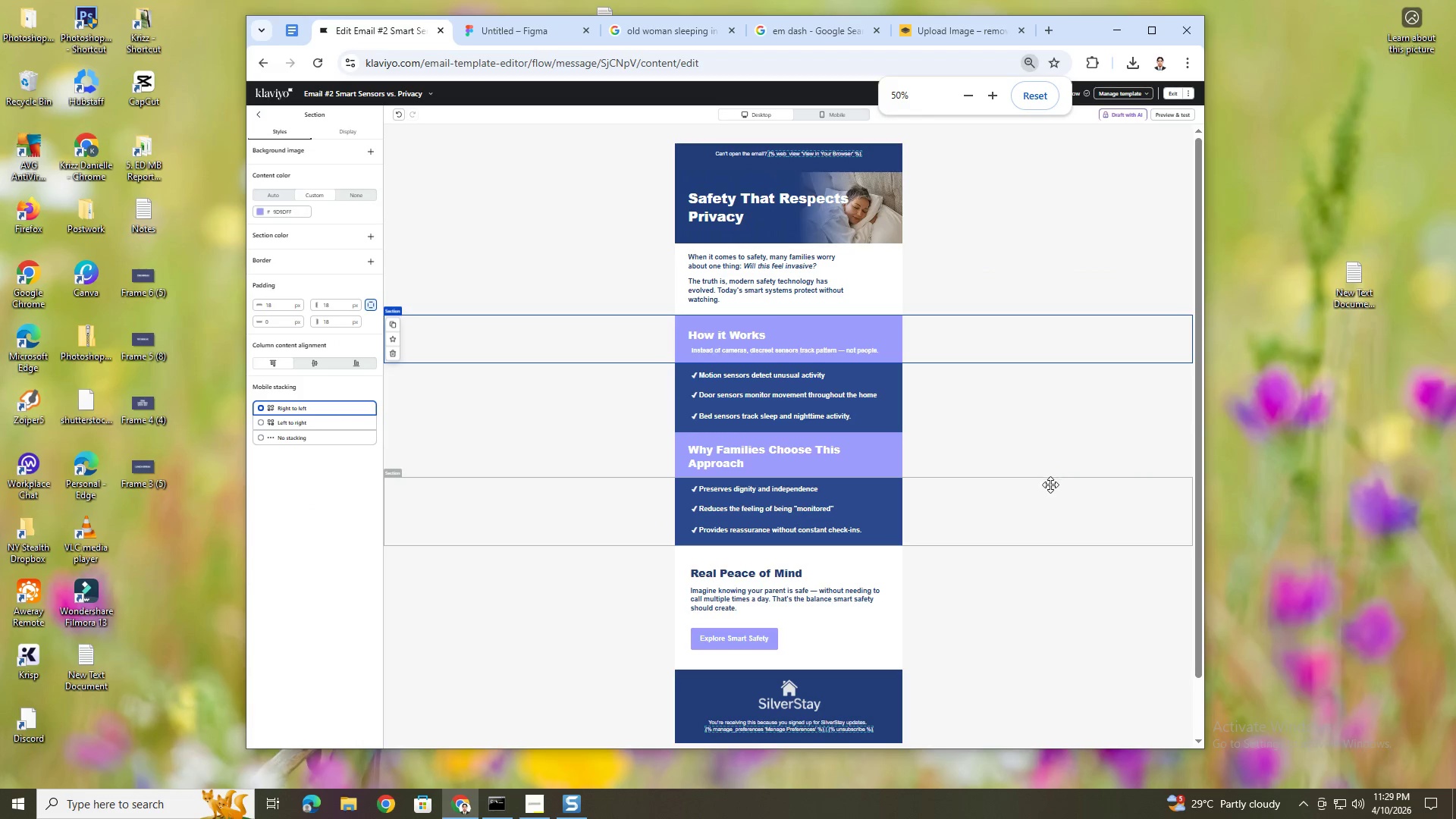 
hold_key(key=ControlLeft, duration=0.72)
scroll: coordinate [1061, 529], scroll_direction: up, amount: 1.0
 